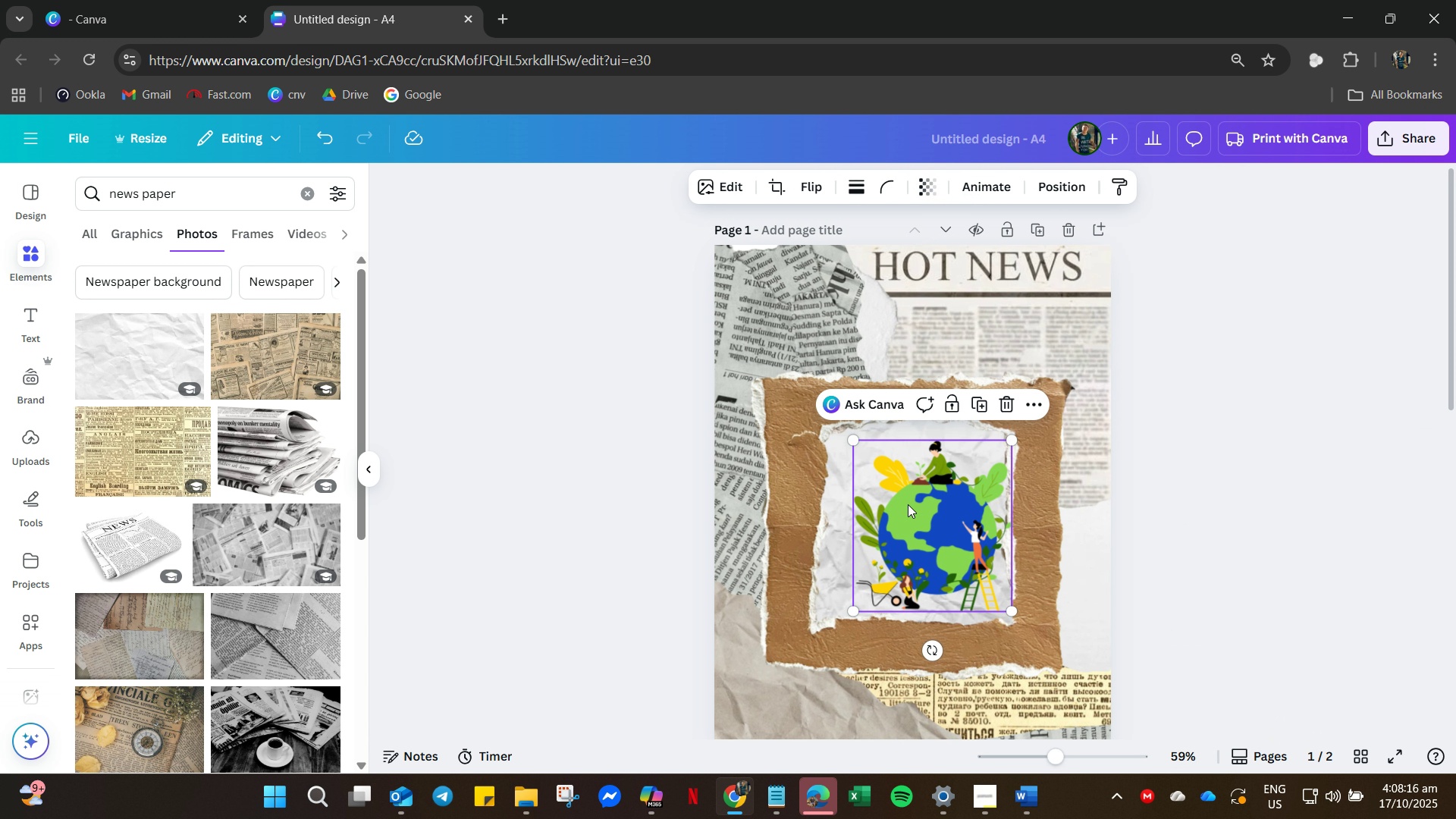 
left_click([908, 504])
 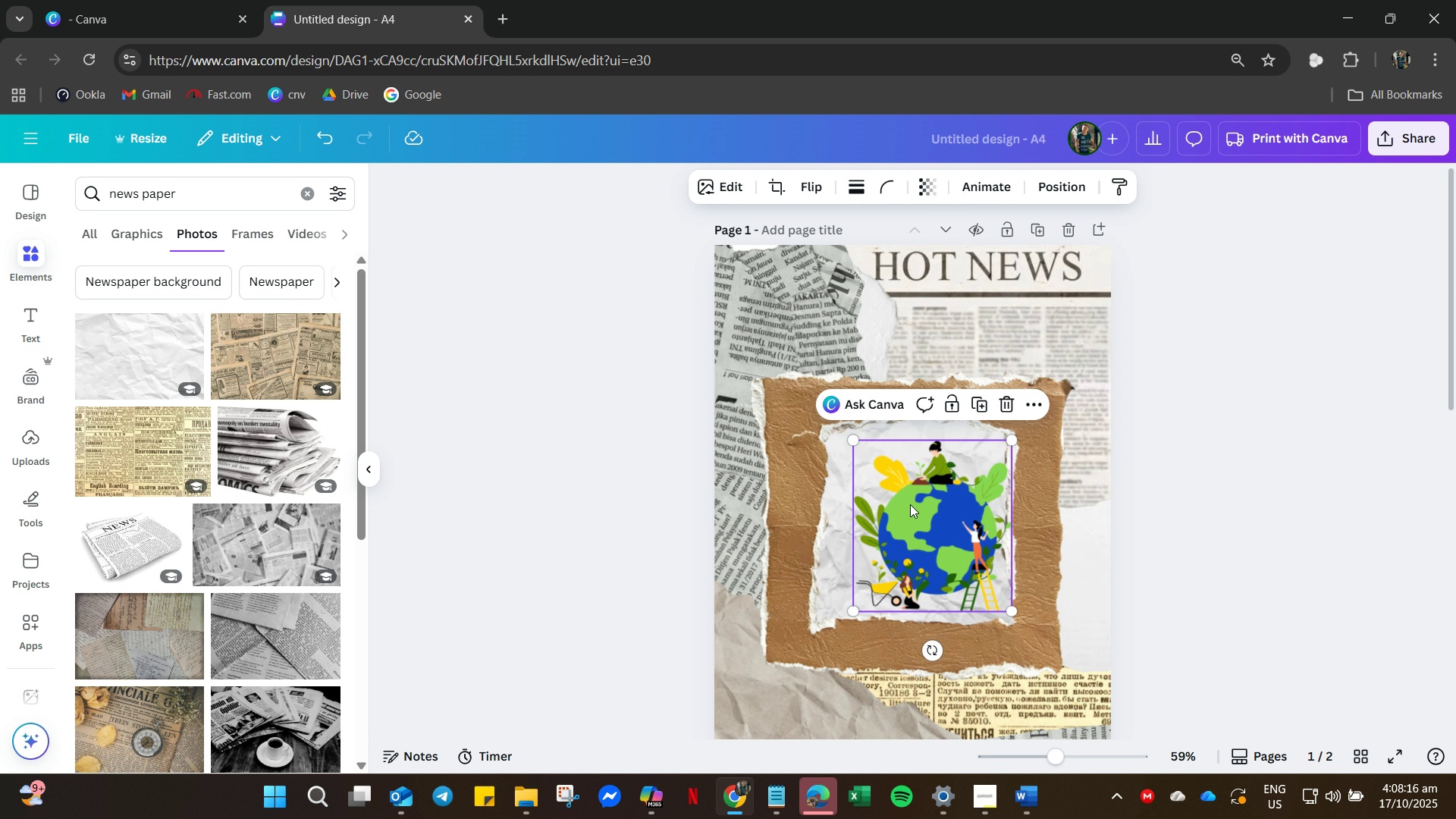 
right_click([908, 504])
 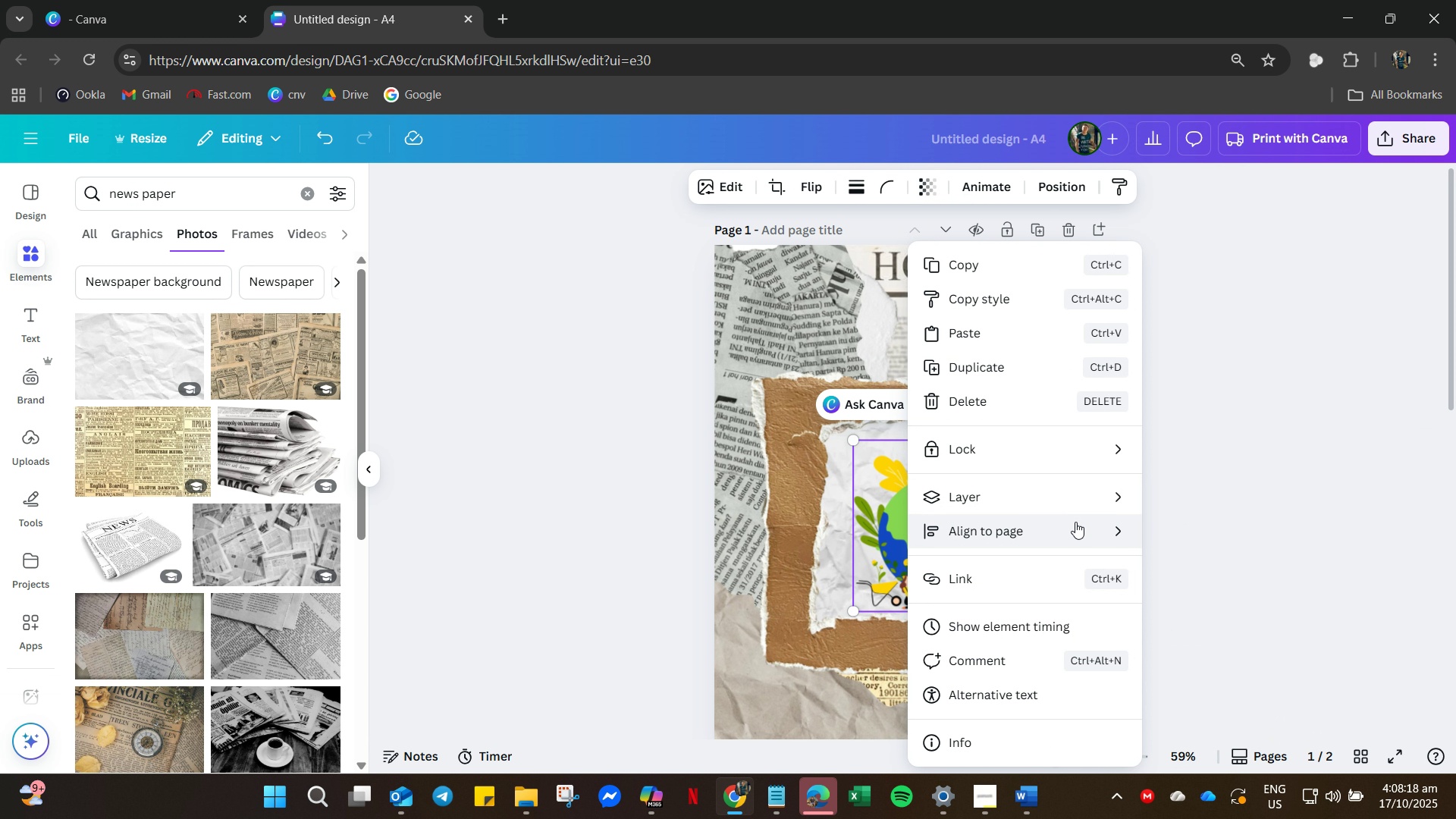 
left_click([1075, 522])
 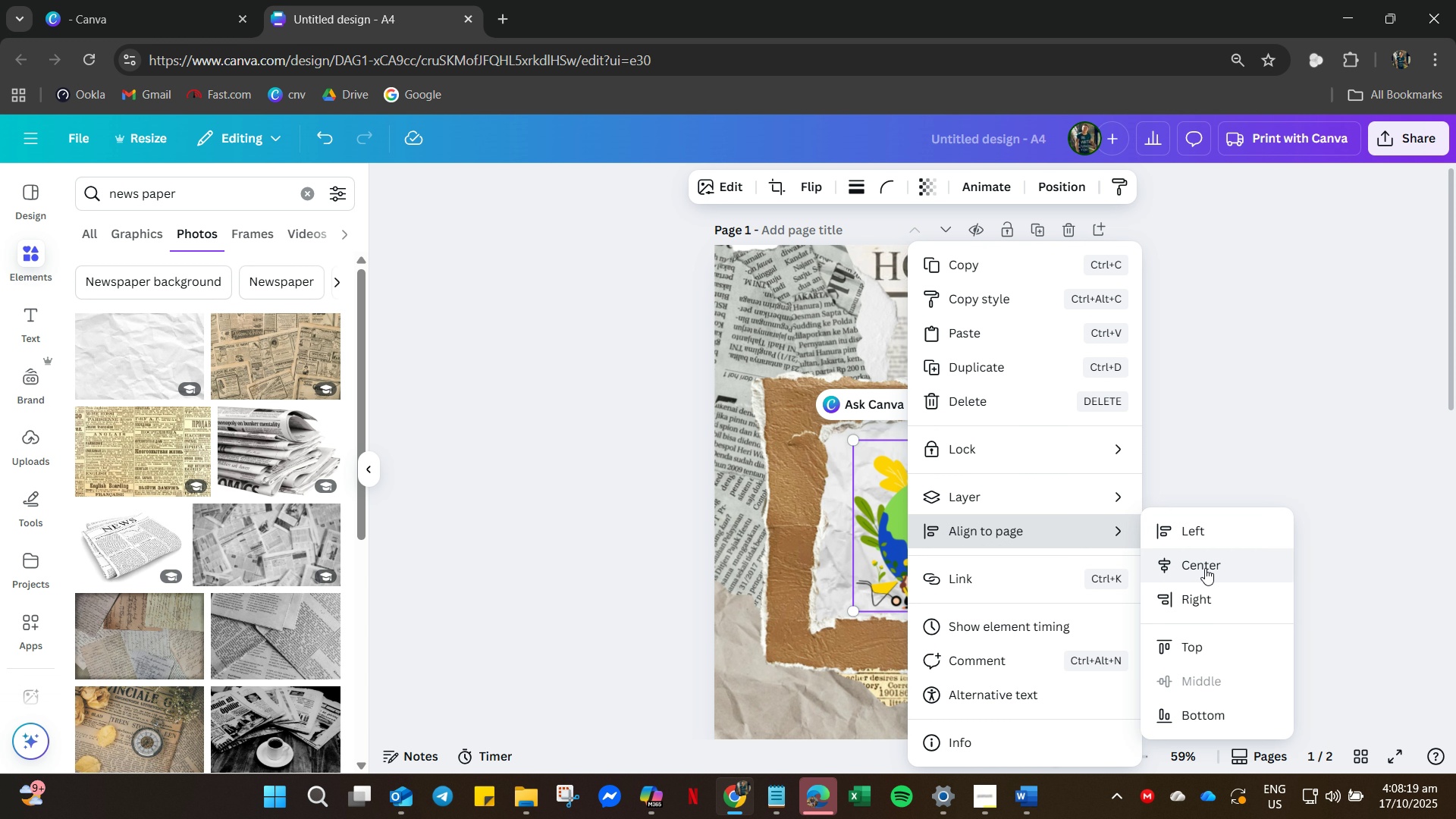 
left_click([1205, 568])
 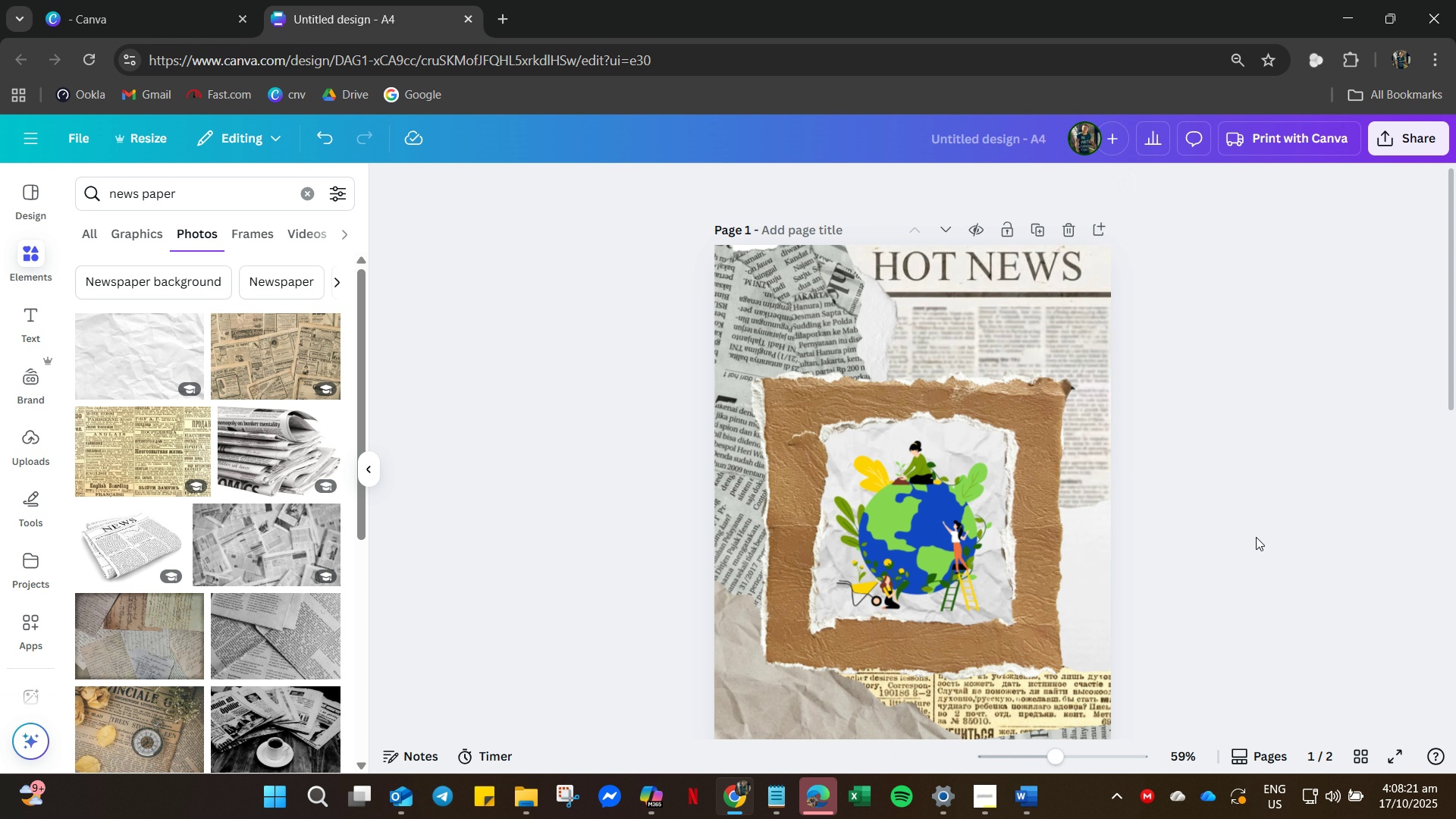 
left_click([1256, 537])
 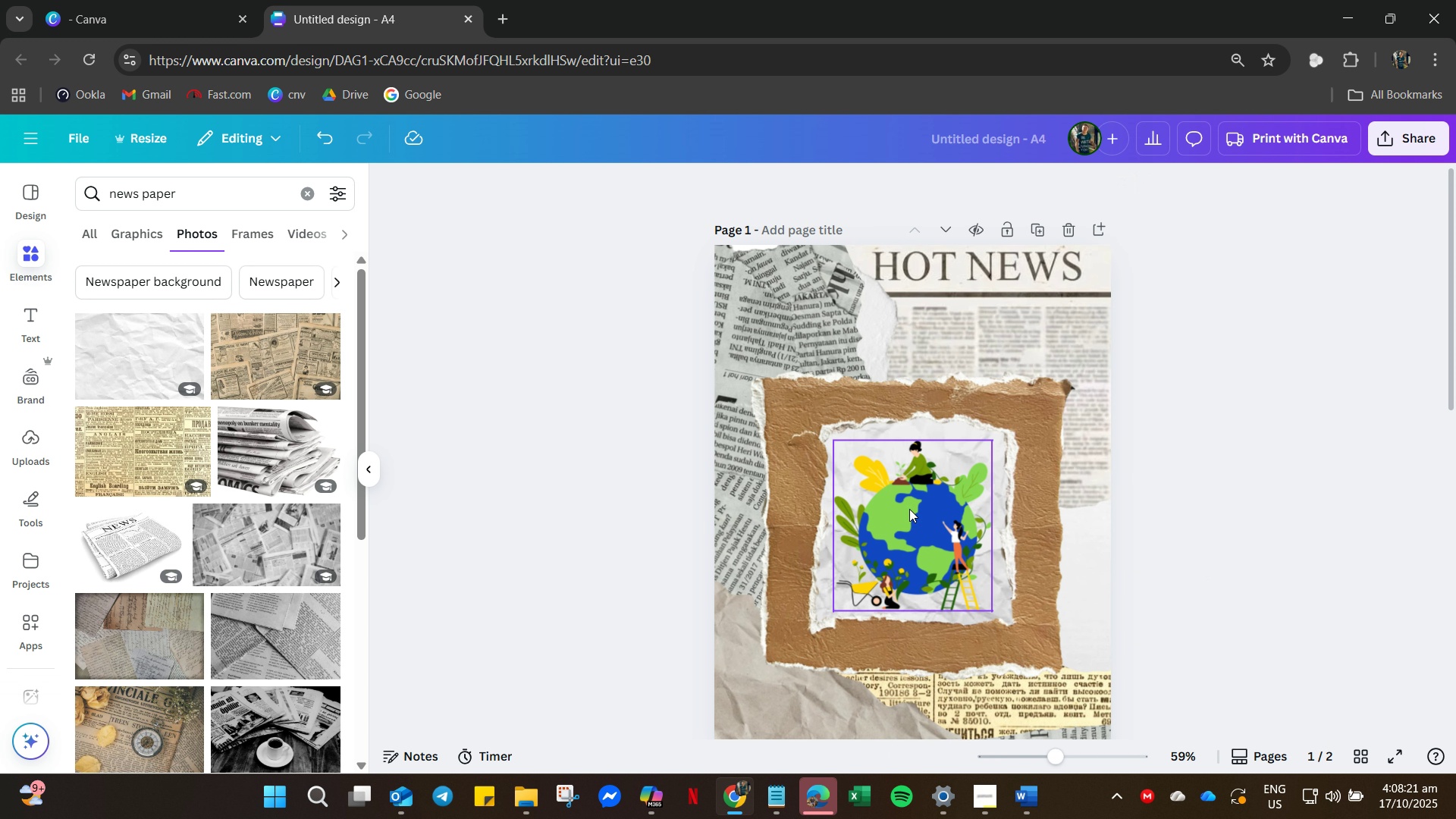 
scroll: coordinate [880, 500], scroll_direction: up, amount: 4.0
 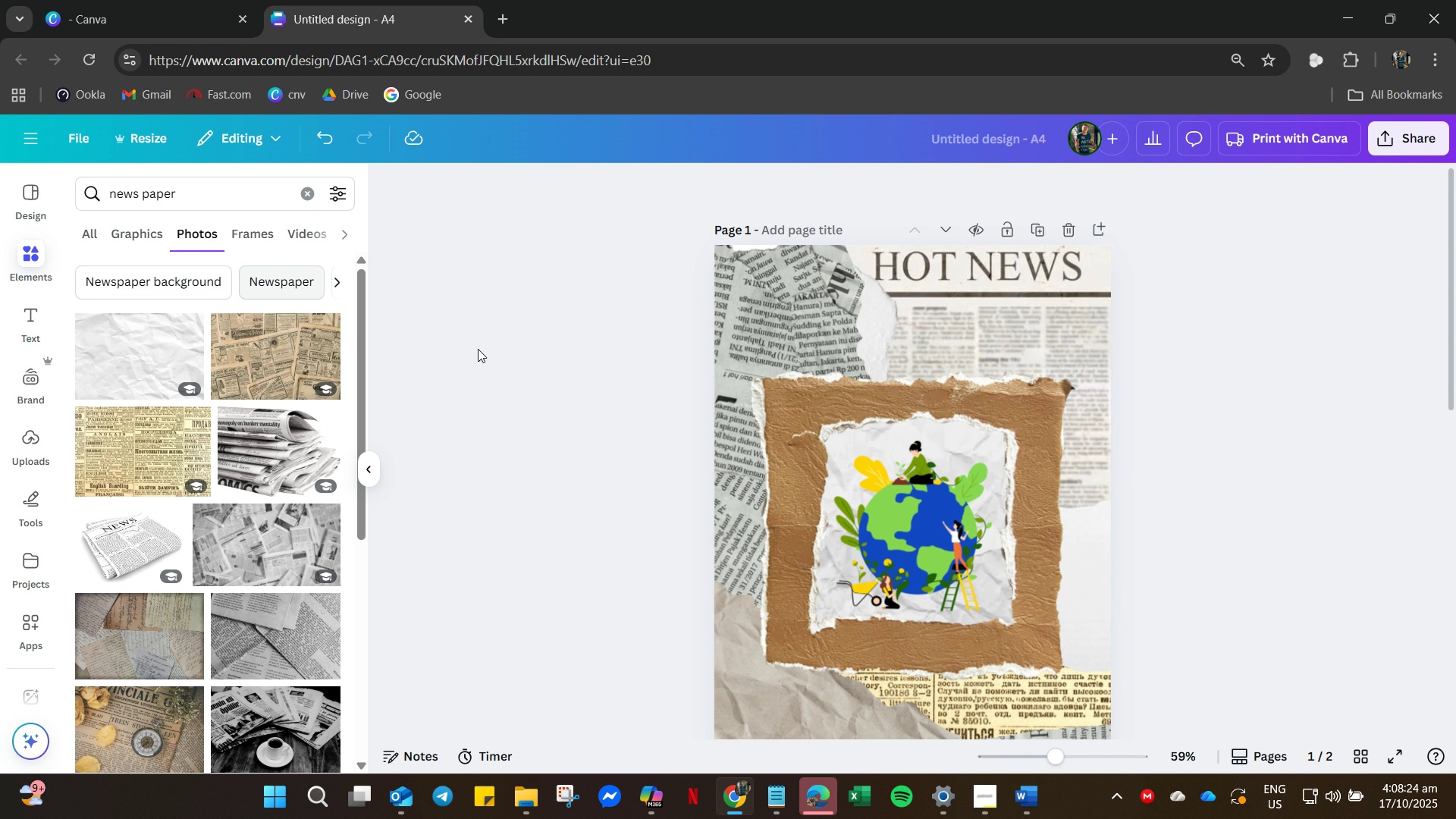 
left_click_drag(start_coordinate=[1045, 307], to_coordinate=[1031, 285])
 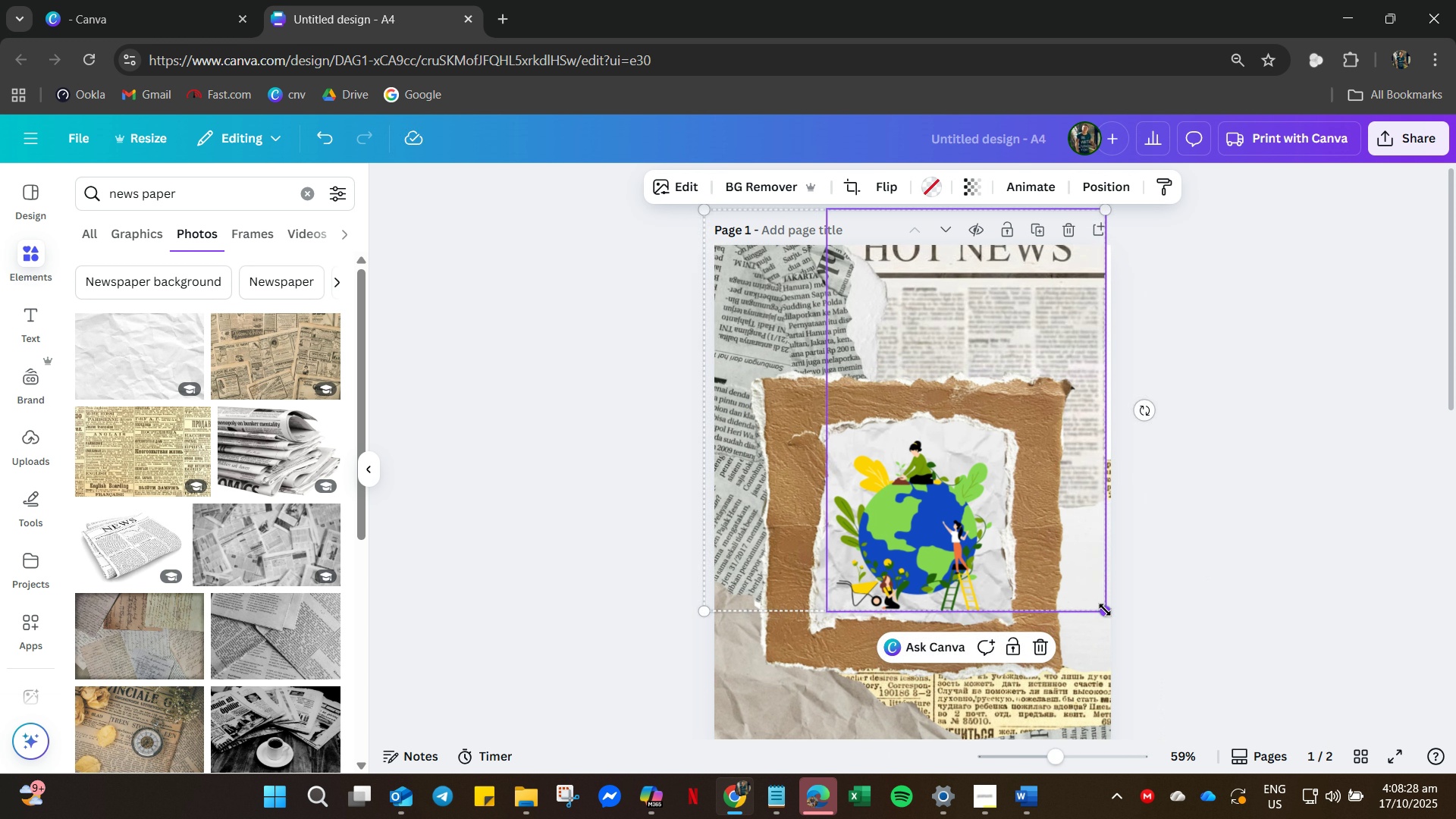 
left_click_drag(start_coordinate=[1106, 611], to_coordinate=[1191, 665])
 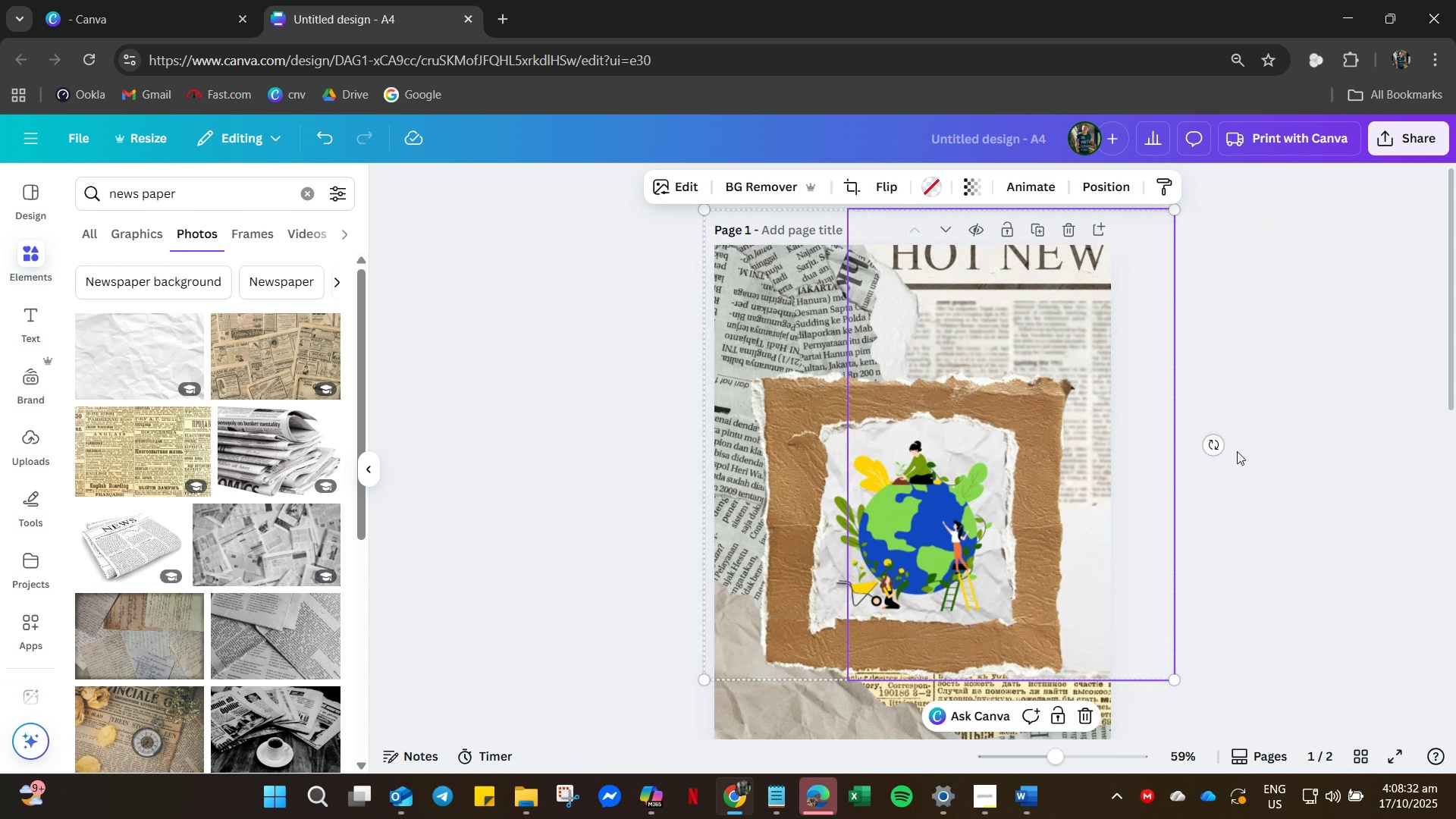 
left_click_drag(start_coordinate=[1235, 451], to_coordinate=[1241, 451])
 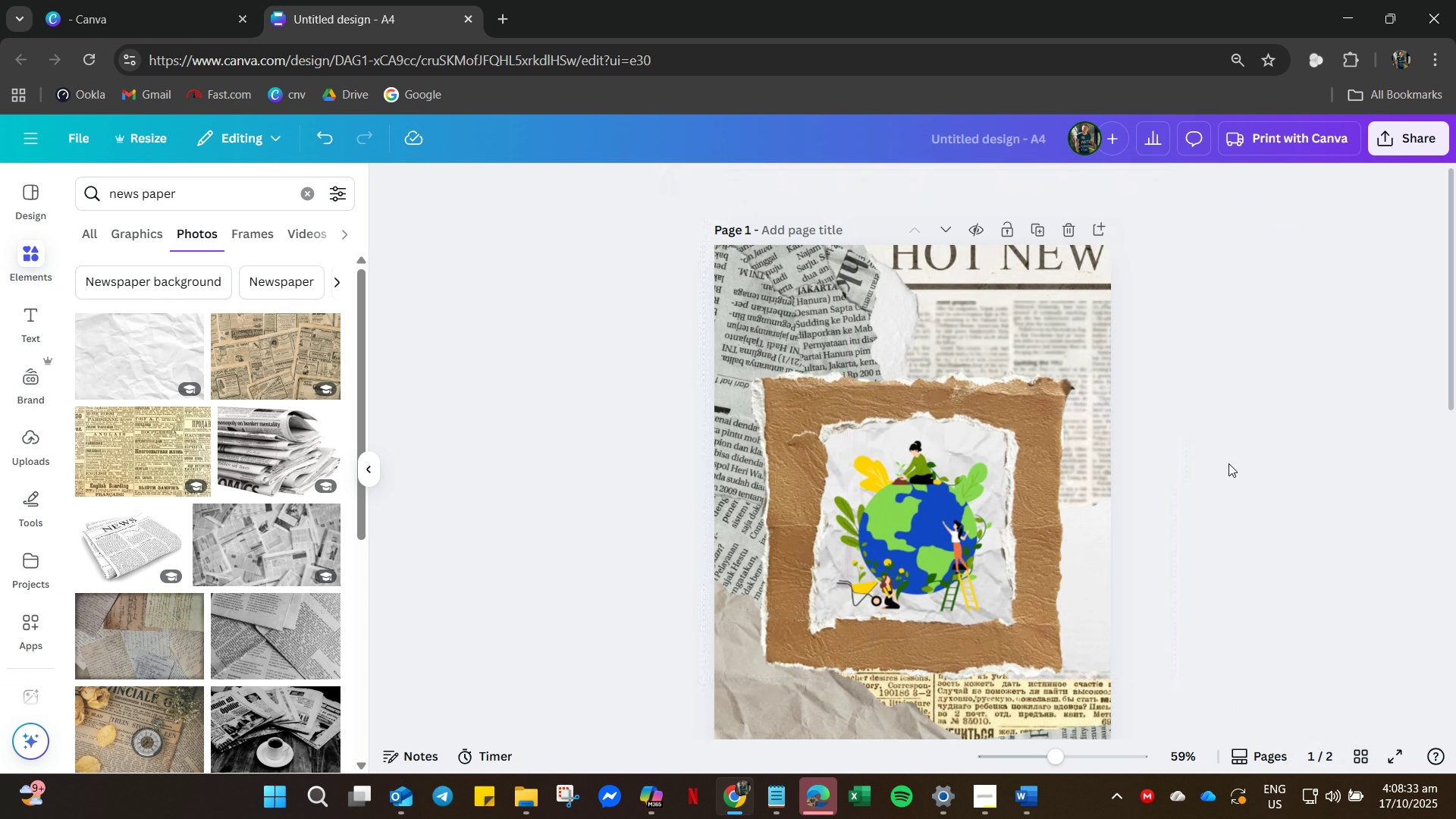 
scroll: coordinate [1097, 523], scroll_direction: down, amount: 7.0
 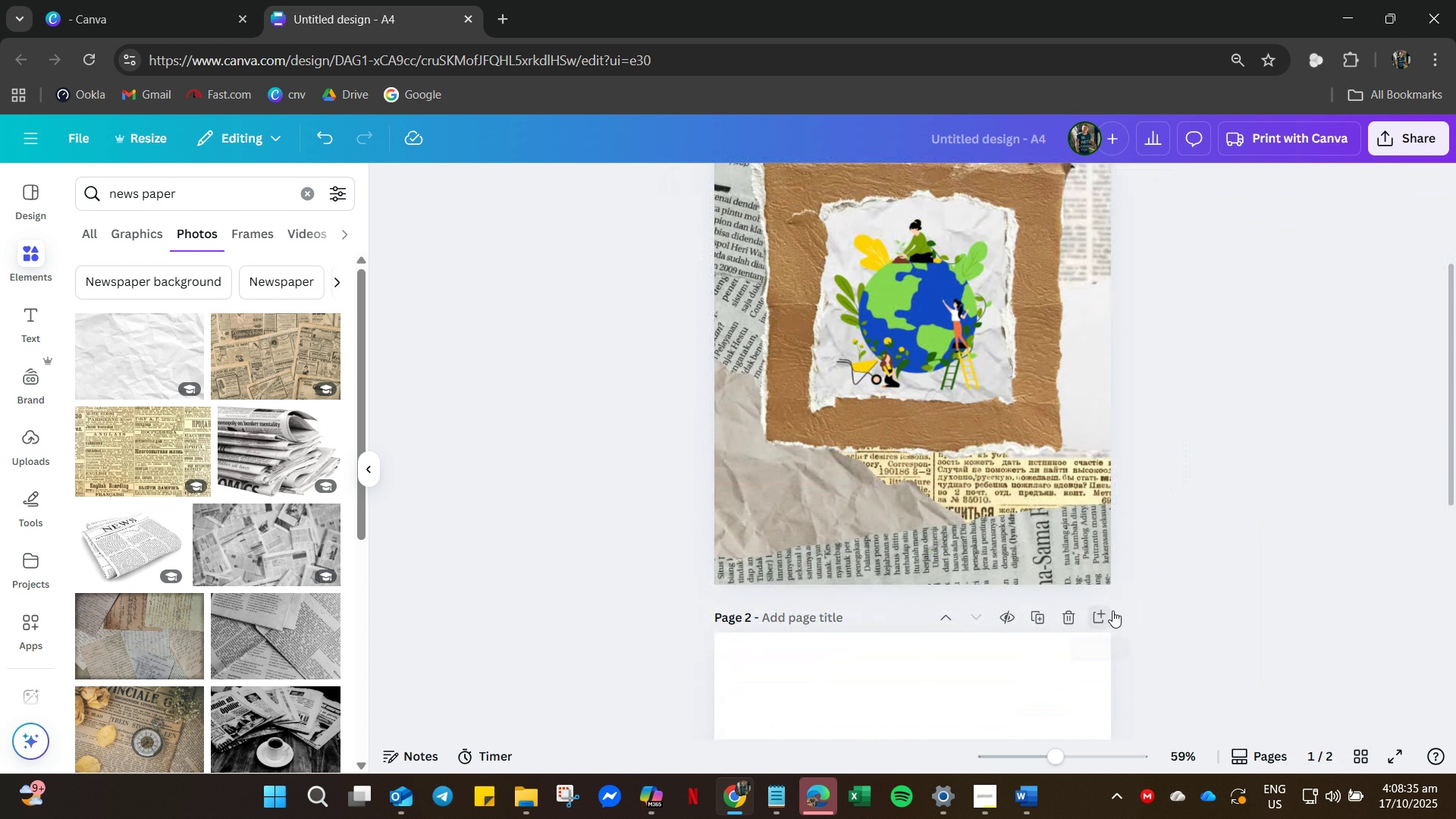 
scroll: coordinate [1128, 595], scroll_direction: up, amount: 5.0
 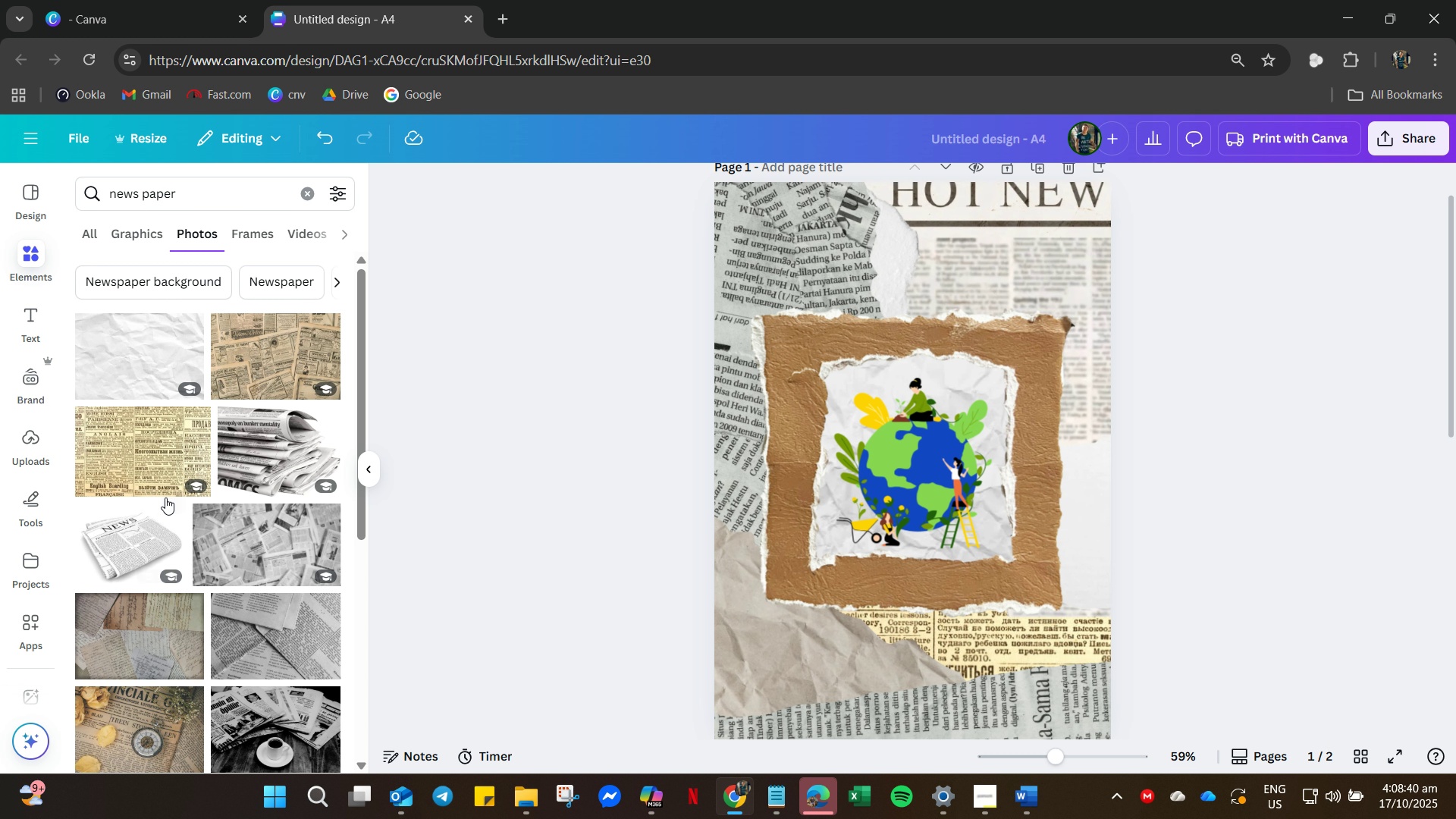 
wait(10.21)
 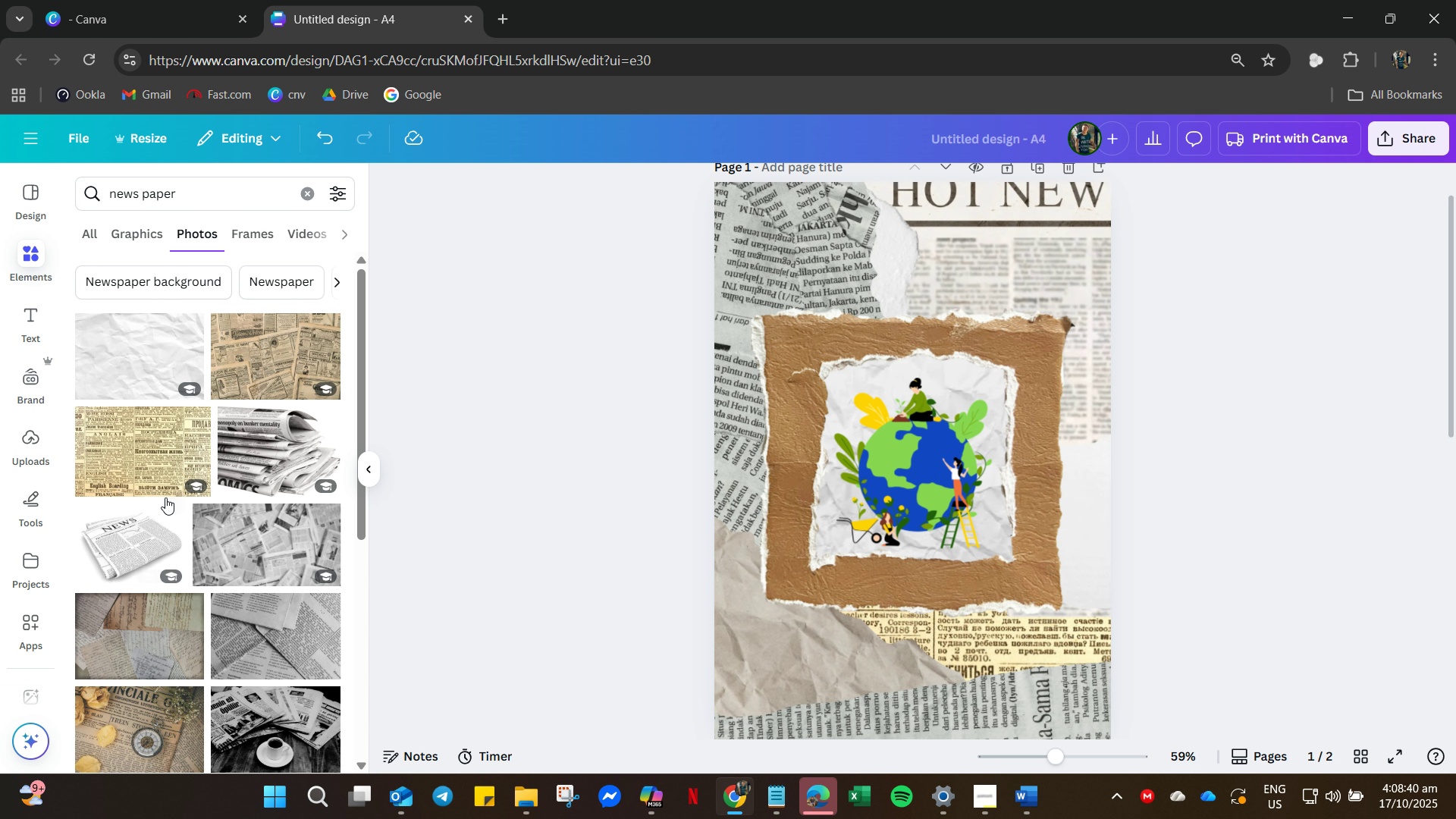 
left_click([1074, 282])
 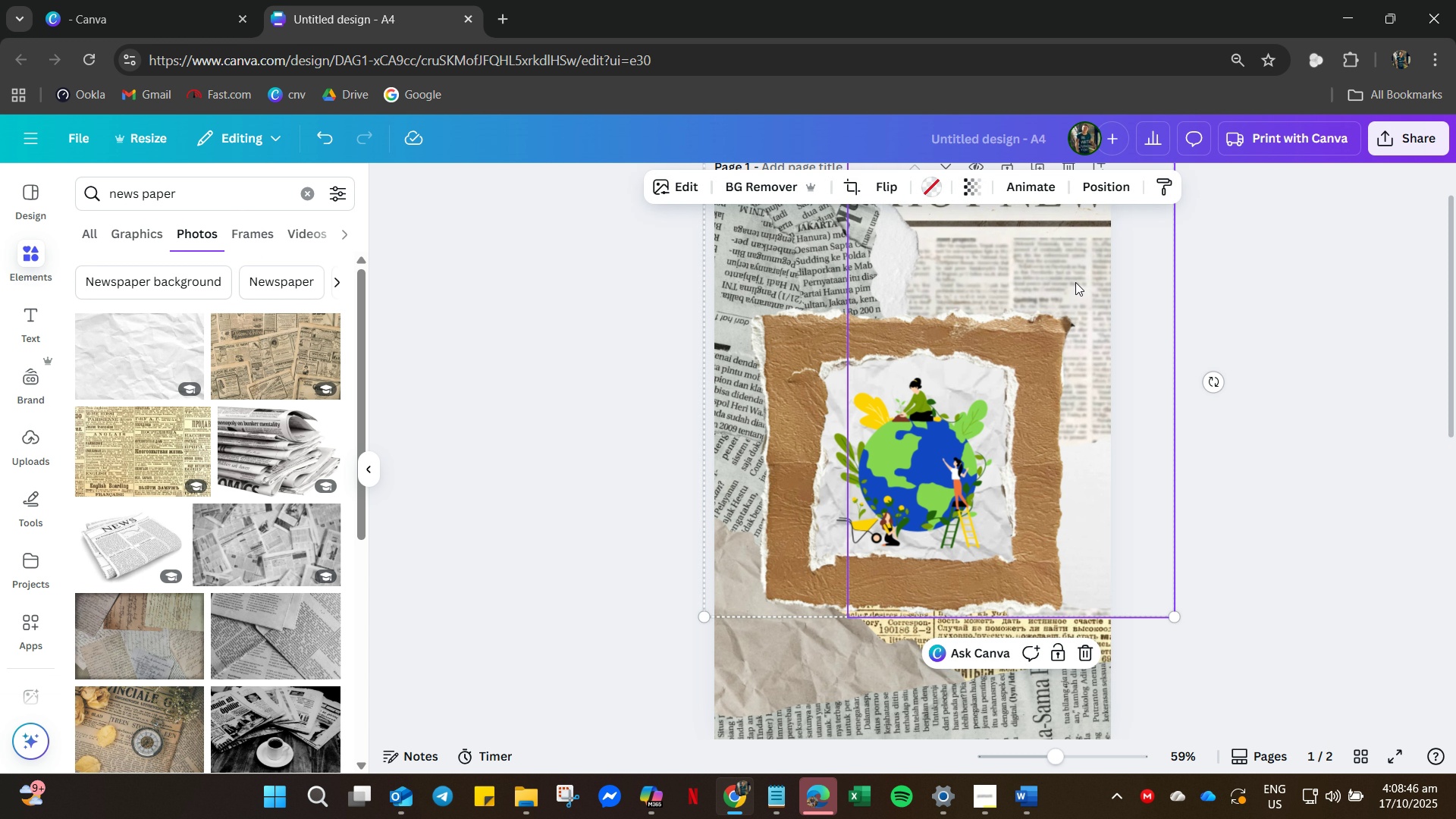 
right_click([1075, 282])
 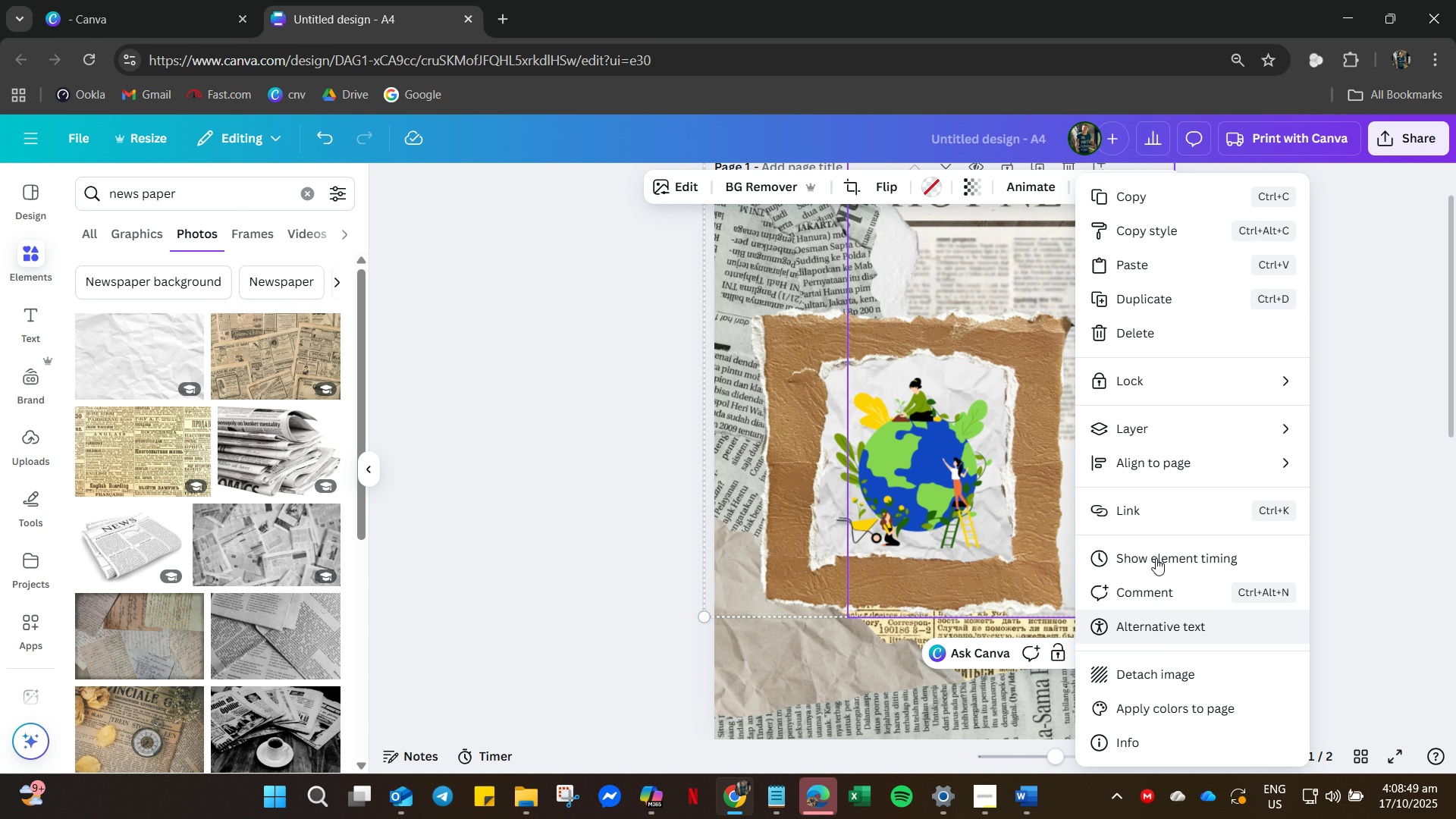 
left_click([1112, 384])
 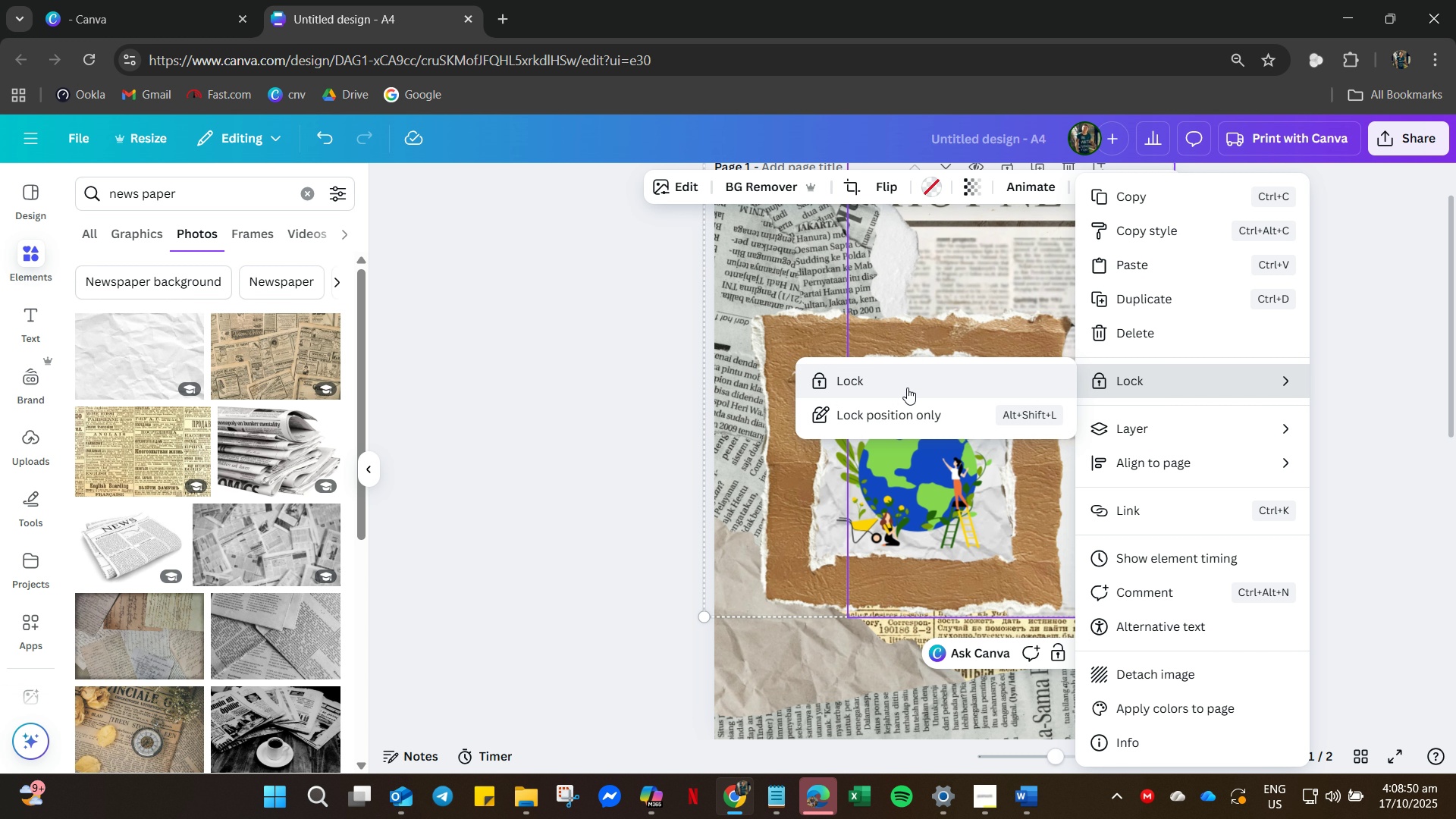 
left_click([907, 388])
 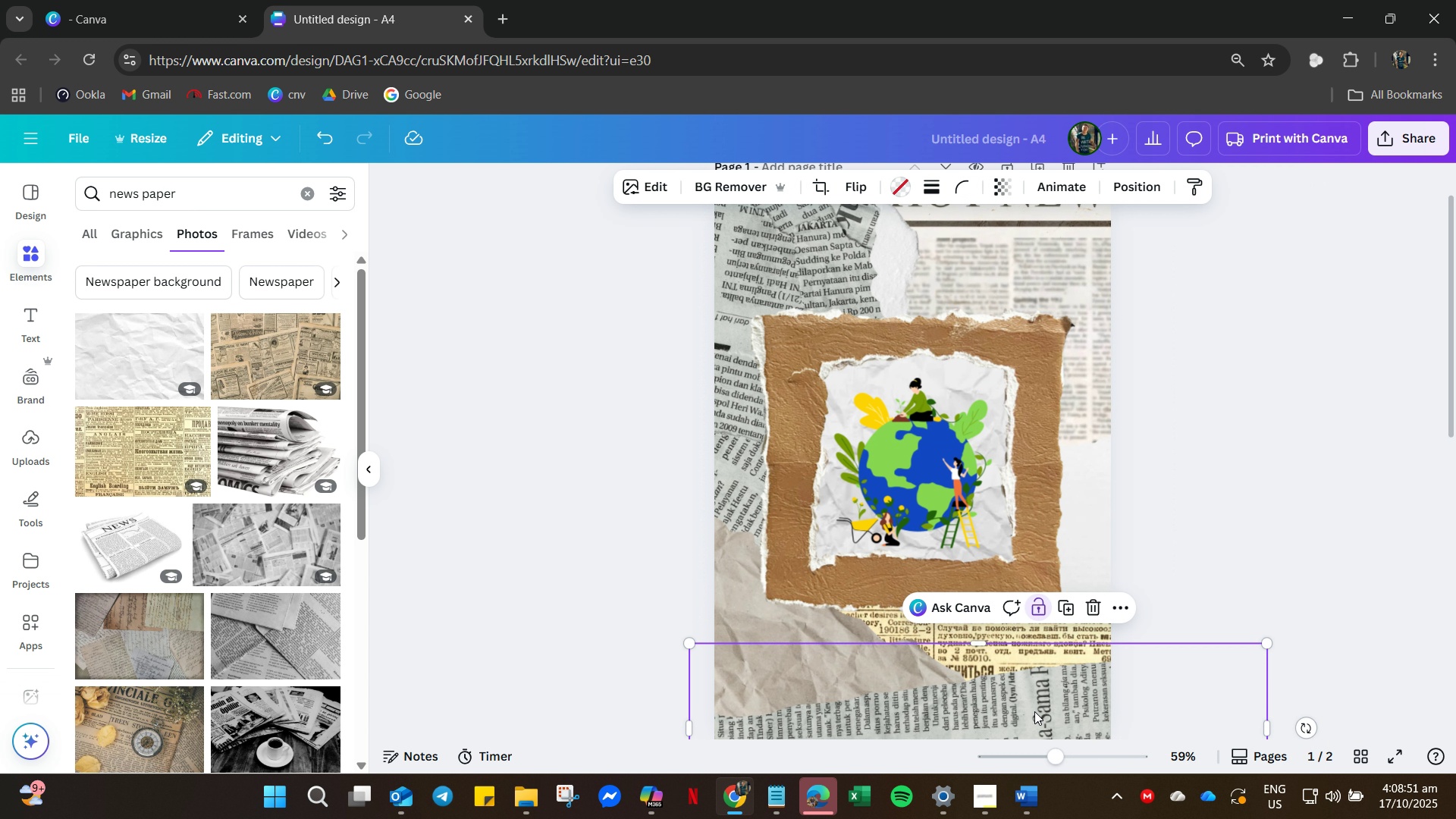 
left_click([1034, 711])
 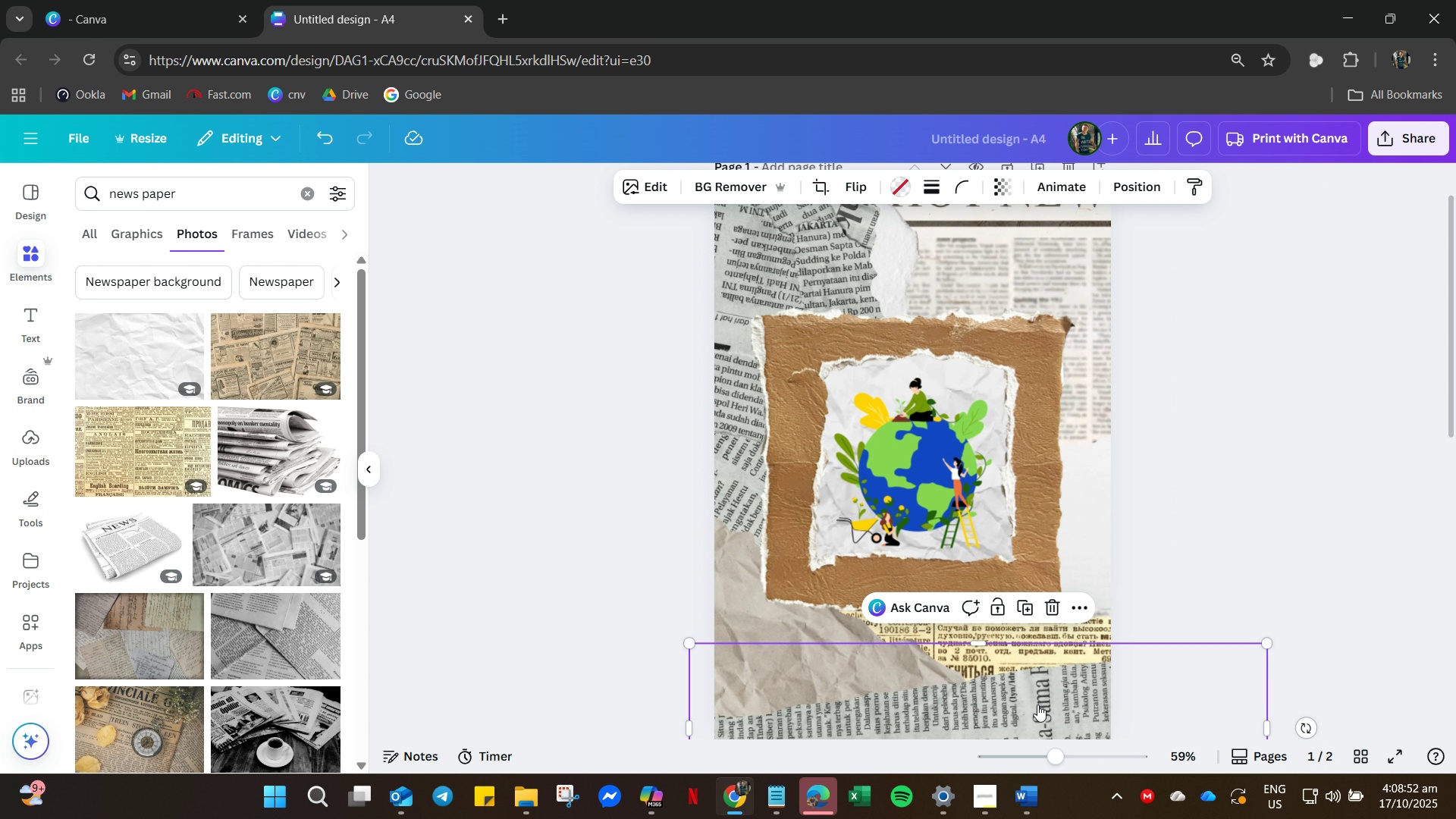 
right_click([1033, 711])
 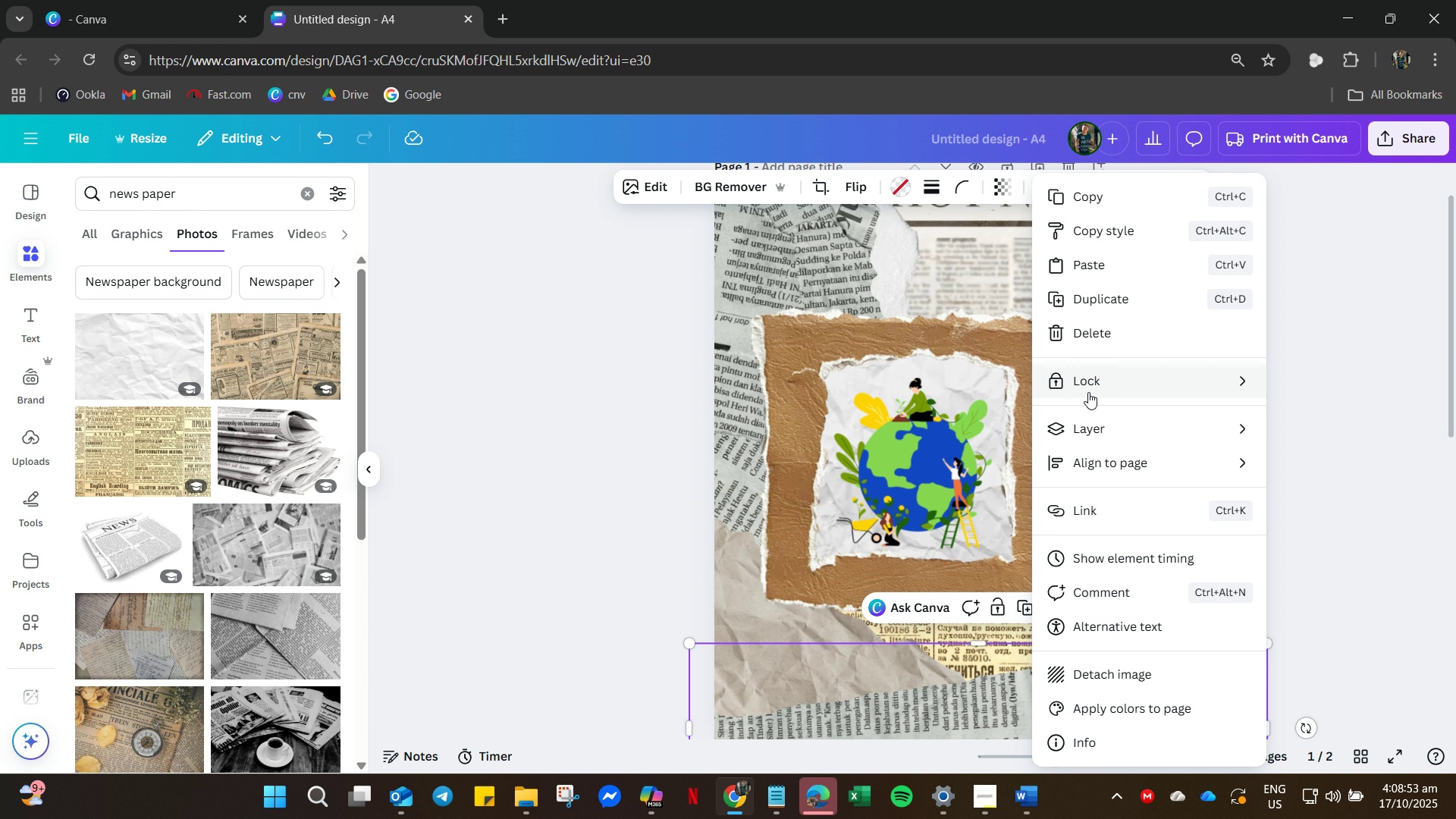 
left_click([1088, 392])
 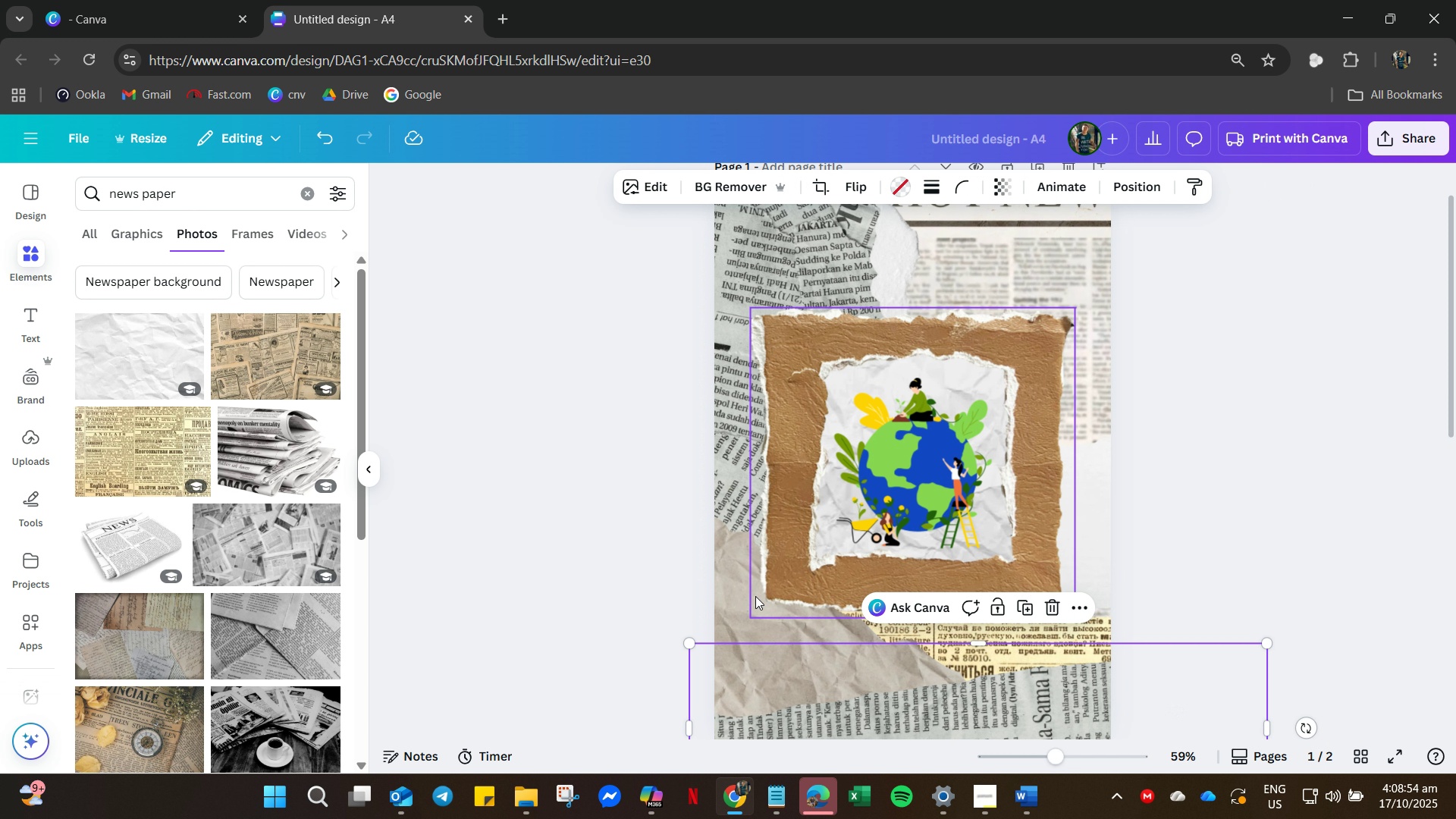 
left_click([755, 596])
 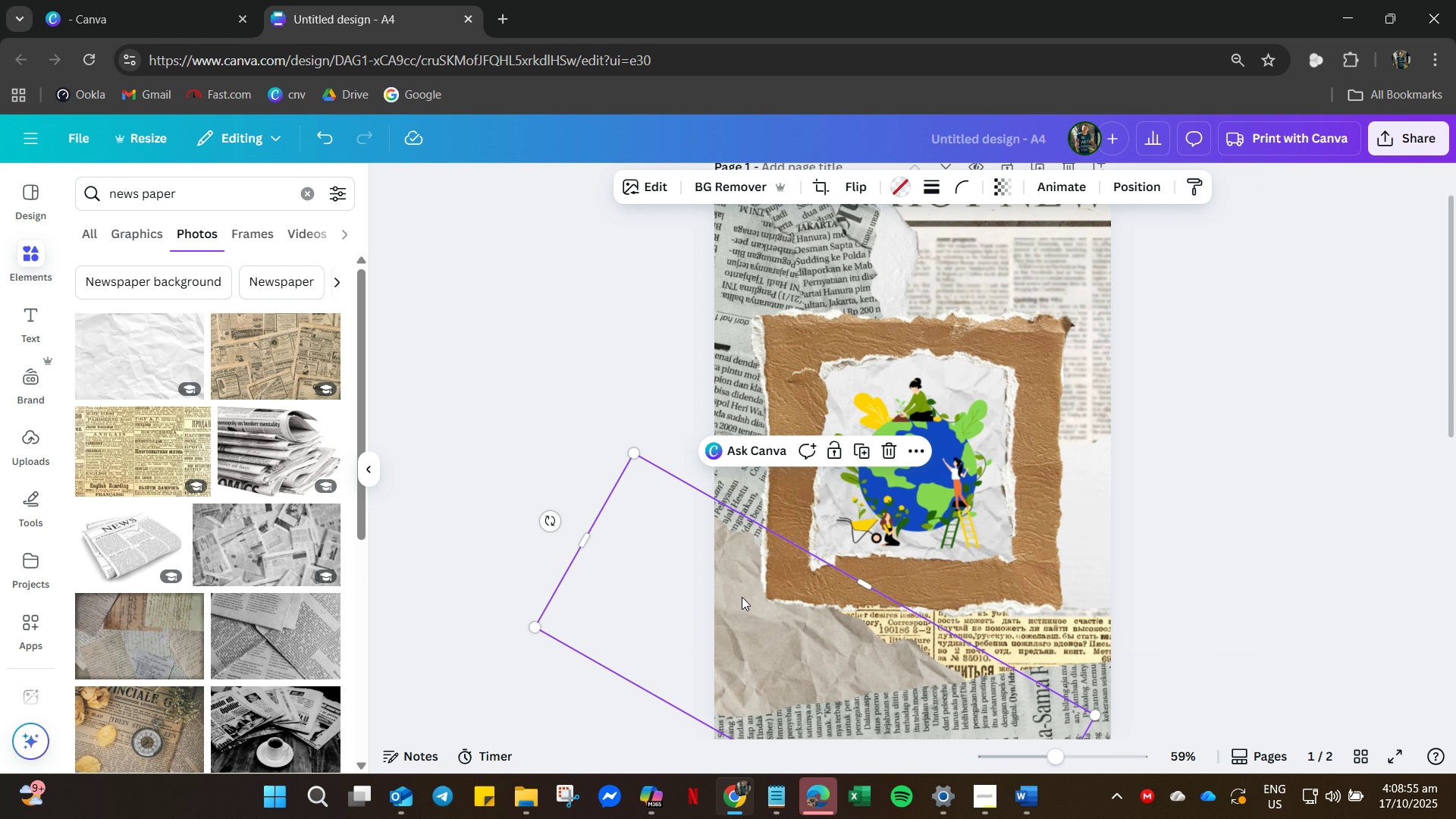 
left_click([742, 597])
 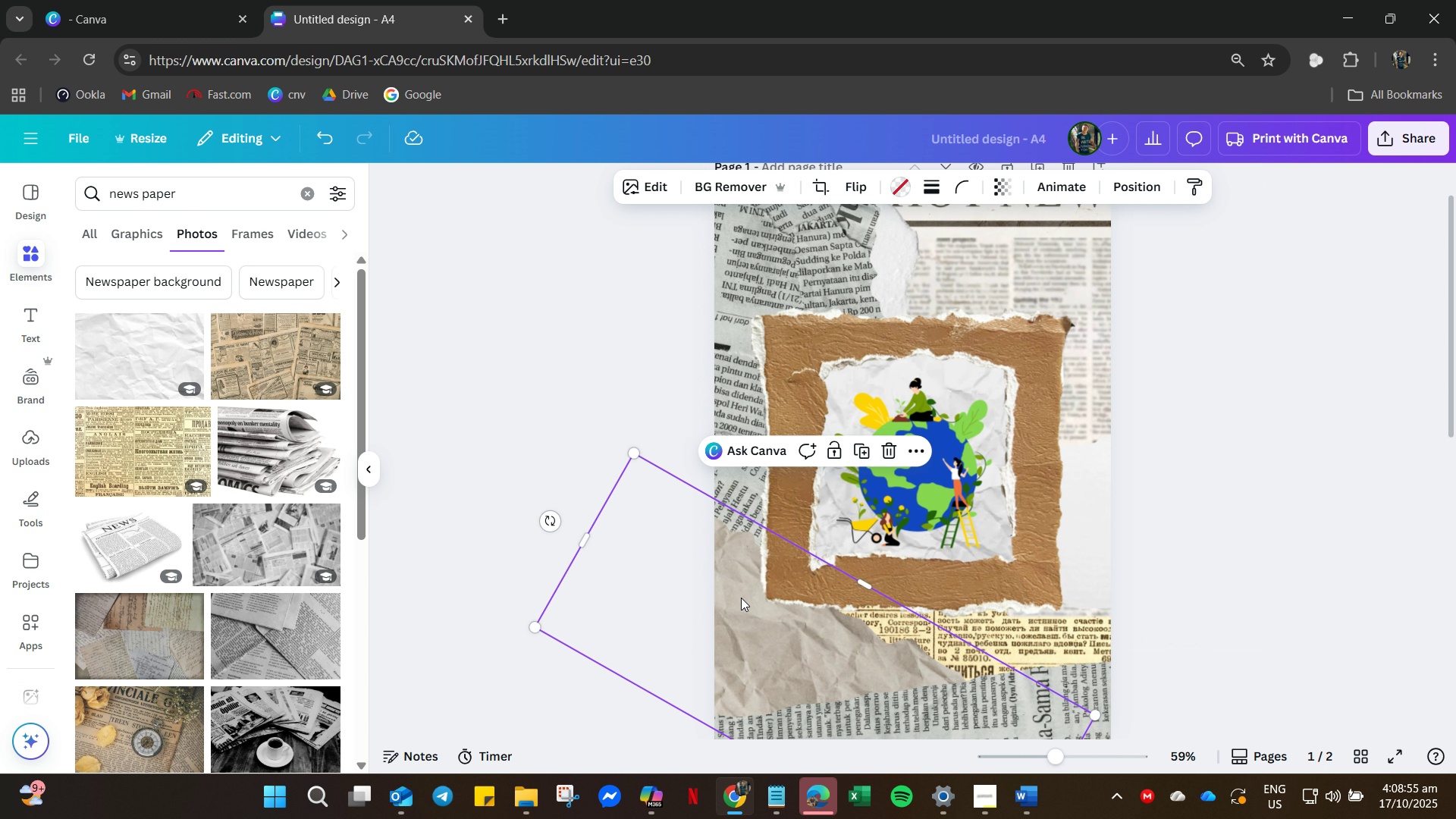 
right_click([740, 598])
 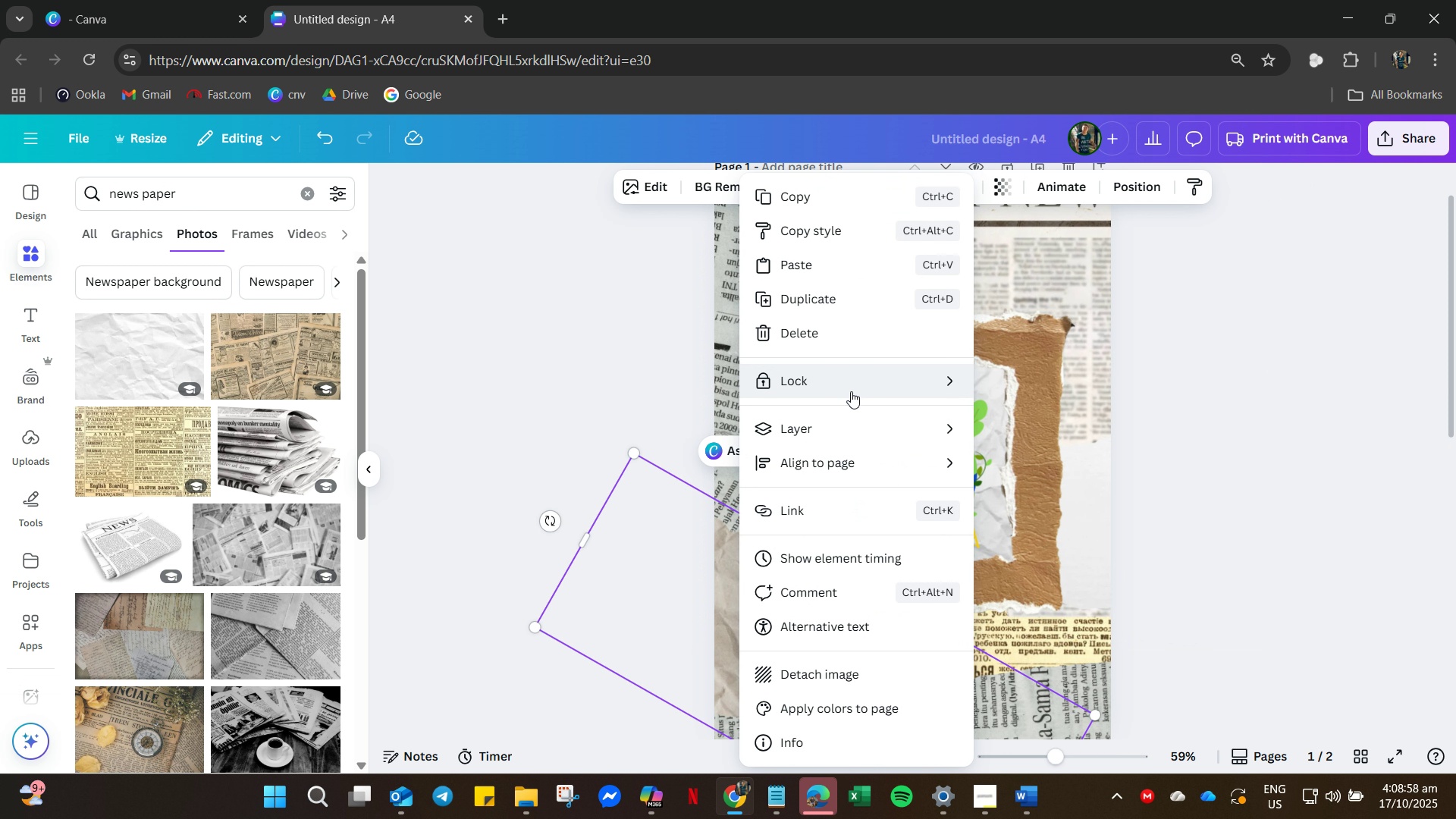 
left_click([1078, 381])
 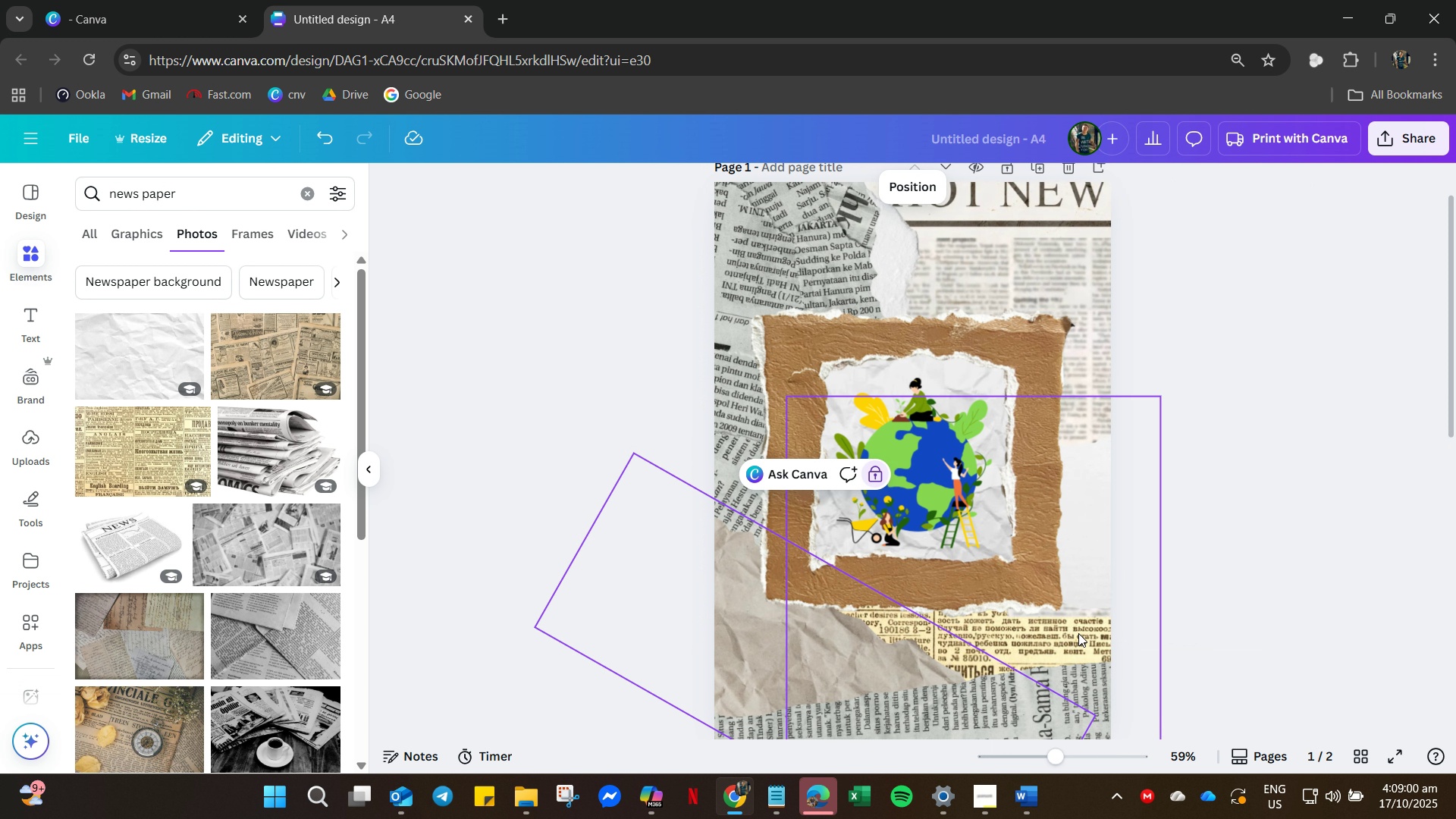 
left_click([1078, 633])
 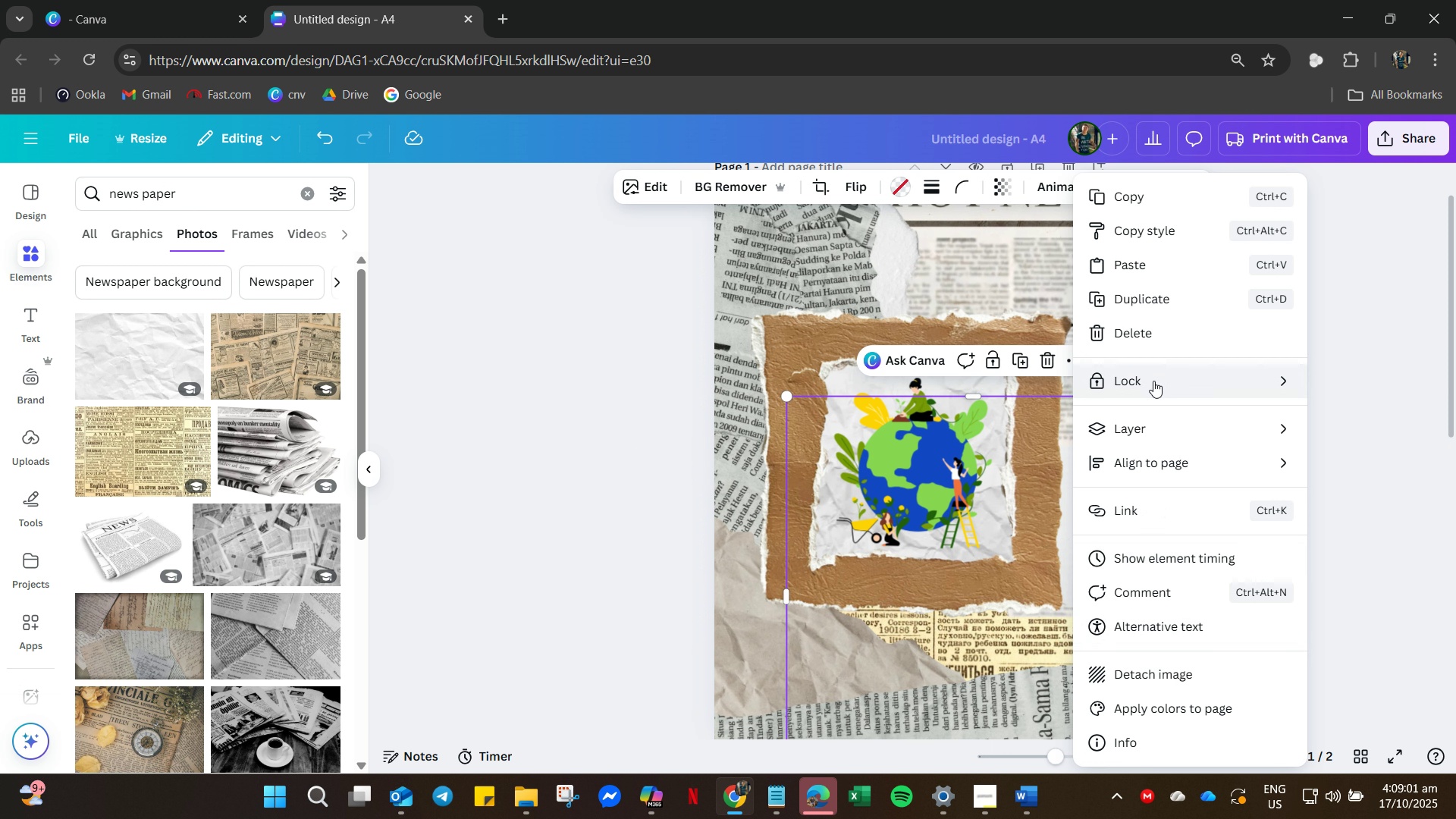 
left_click([1151, 378])
 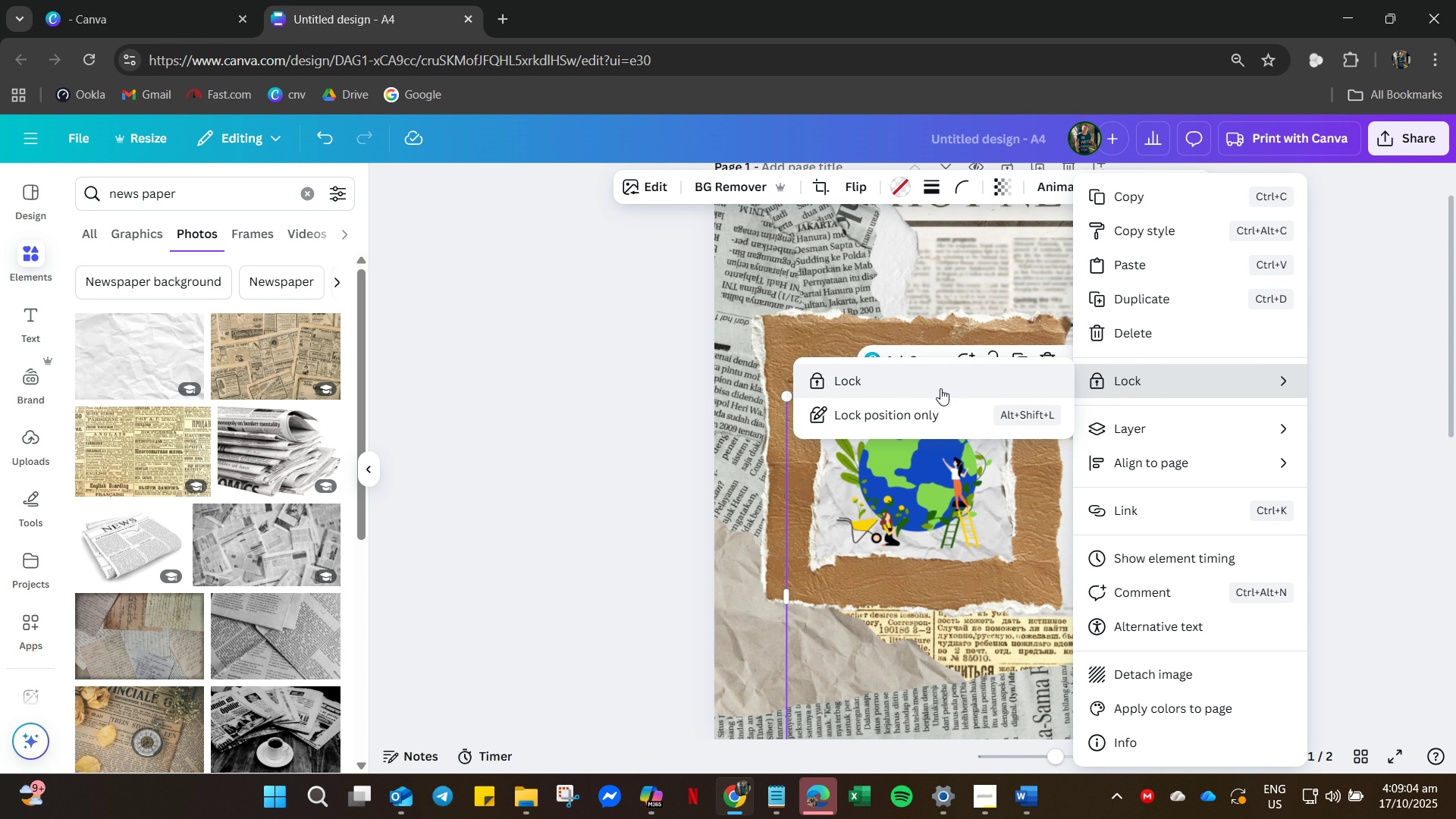 
left_click([940, 388])
 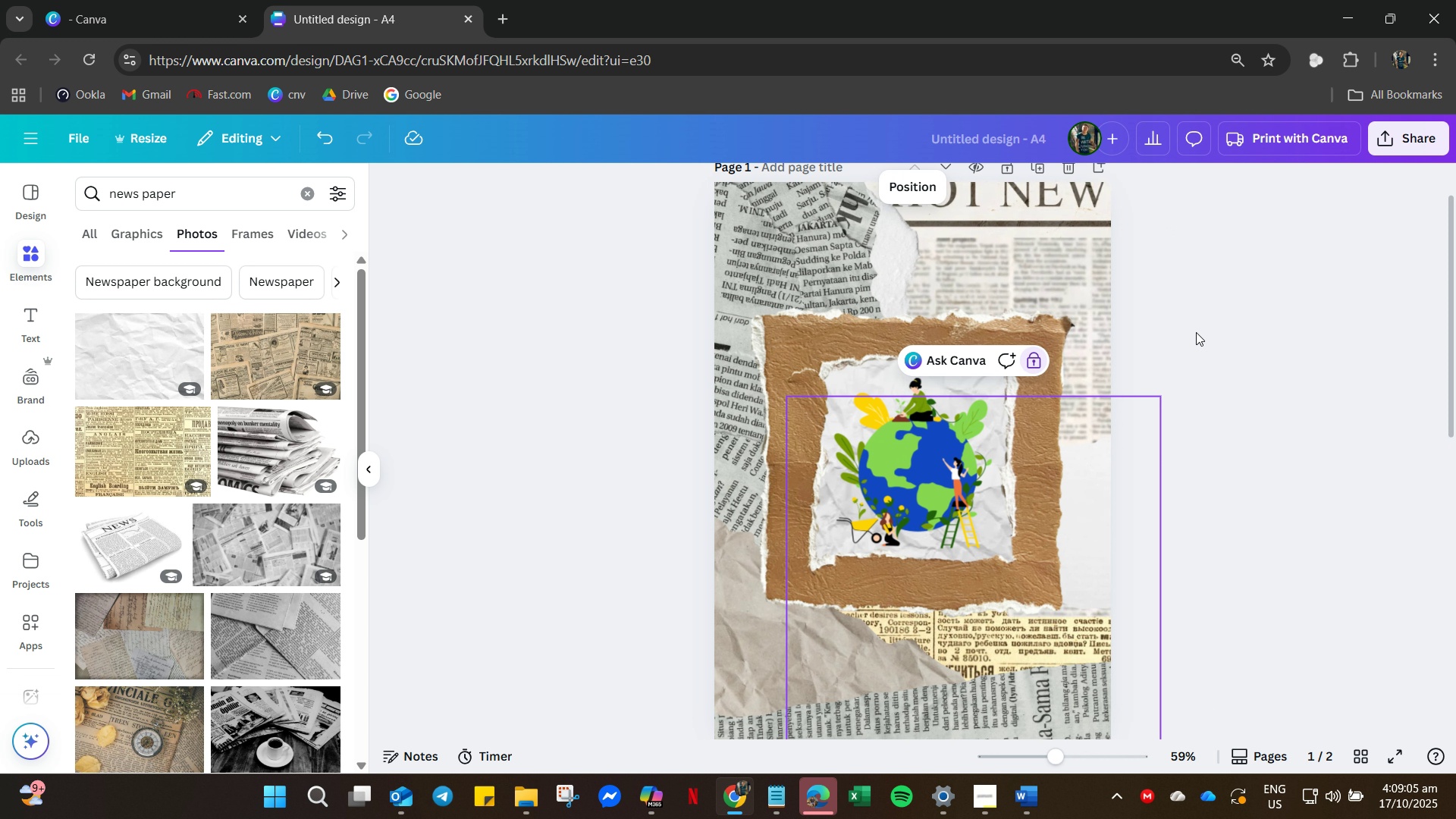 
left_click([1194, 340])
 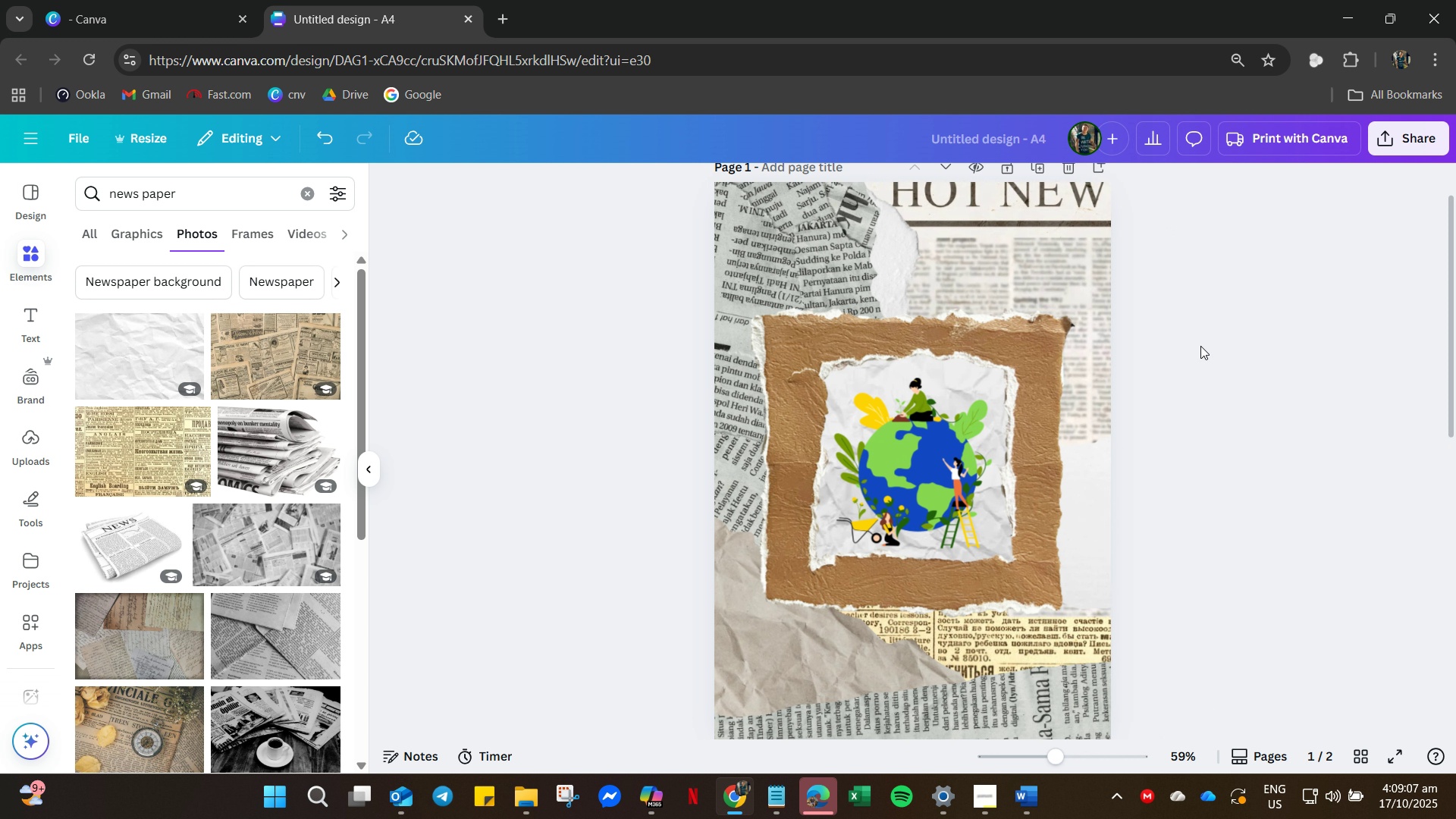 
left_click([1200, 346])
 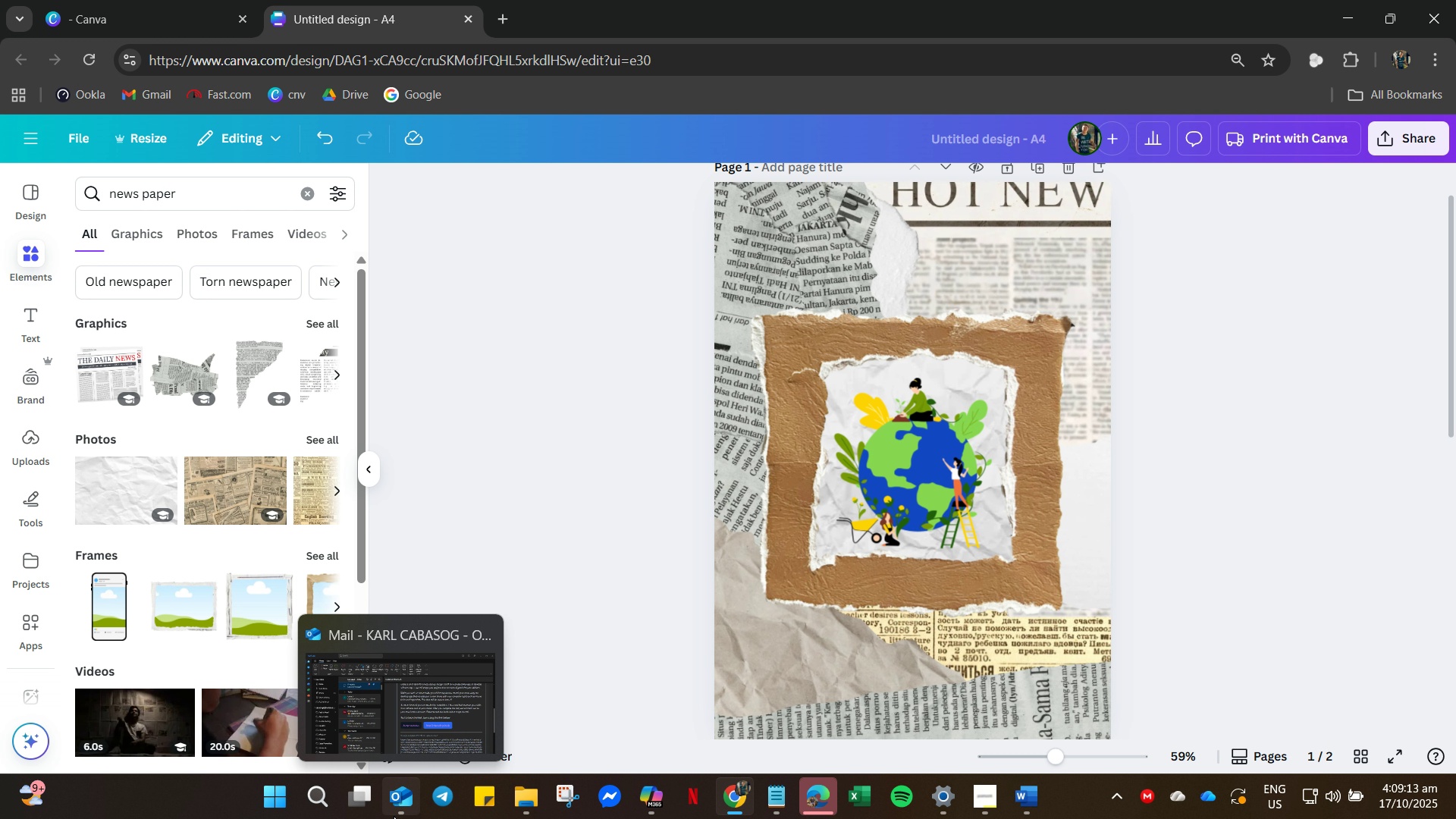 
wait(11.09)
 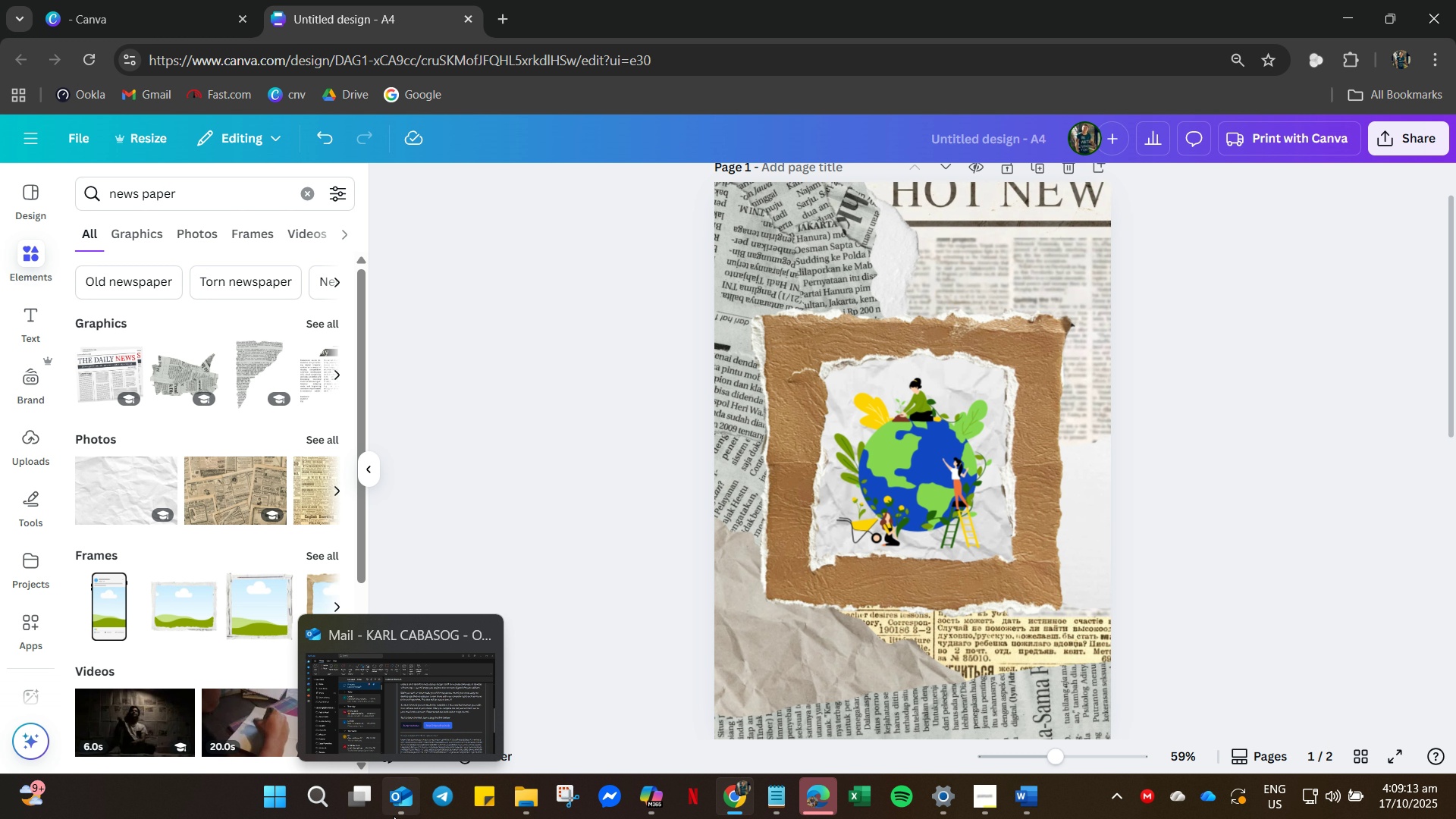 
left_click([408, 808])
 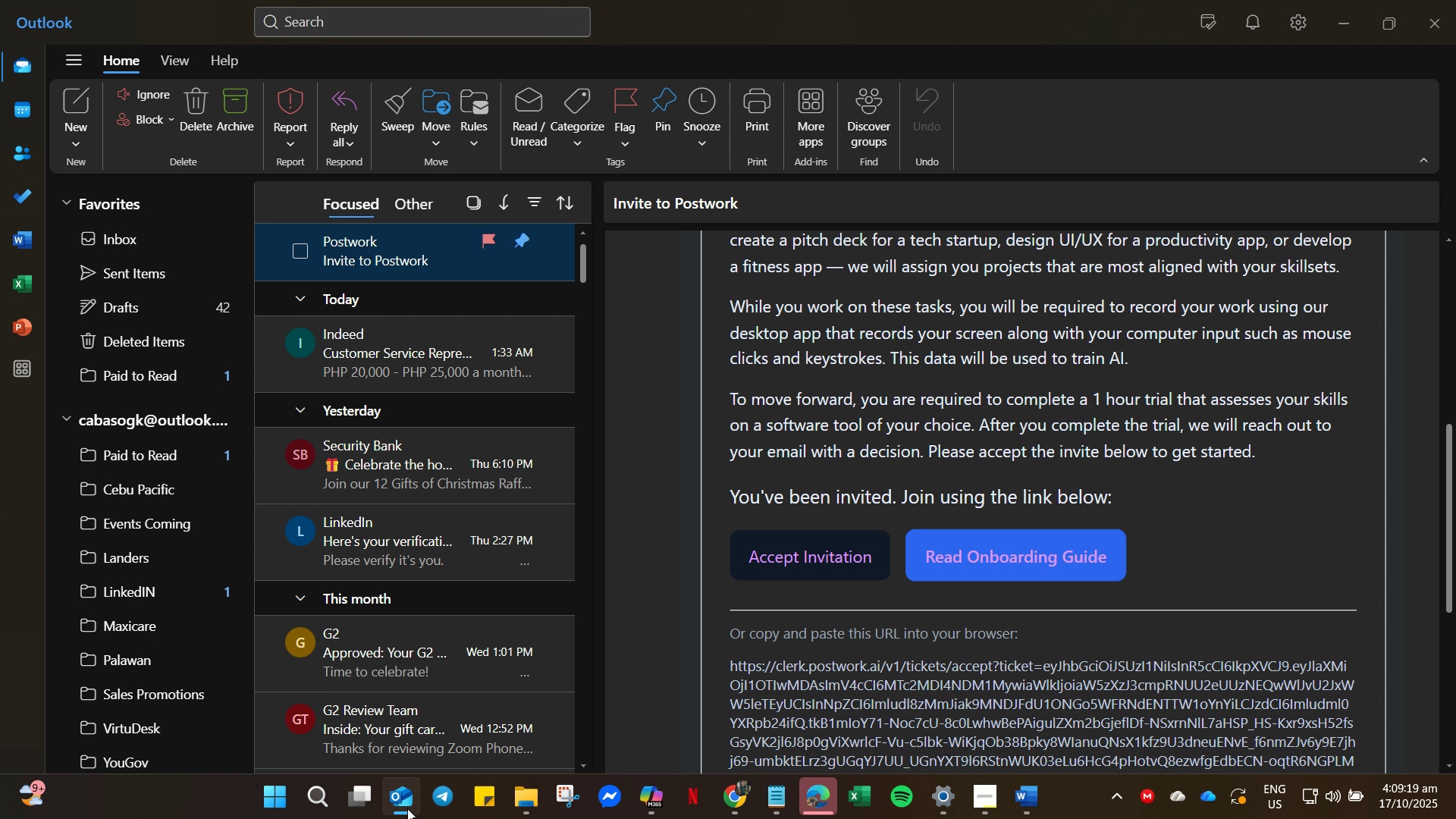 
left_click([407, 808])
 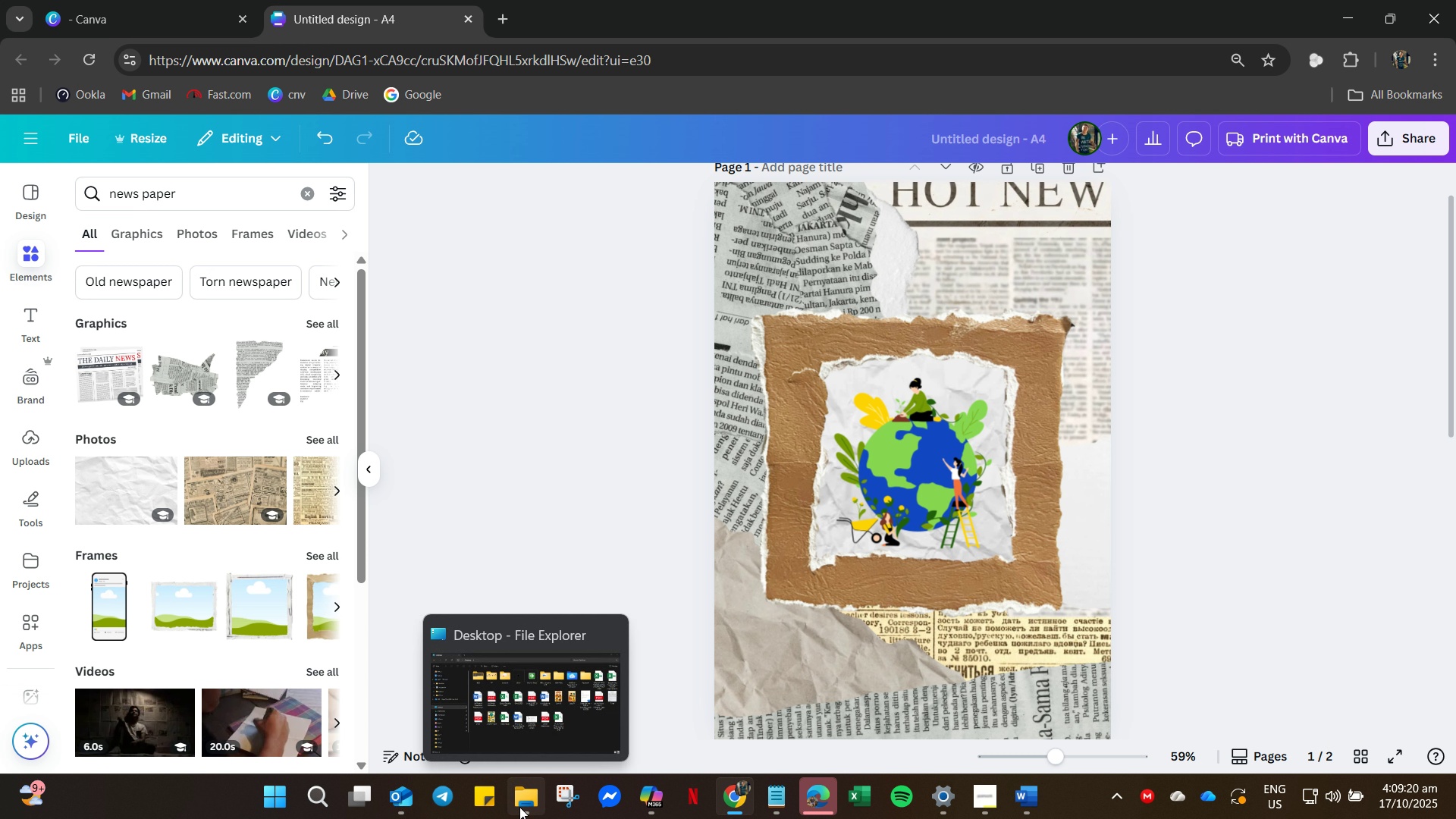 
left_click([519, 807])
 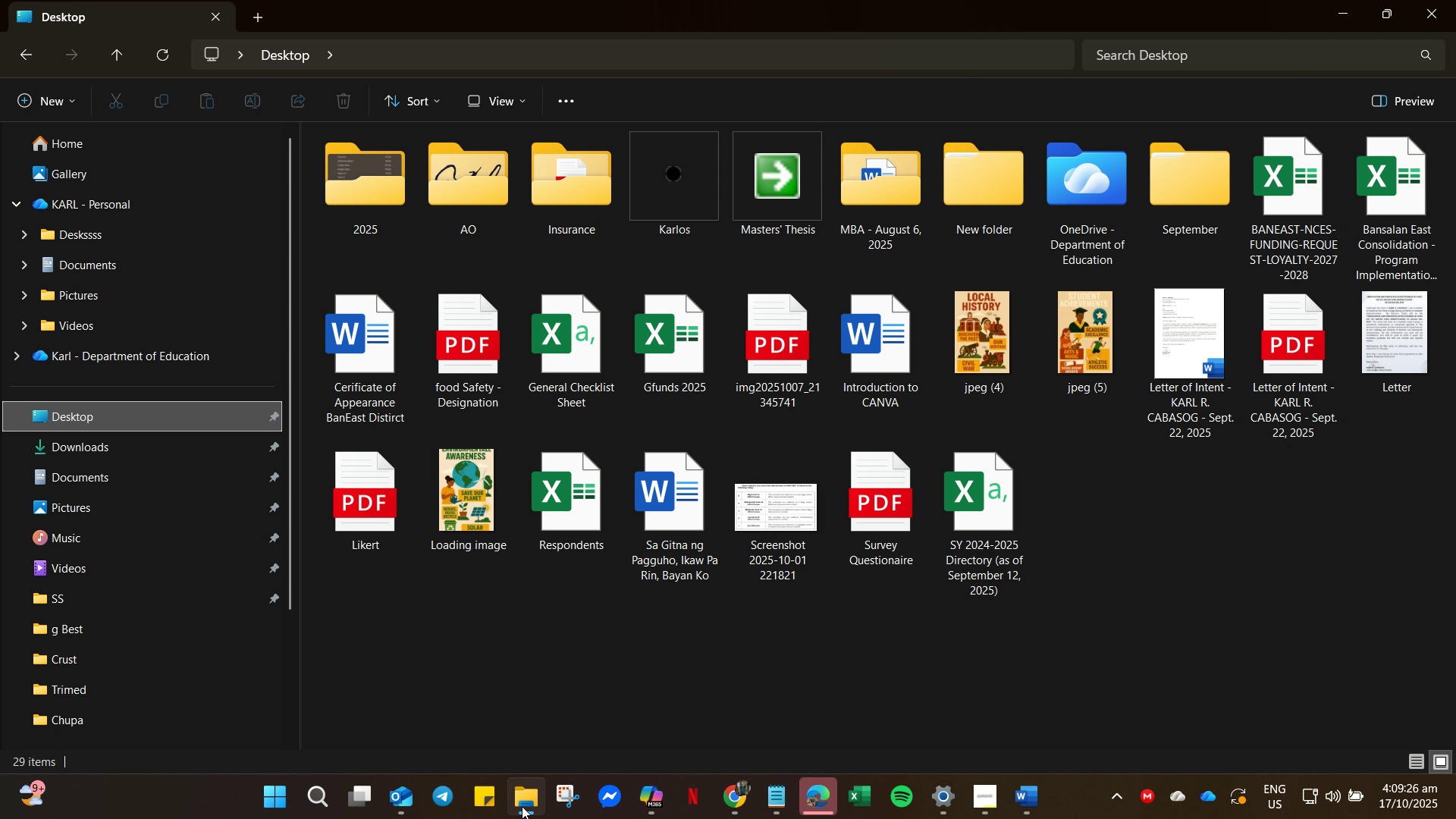 
wait(7.15)
 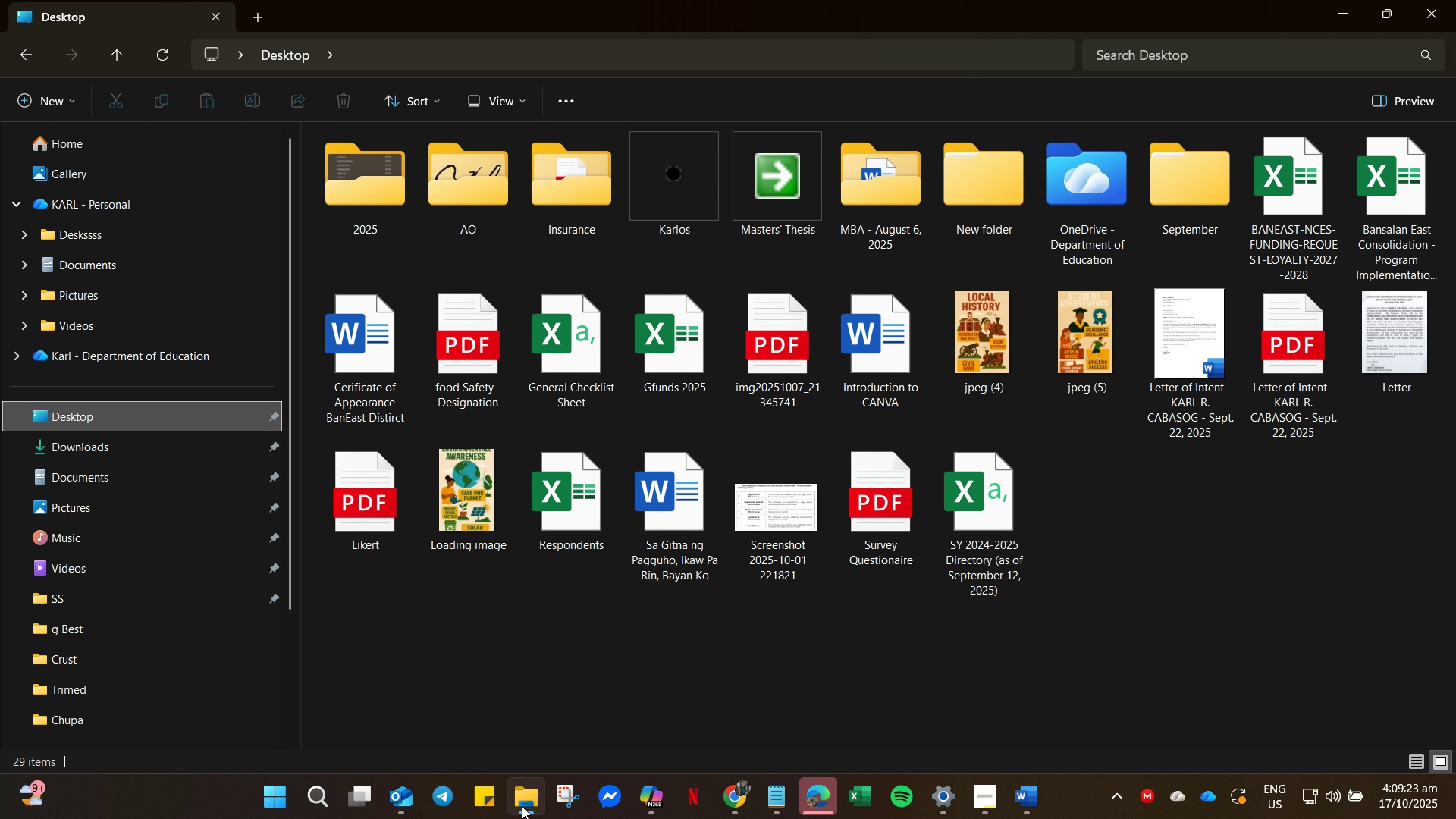 
left_click([522, 804])
 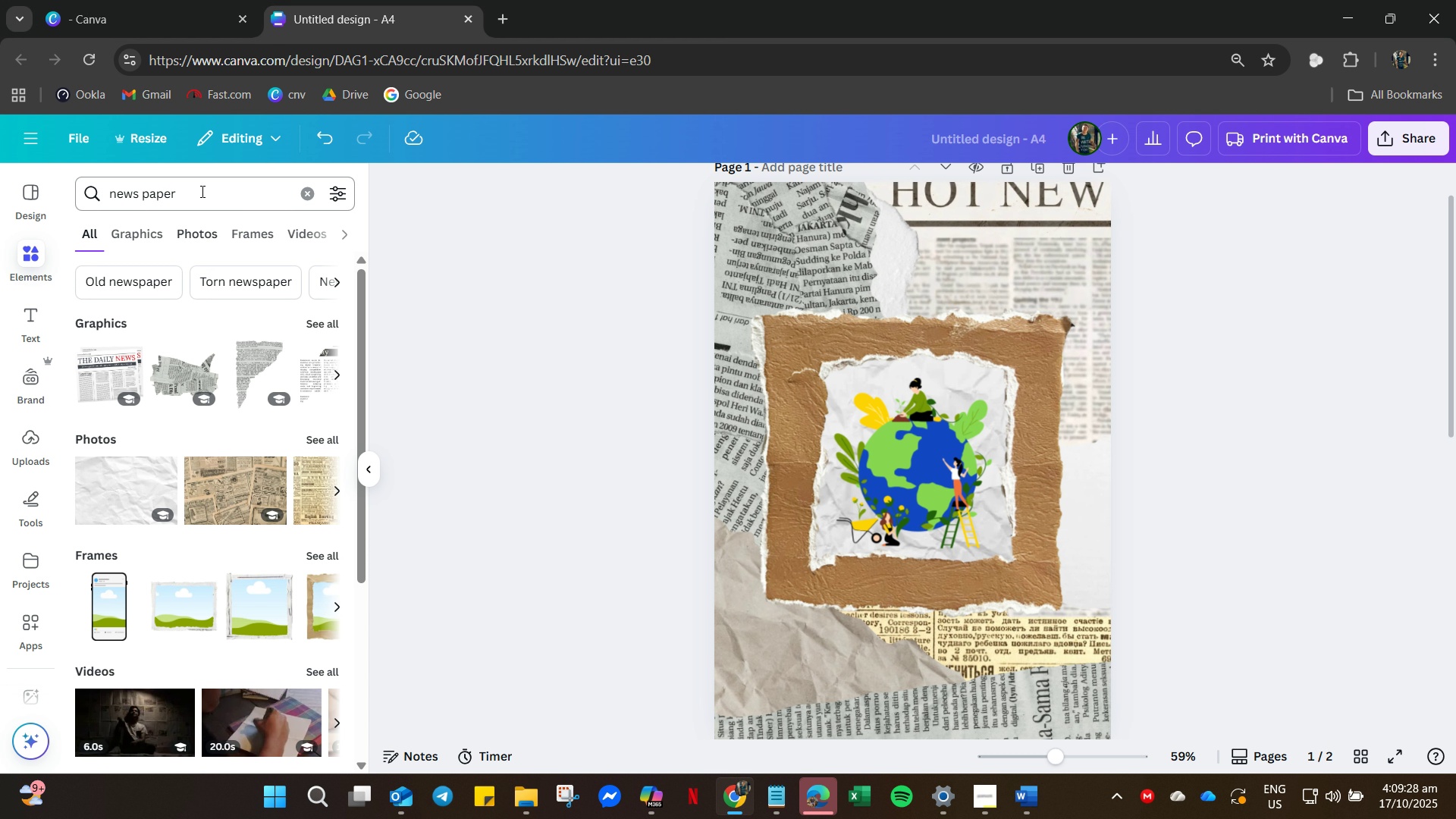 
left_click_drag(start_coordinate=[201, 191], to_coordinate=[58, 212])
 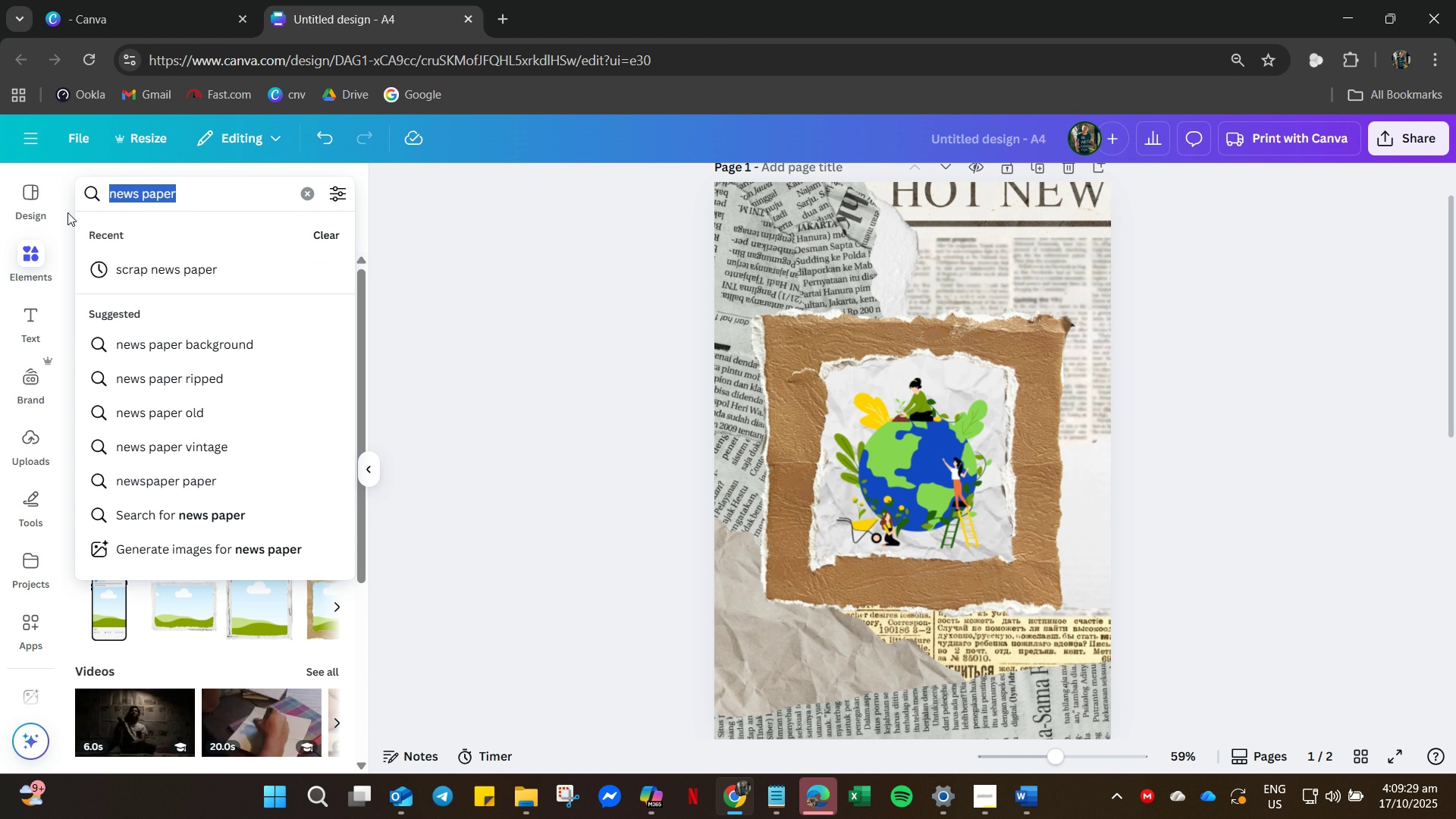 
type(save planet)
 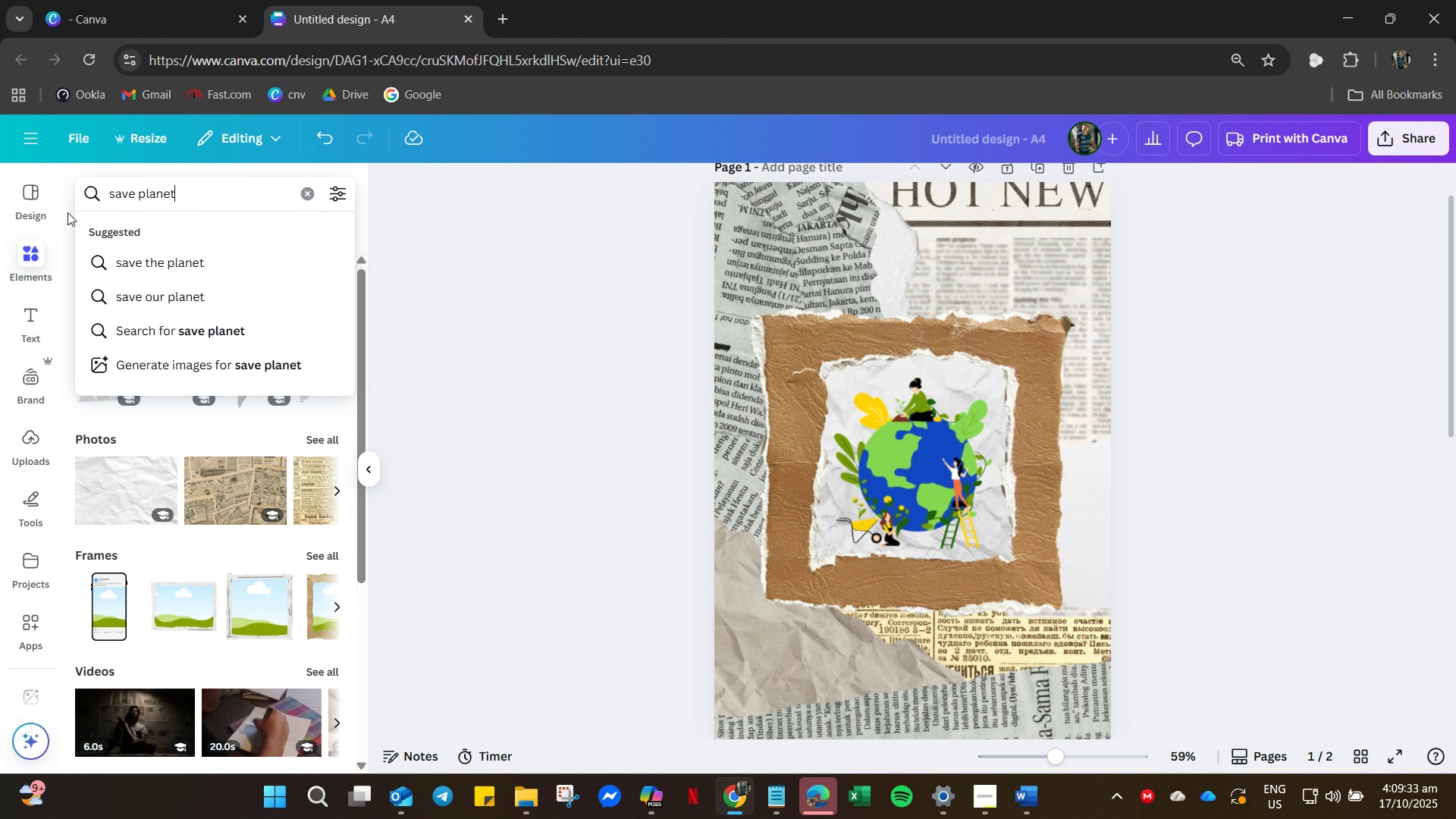 
key(Enter)
 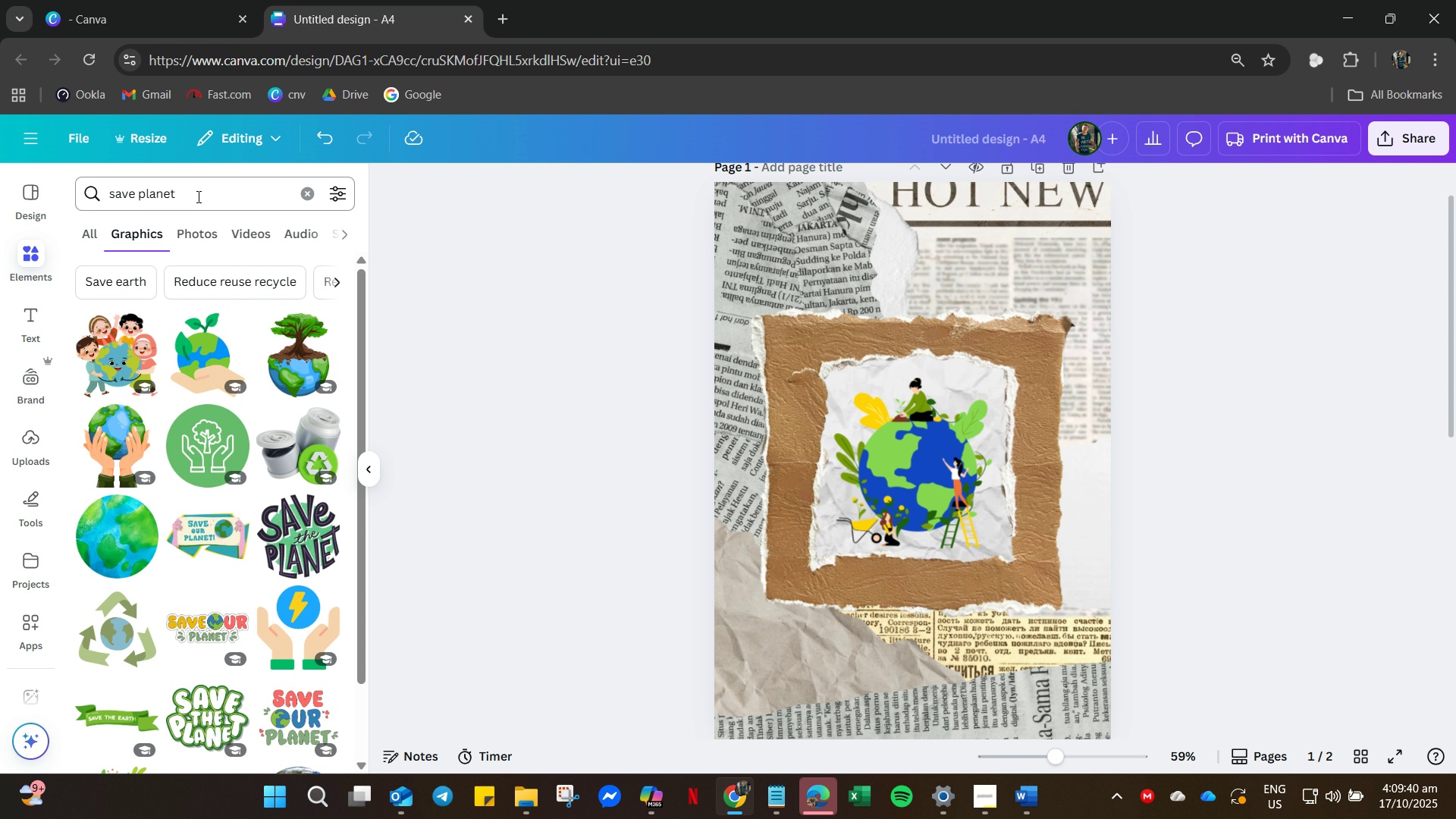 
wait(11.96)
 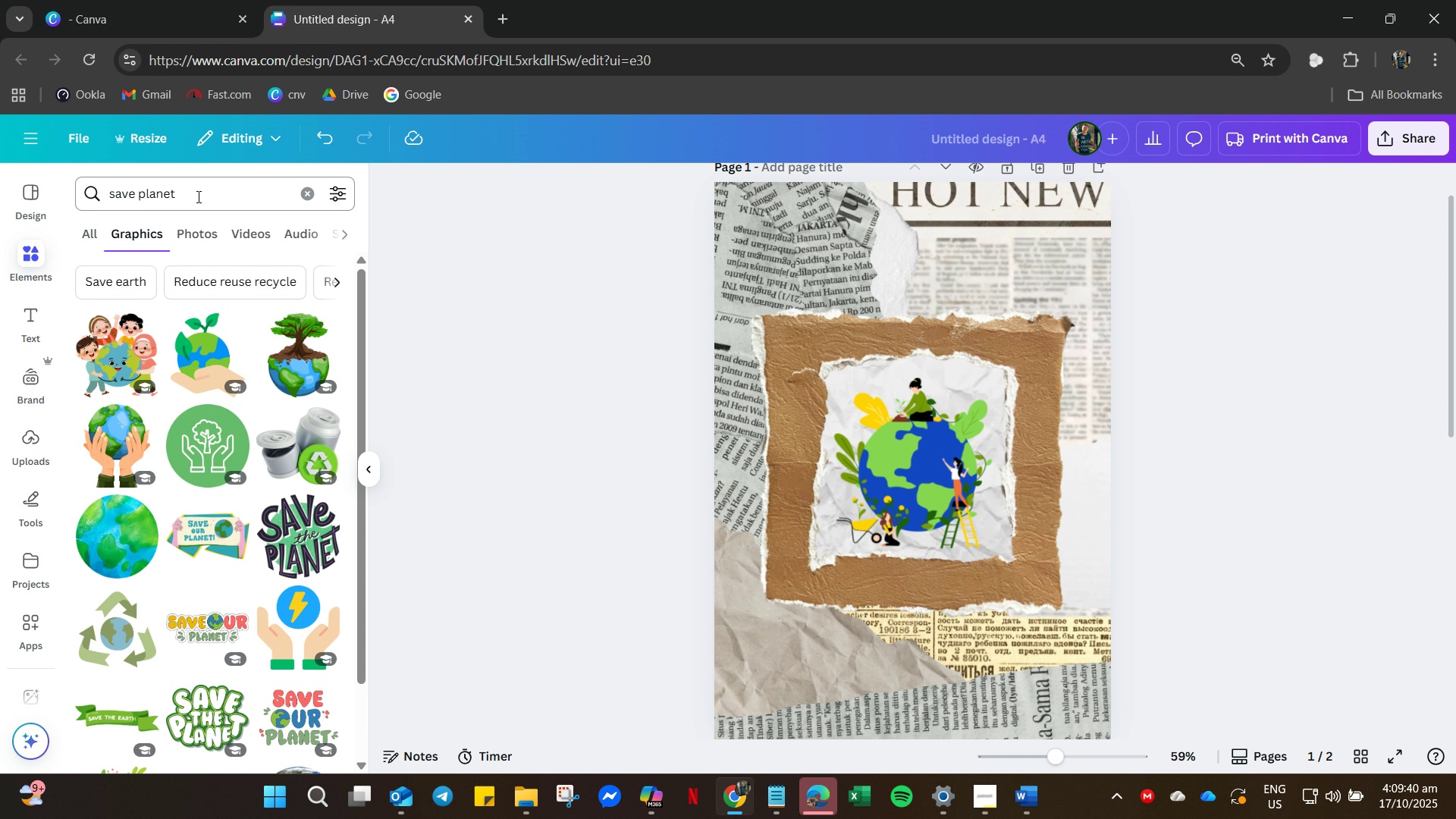 
scroll: coordinate [259, 570], scroll_direction: down, amount: 7.0
 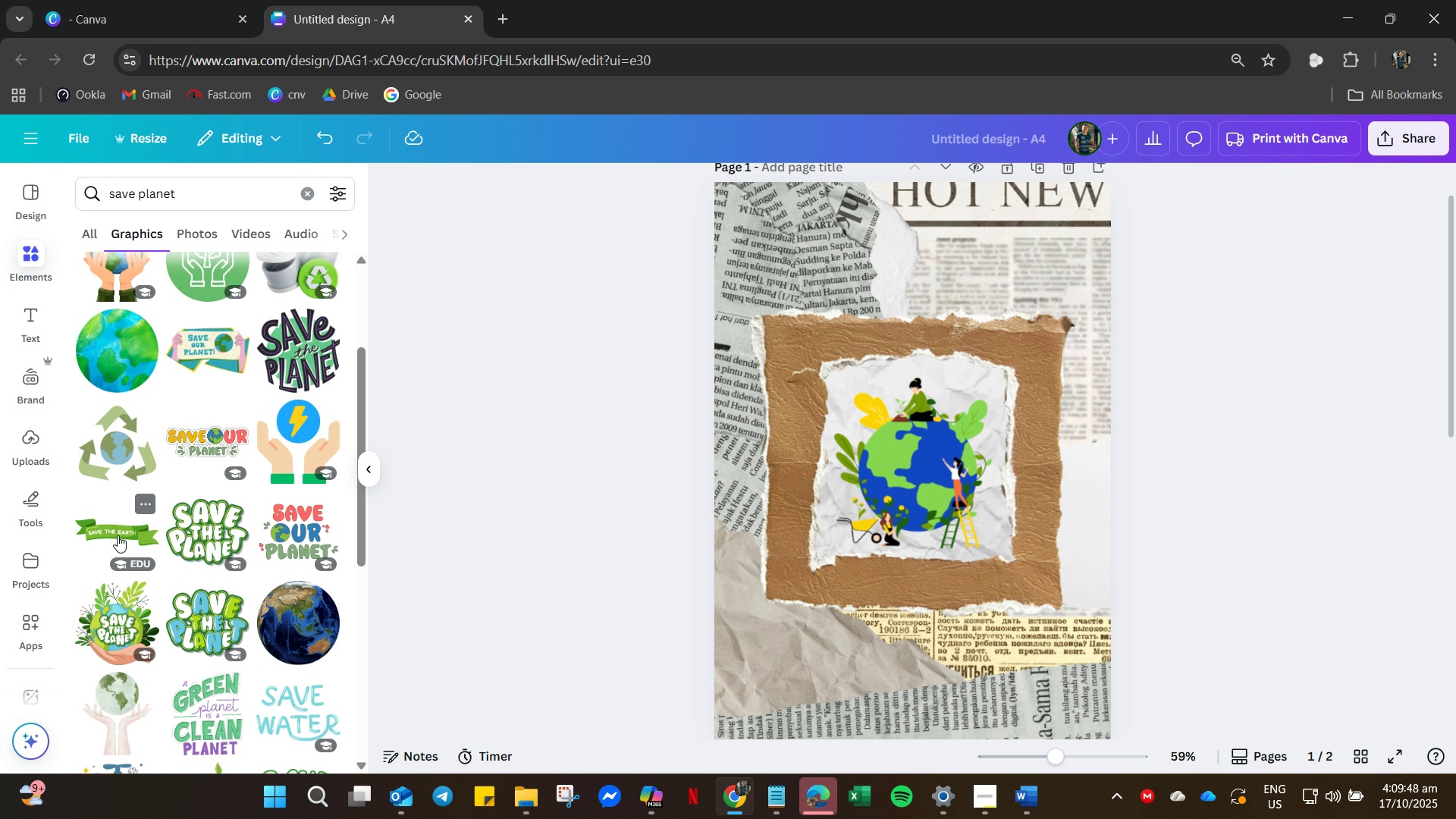 
left_click([118, 535])
 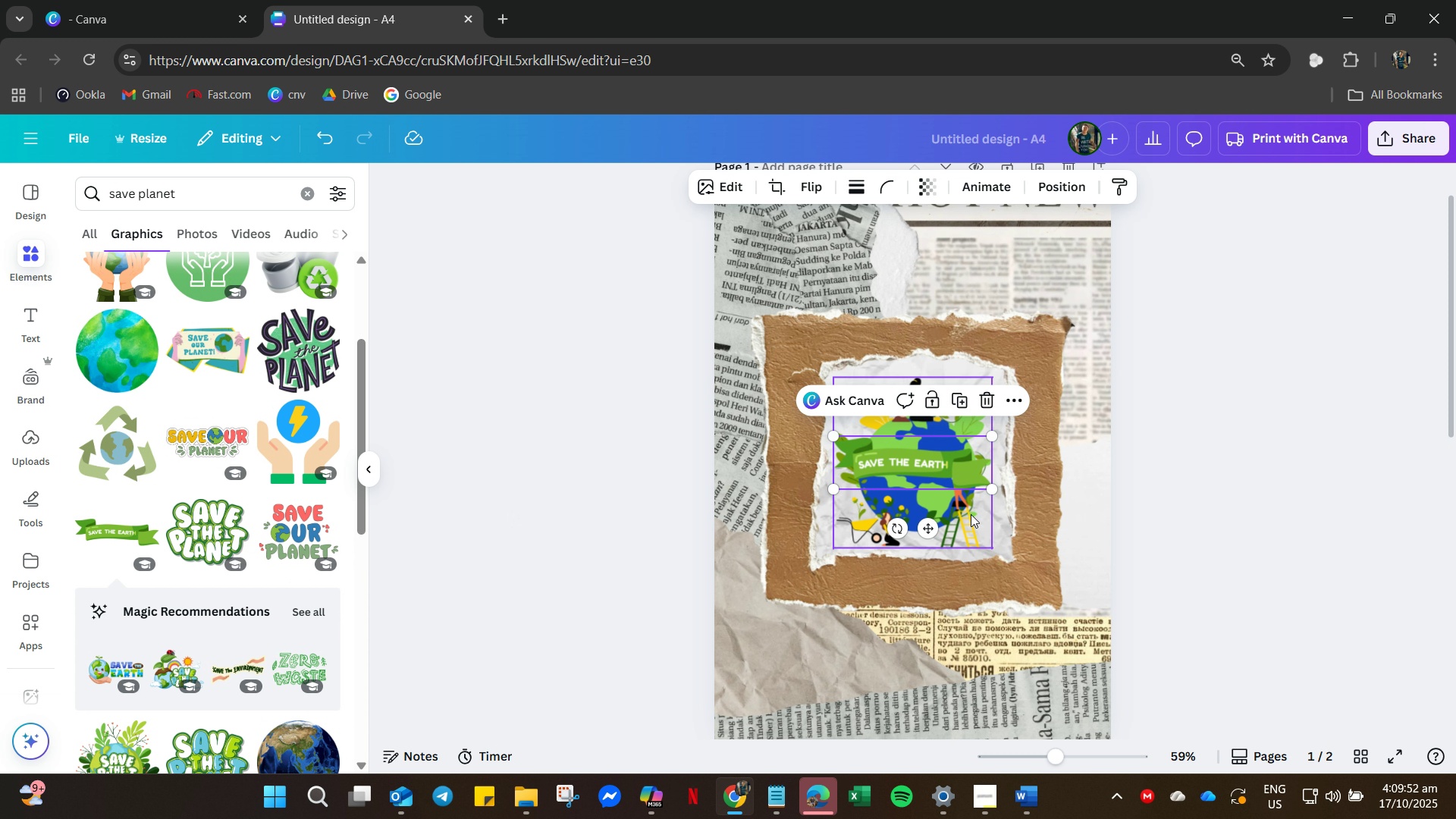 
key(Delete)
 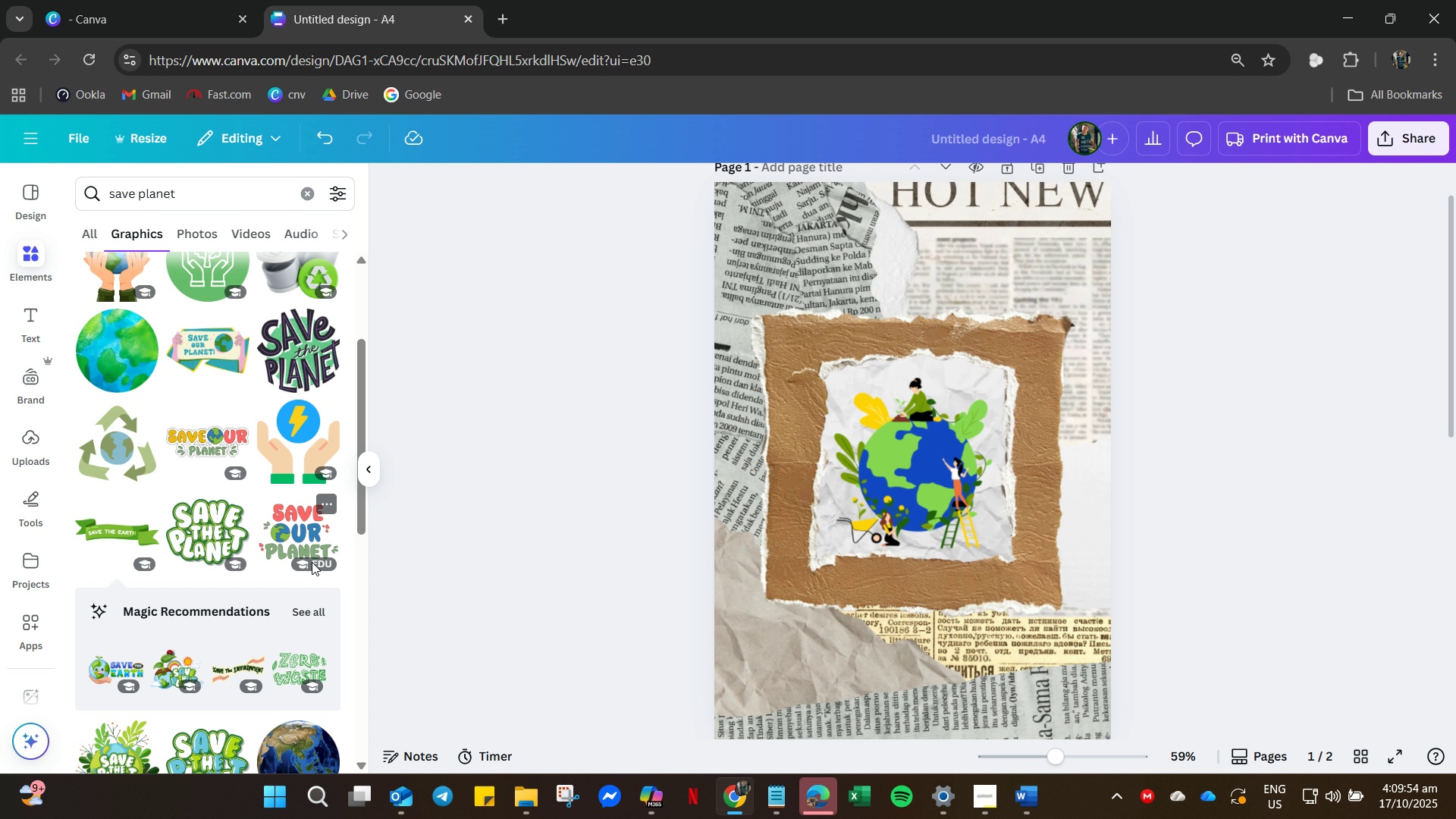 
scroll: coordinate [284, 610], scroll_direction: down, amount: 5.0
 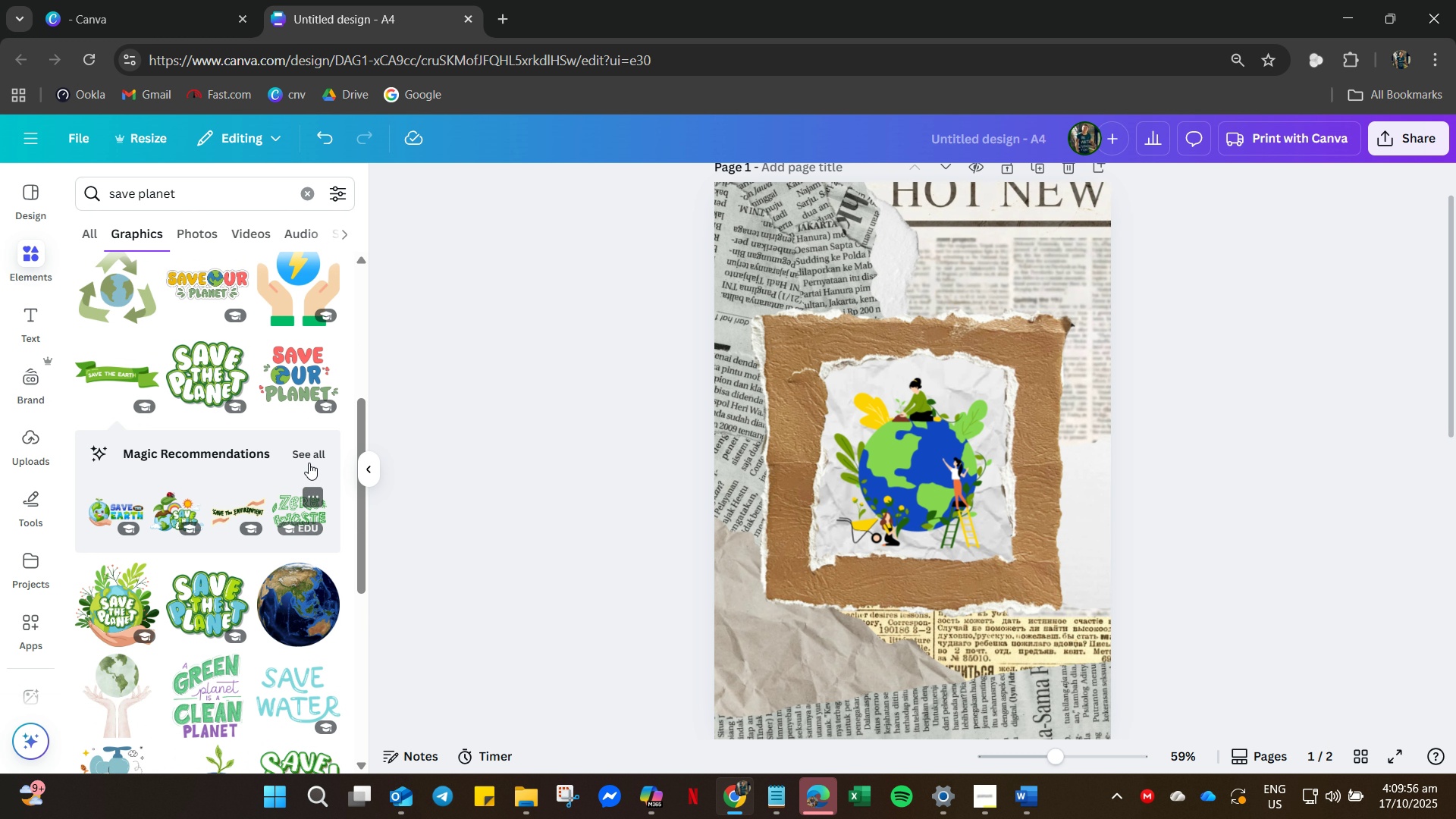 
left_click([306, 453])
 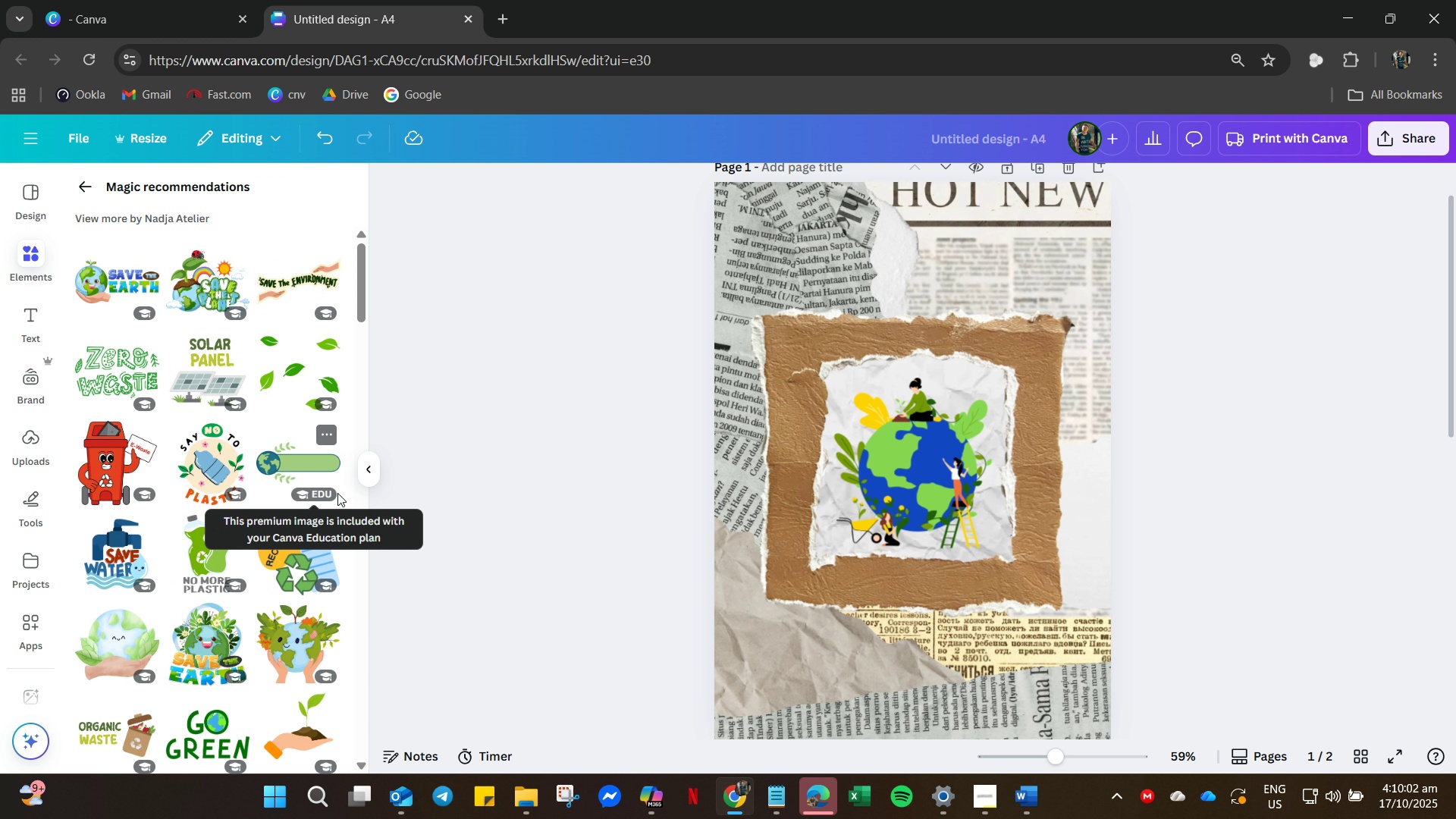 
wait(7.41)
 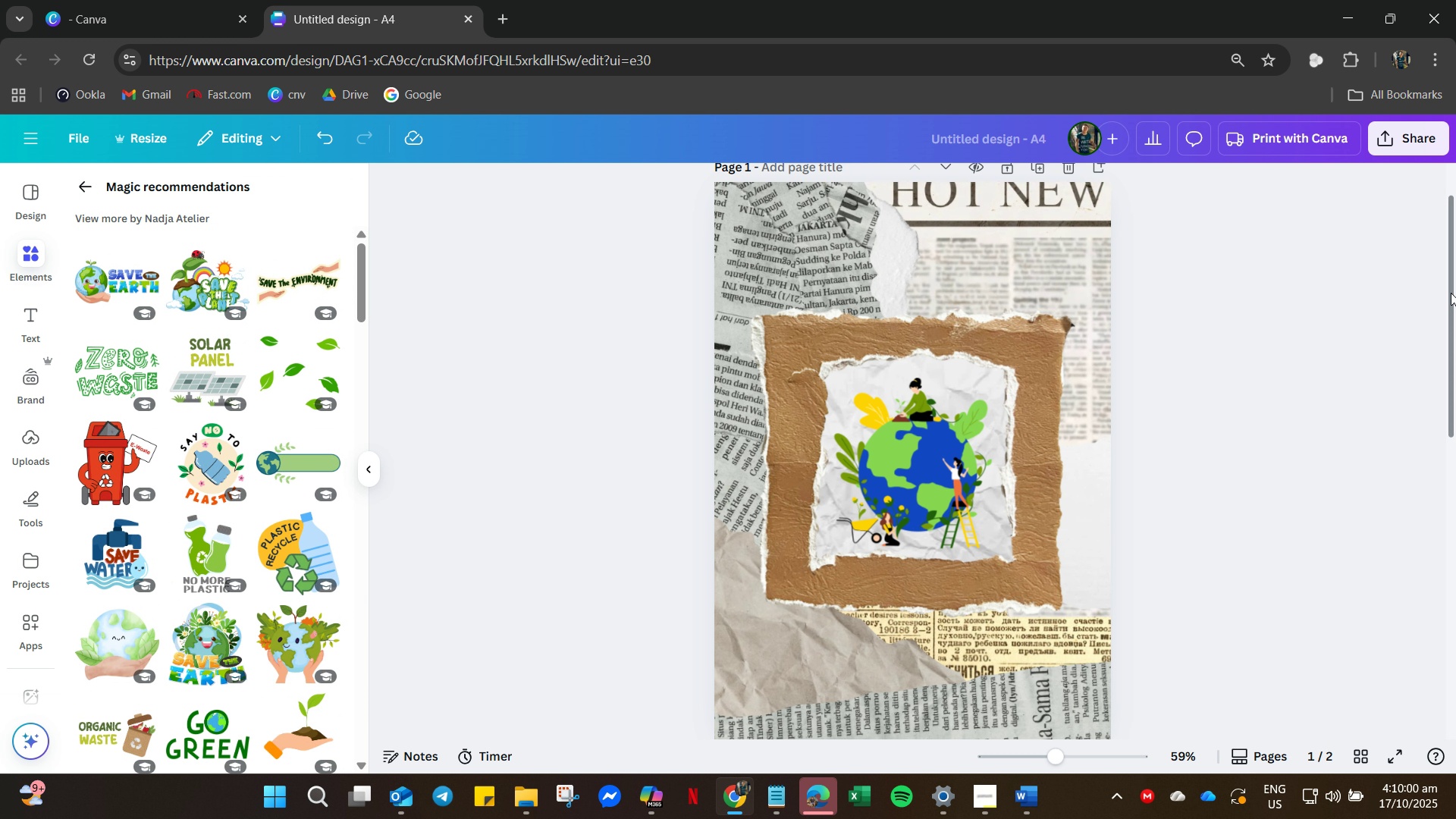 
left_click([293, 557])
 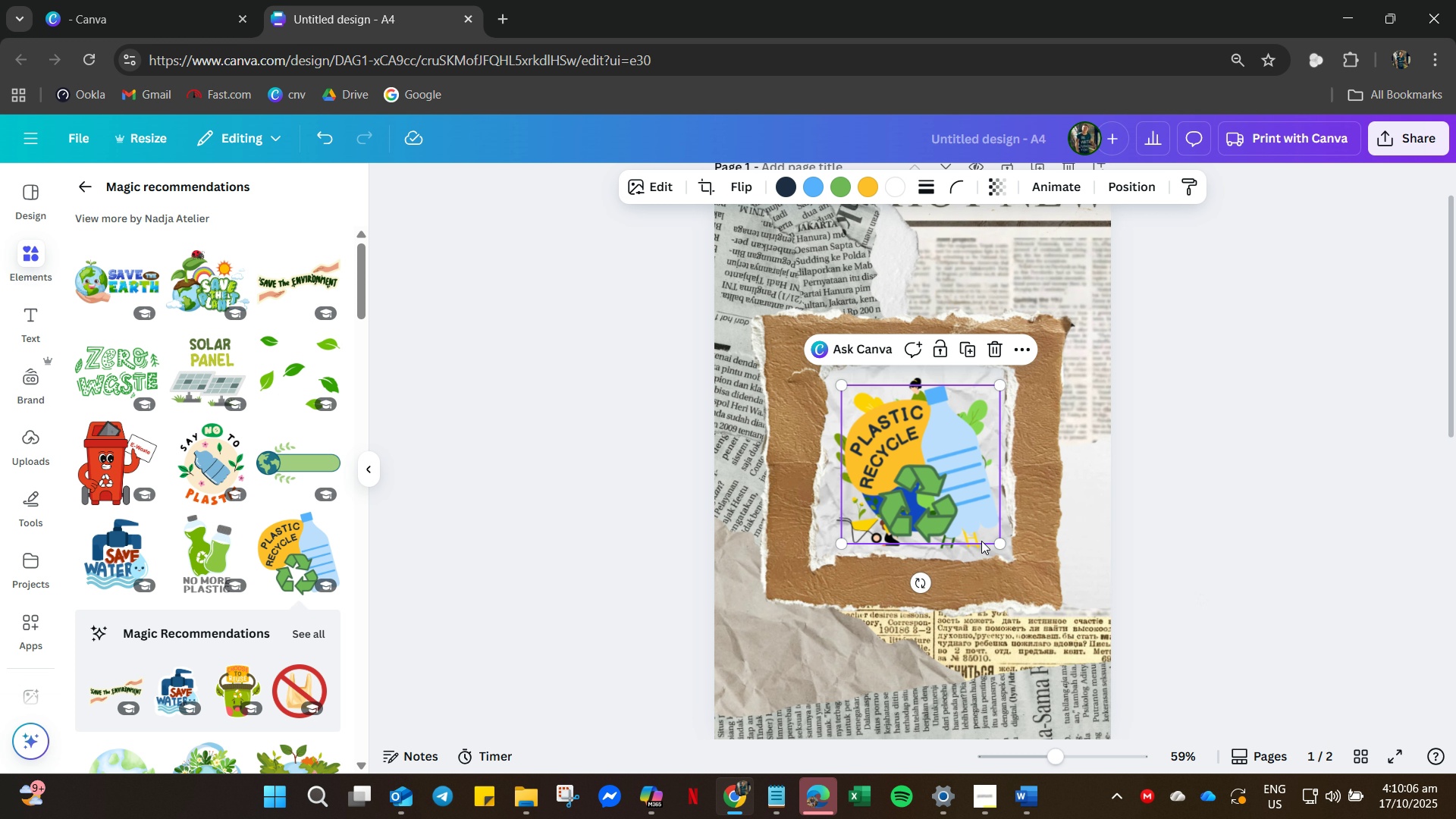 
left_click_drag(start_coordinate=[999, 541], to_coordinate=[1074, 608])
 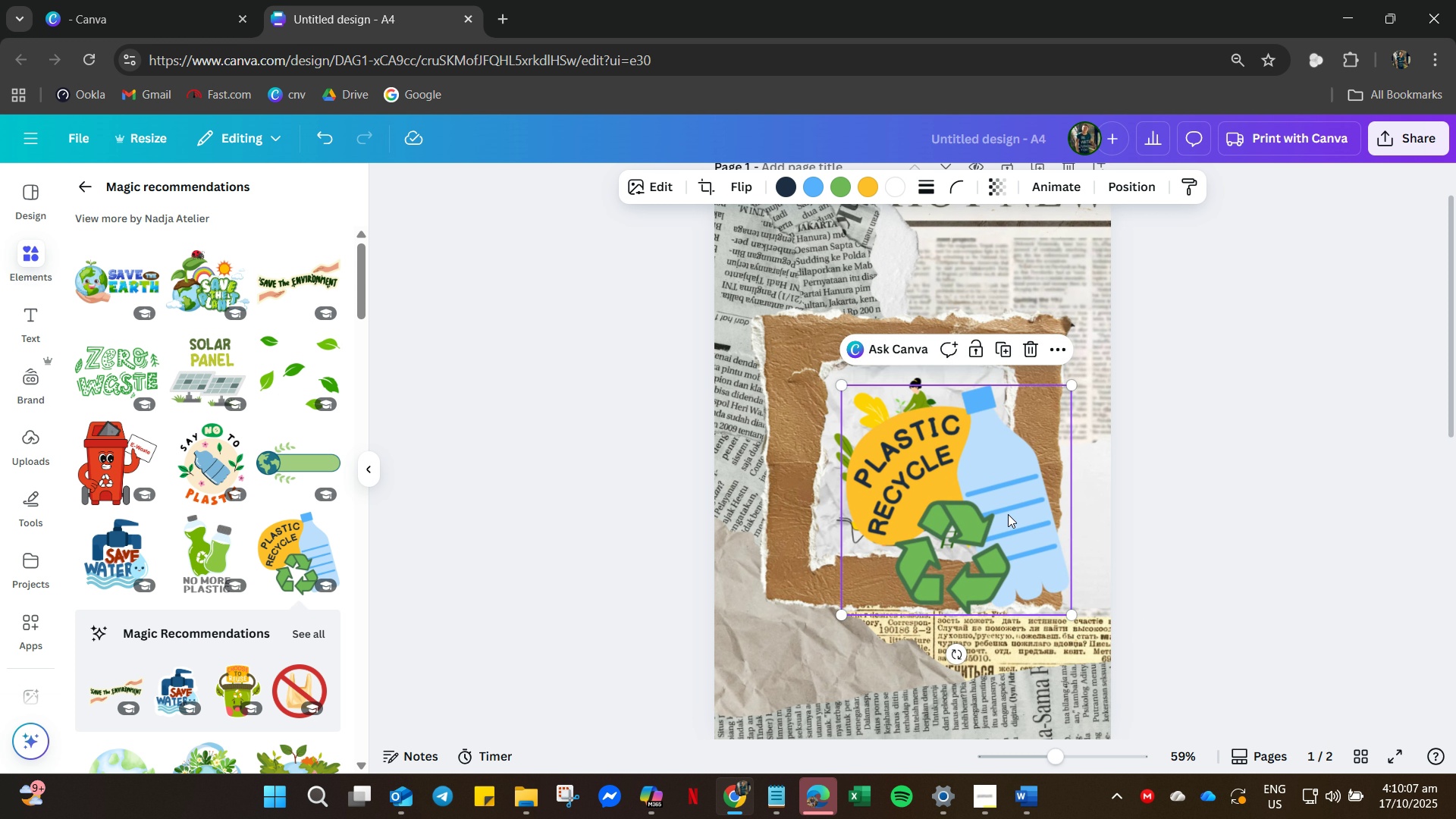 
left_click_drag(start_coordinate=[1008, 511], to_coordinate=[1041, 619])
 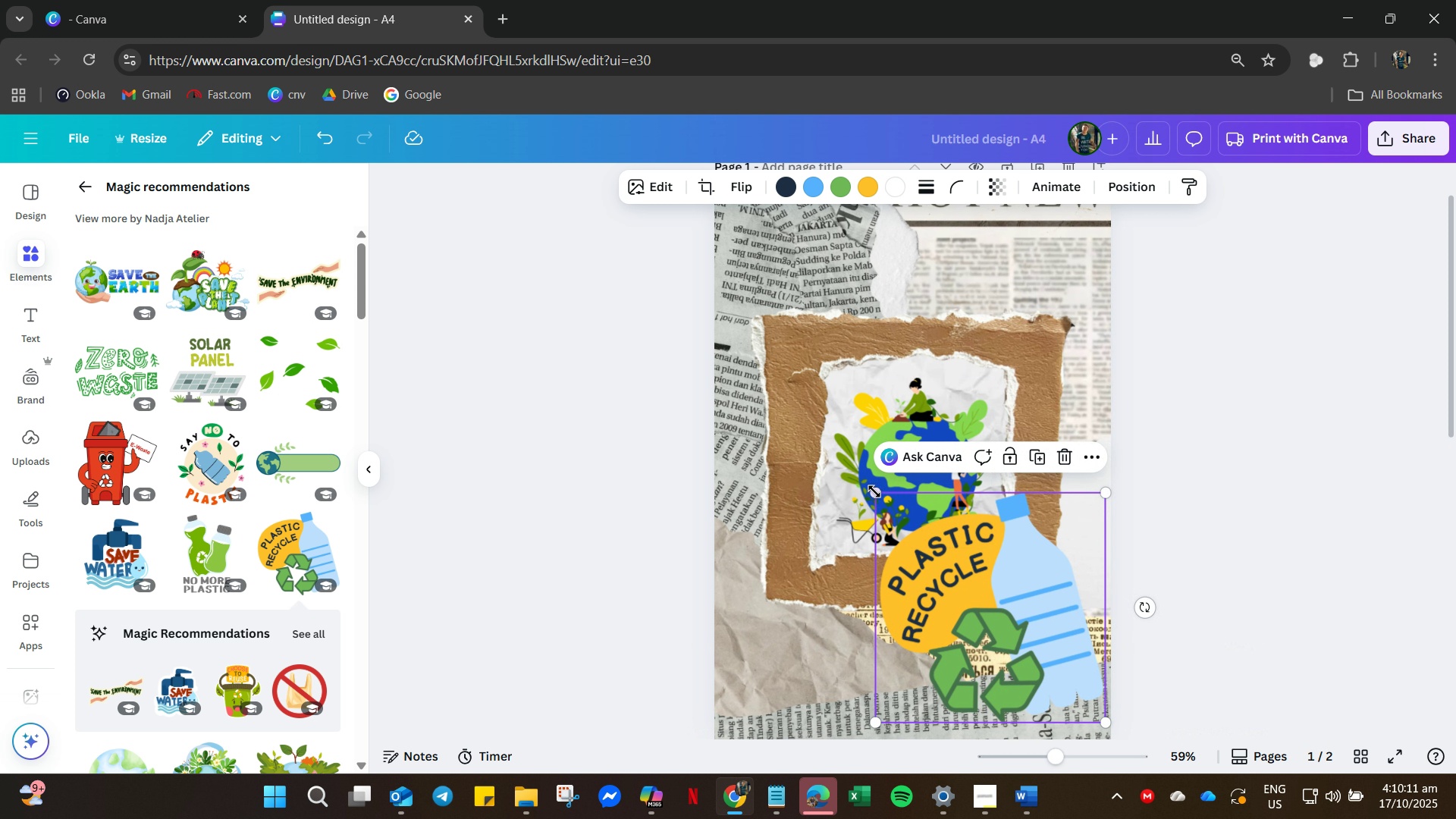 
left_click_drag(start_coordinate=[875, 491], to_coordinate=[924, 567])
 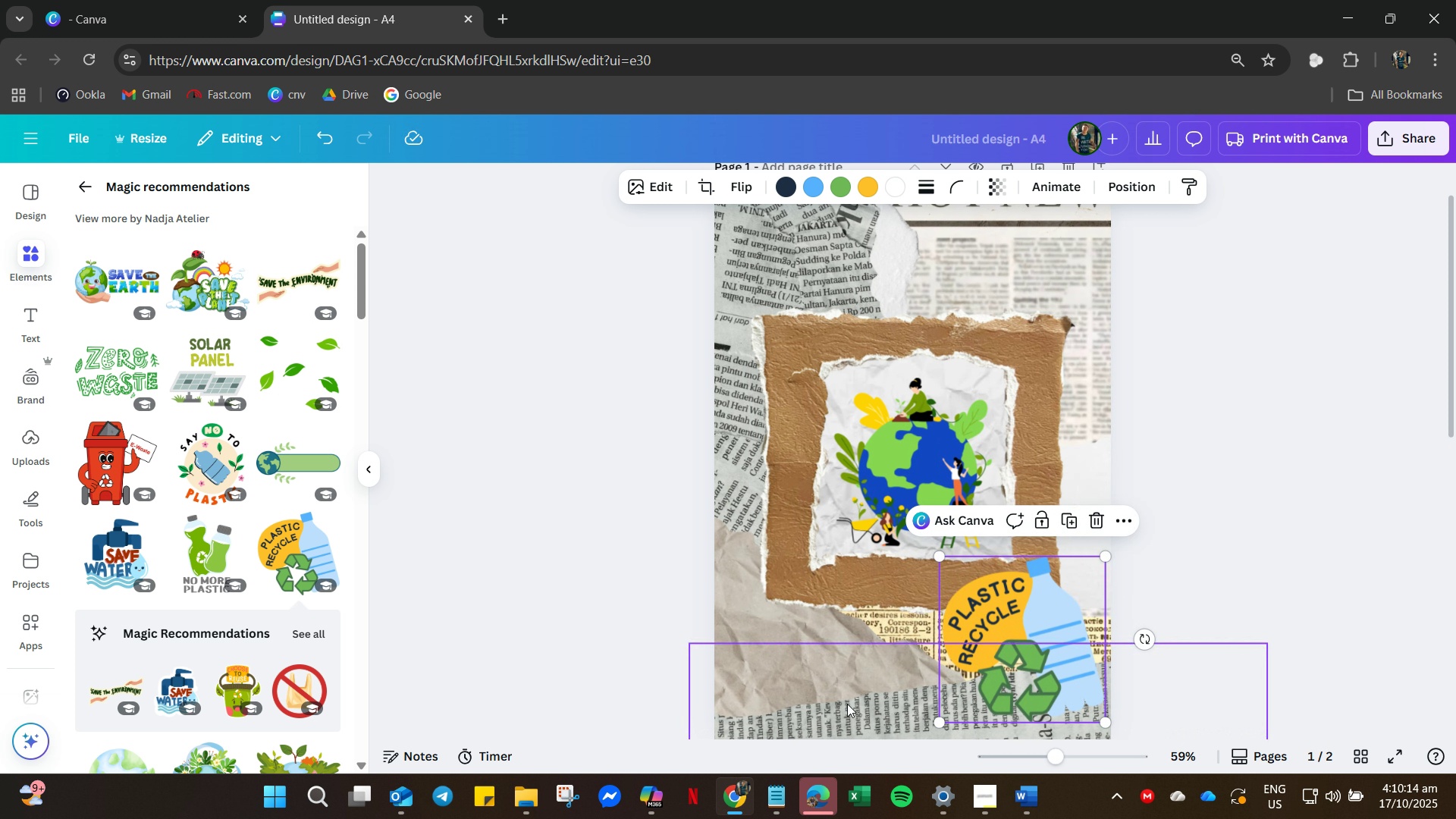 
left_click([847, 704])
 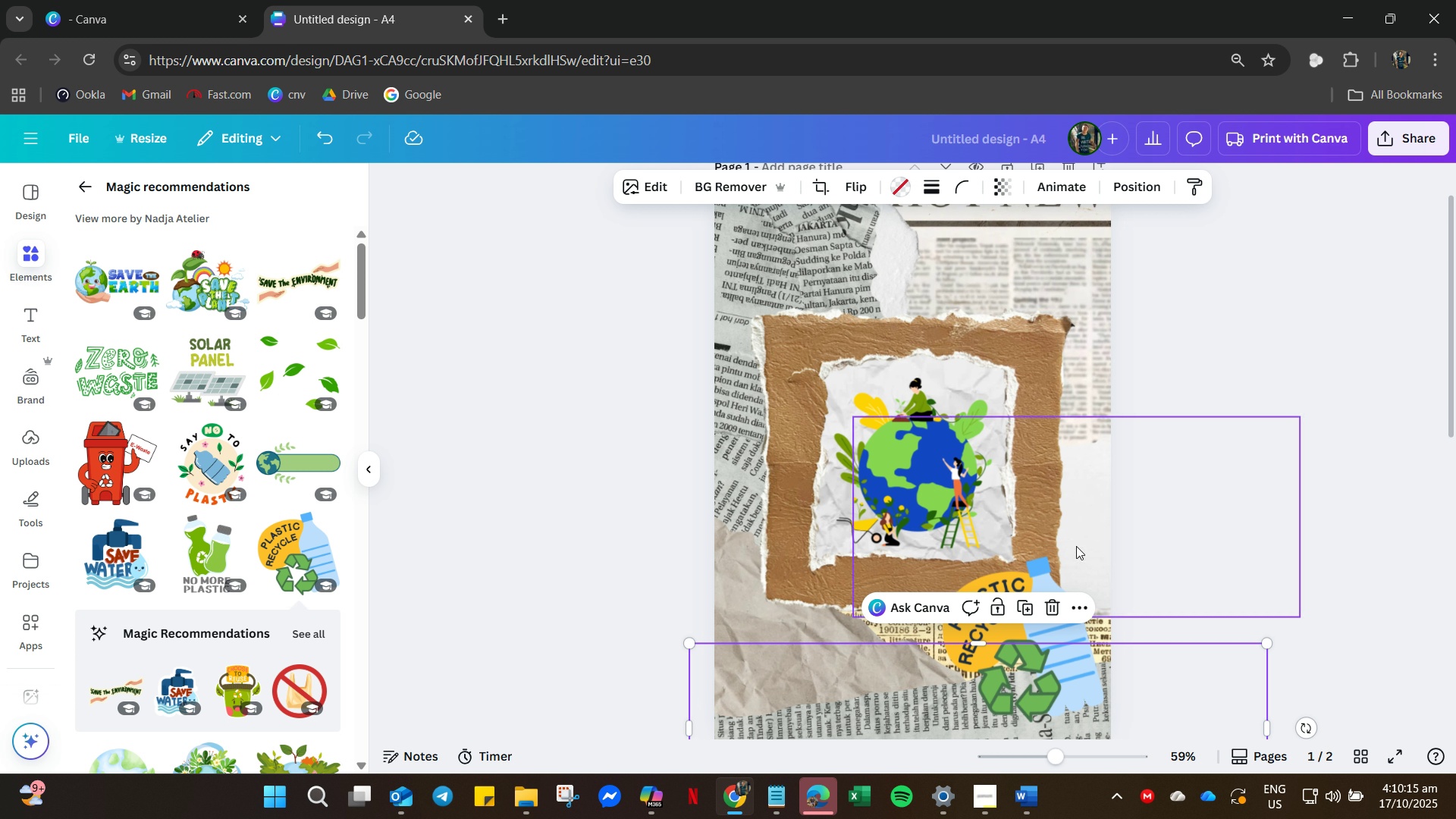 
key(Control+A)
 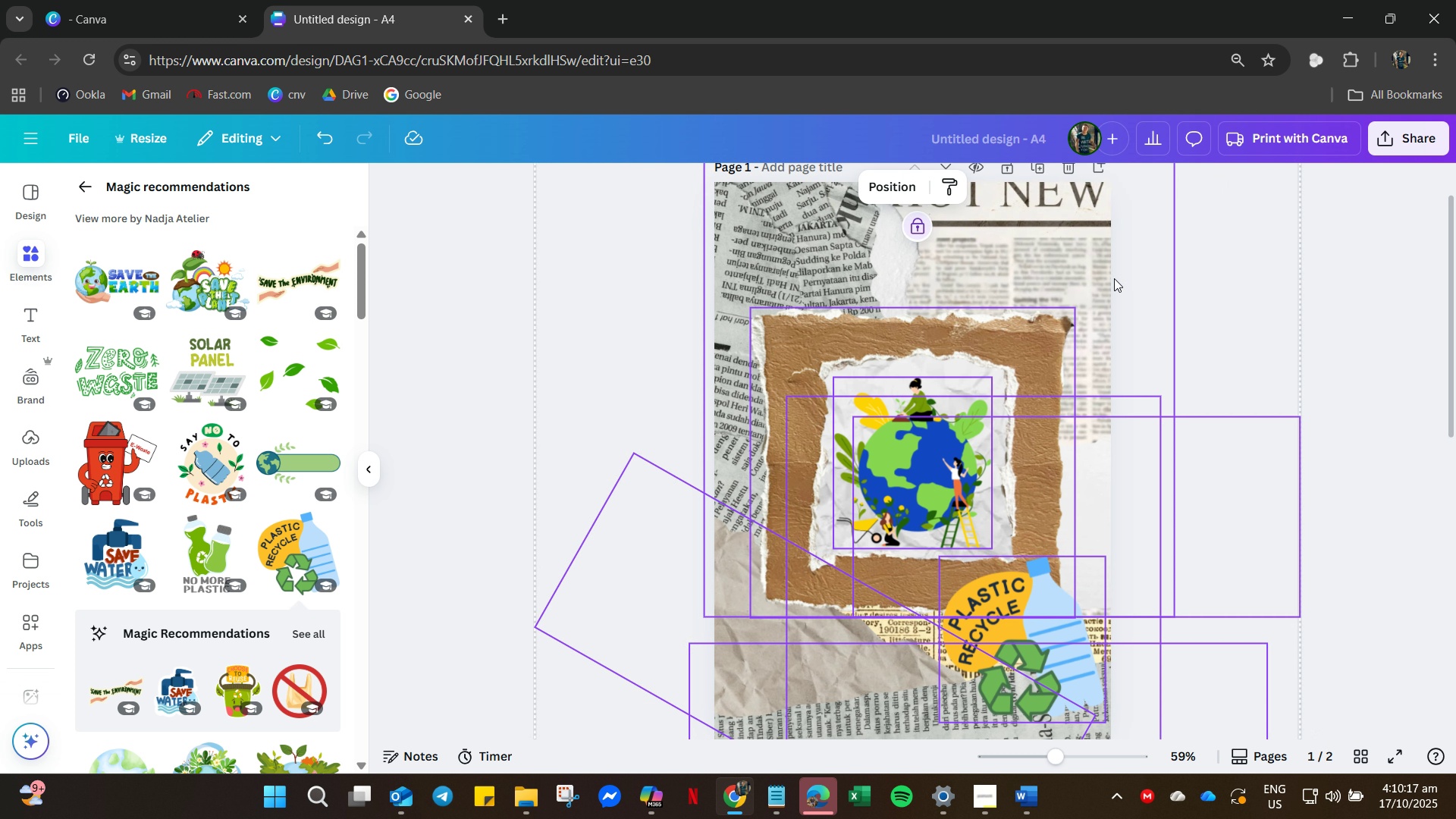 
right_click([1114, 278])
 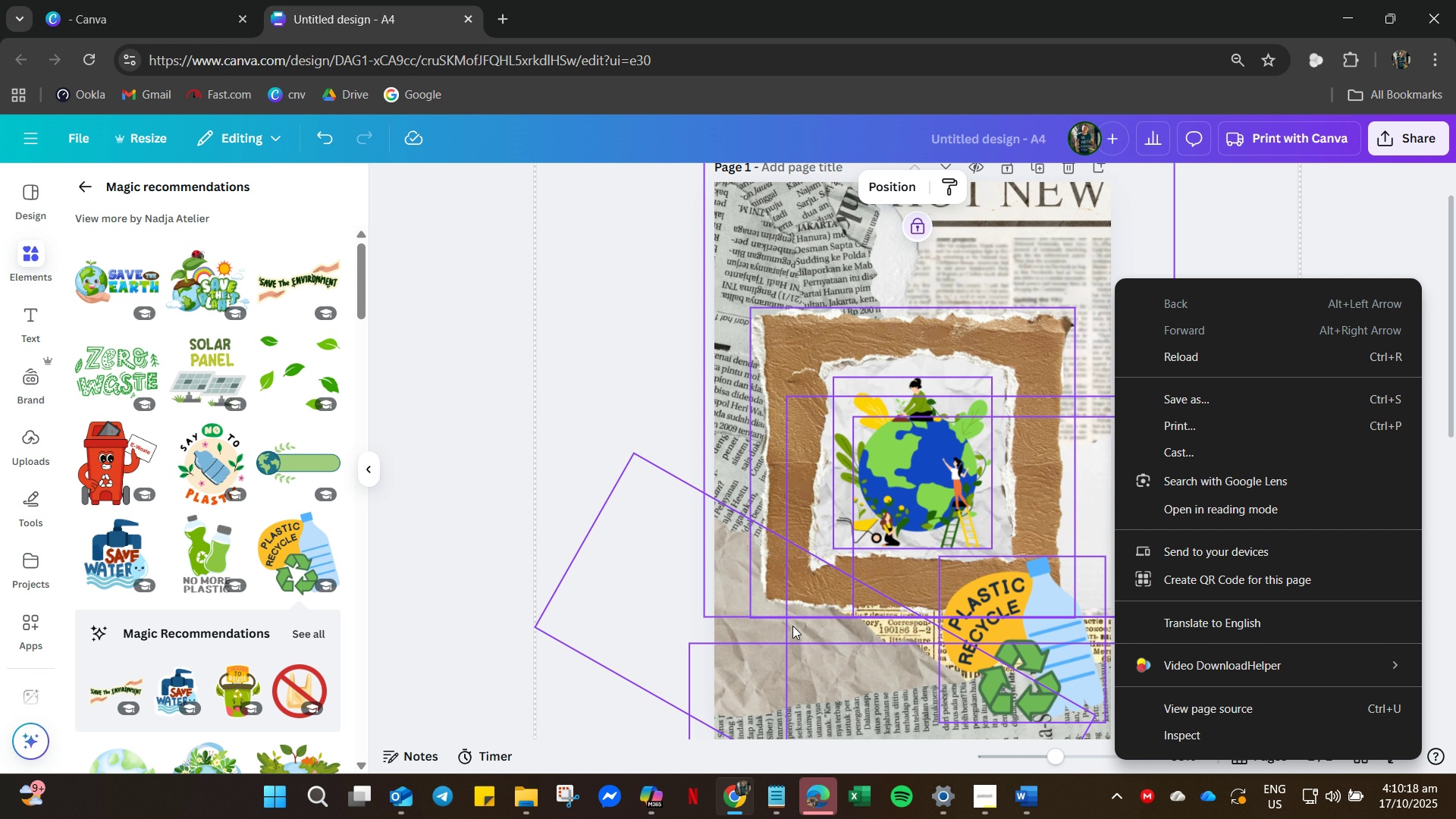 
right_click([792, 626])
 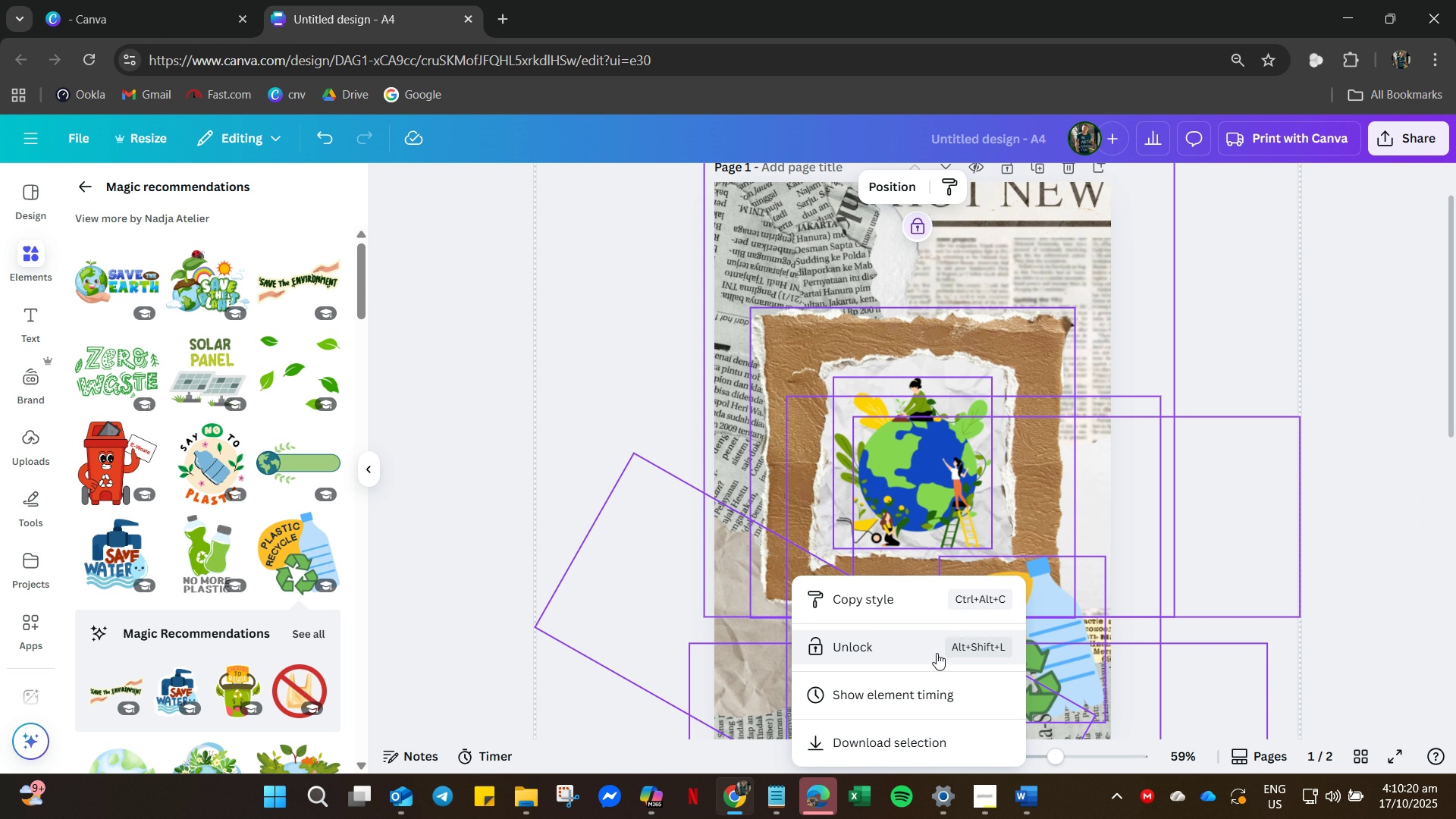 
left_click([917, 653])
 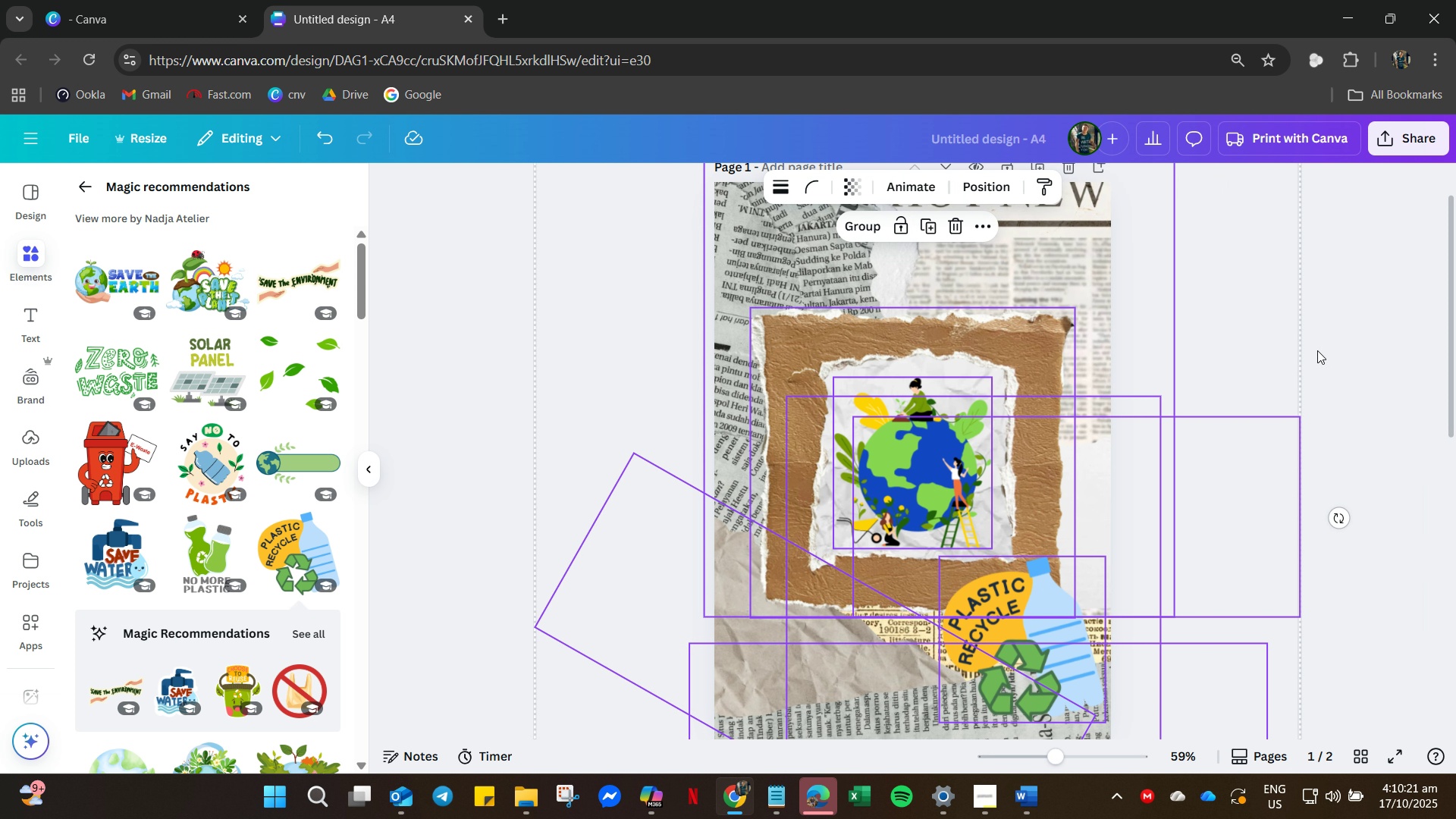 
left_click([1317, 350])
 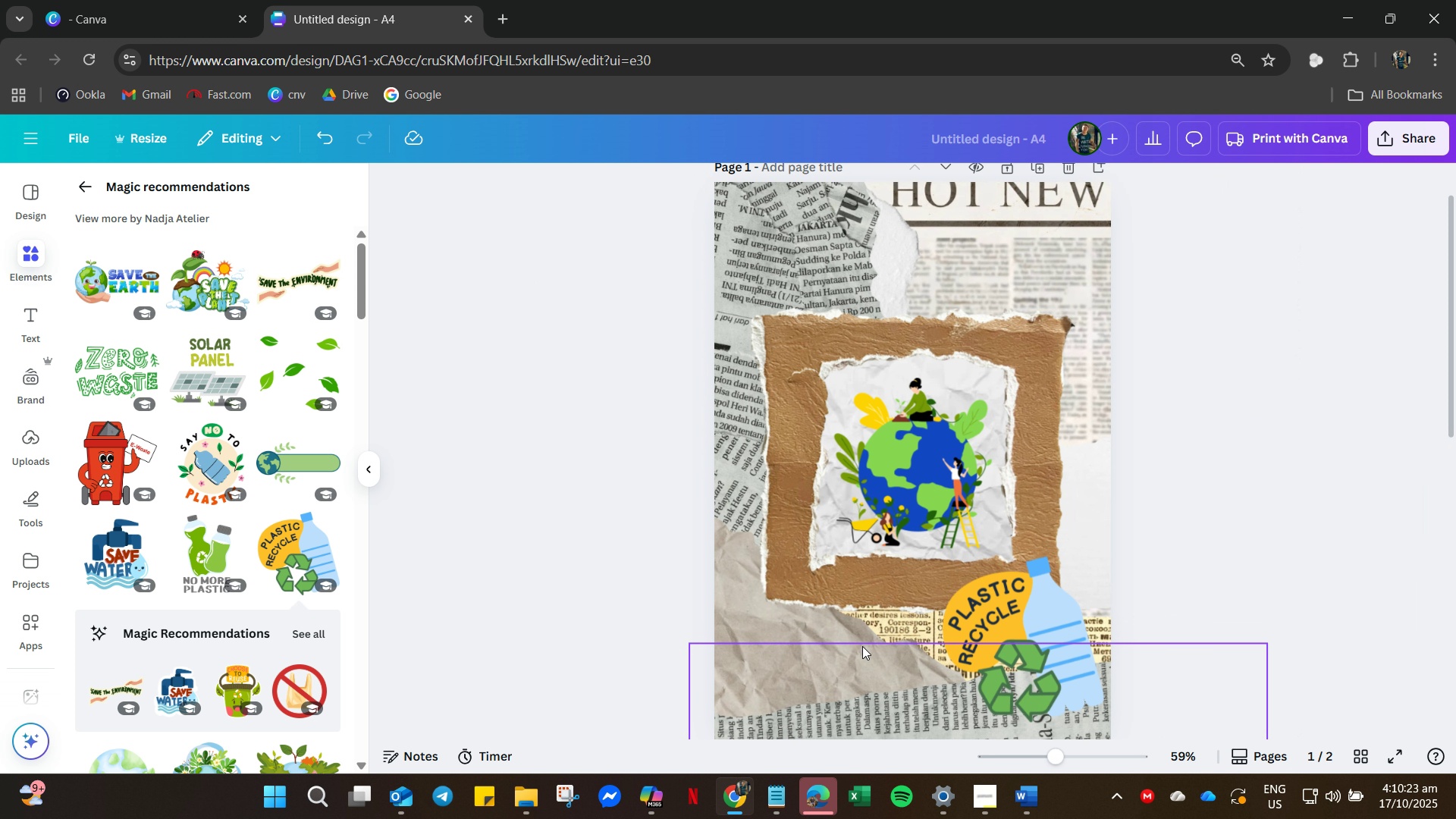 
left_click([862, 646])
 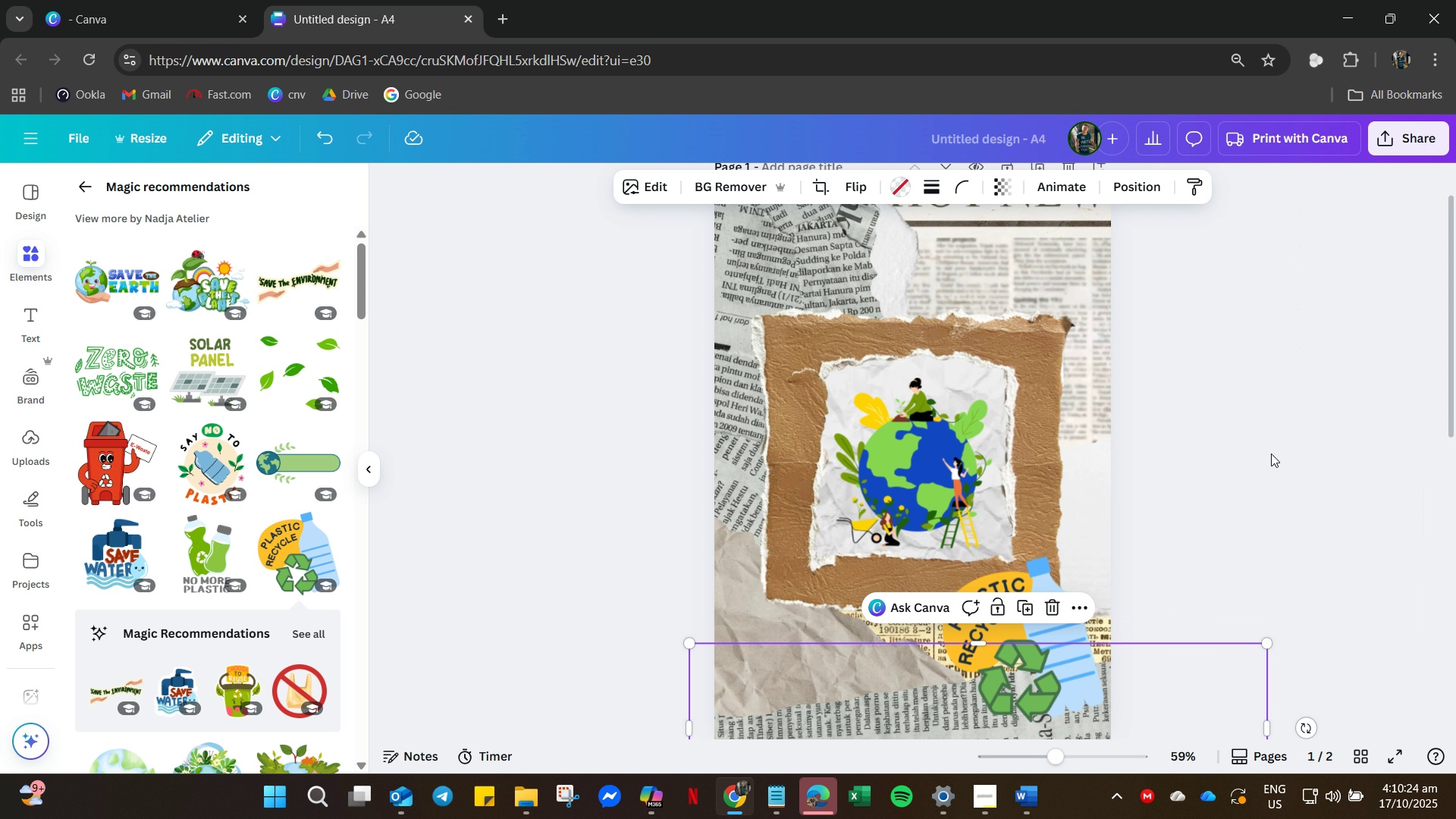 
left_click([1269, 451])
 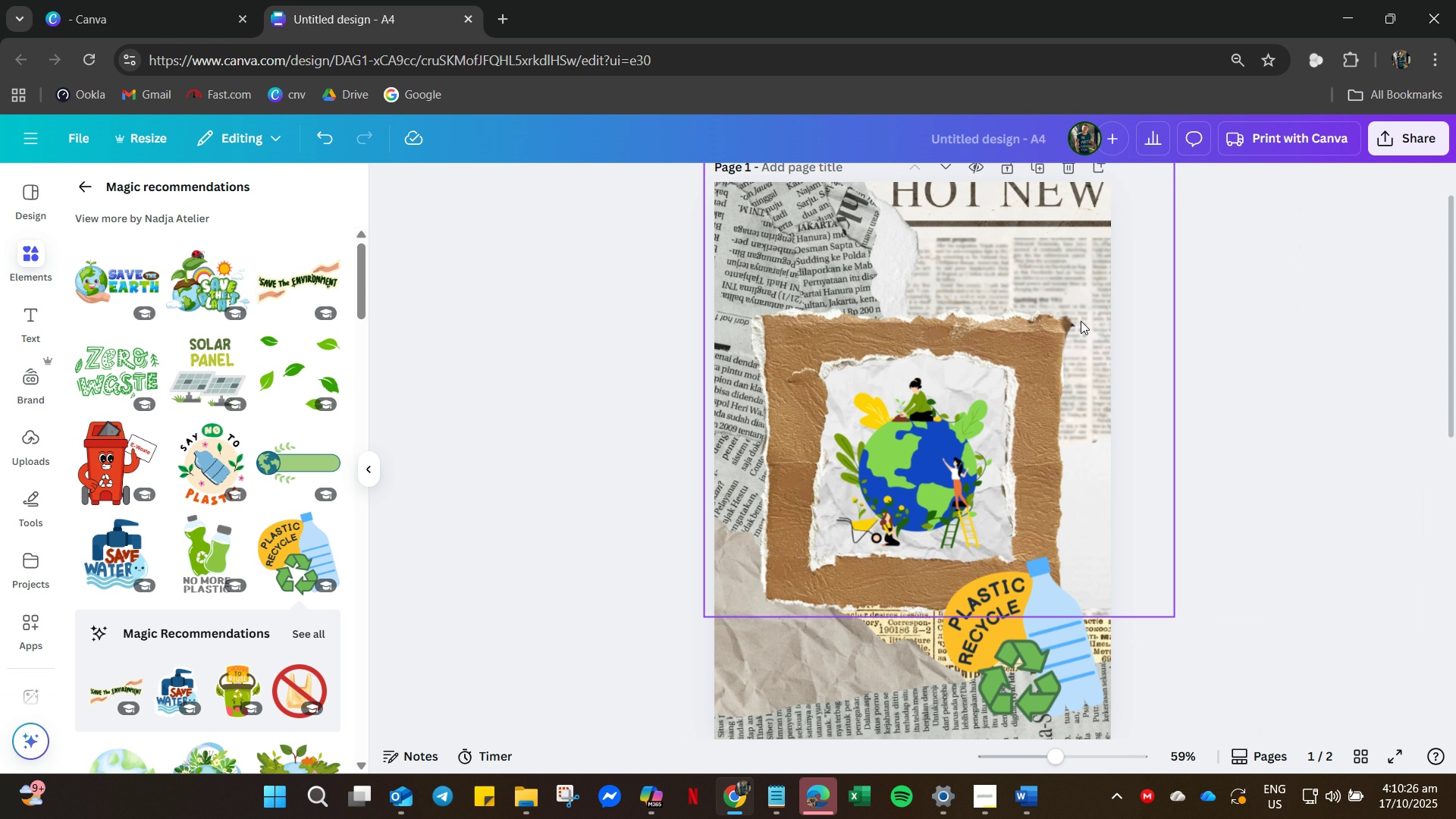 
right_click([1081, 321])
 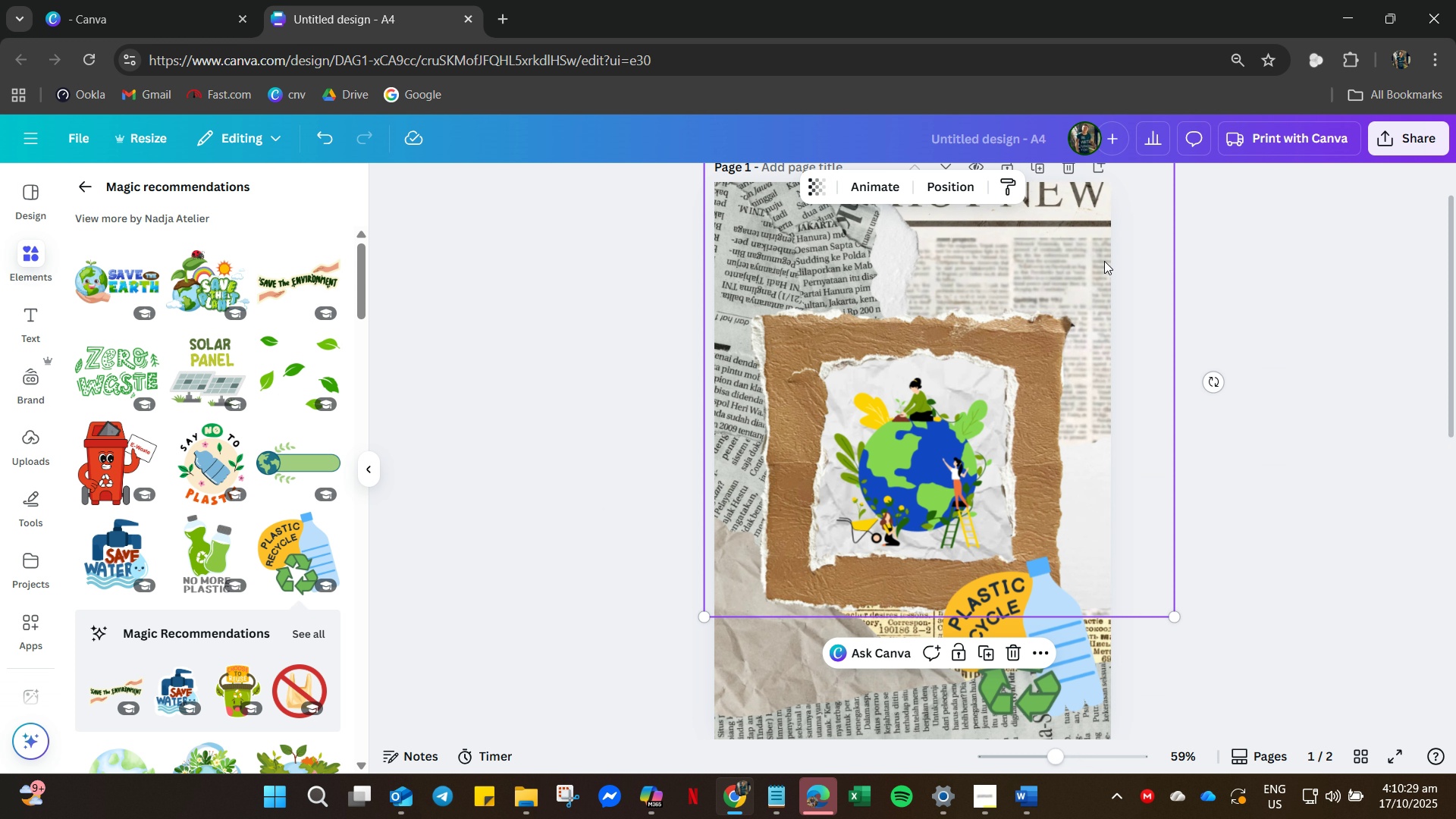 
key(Control+ControlLeft)
 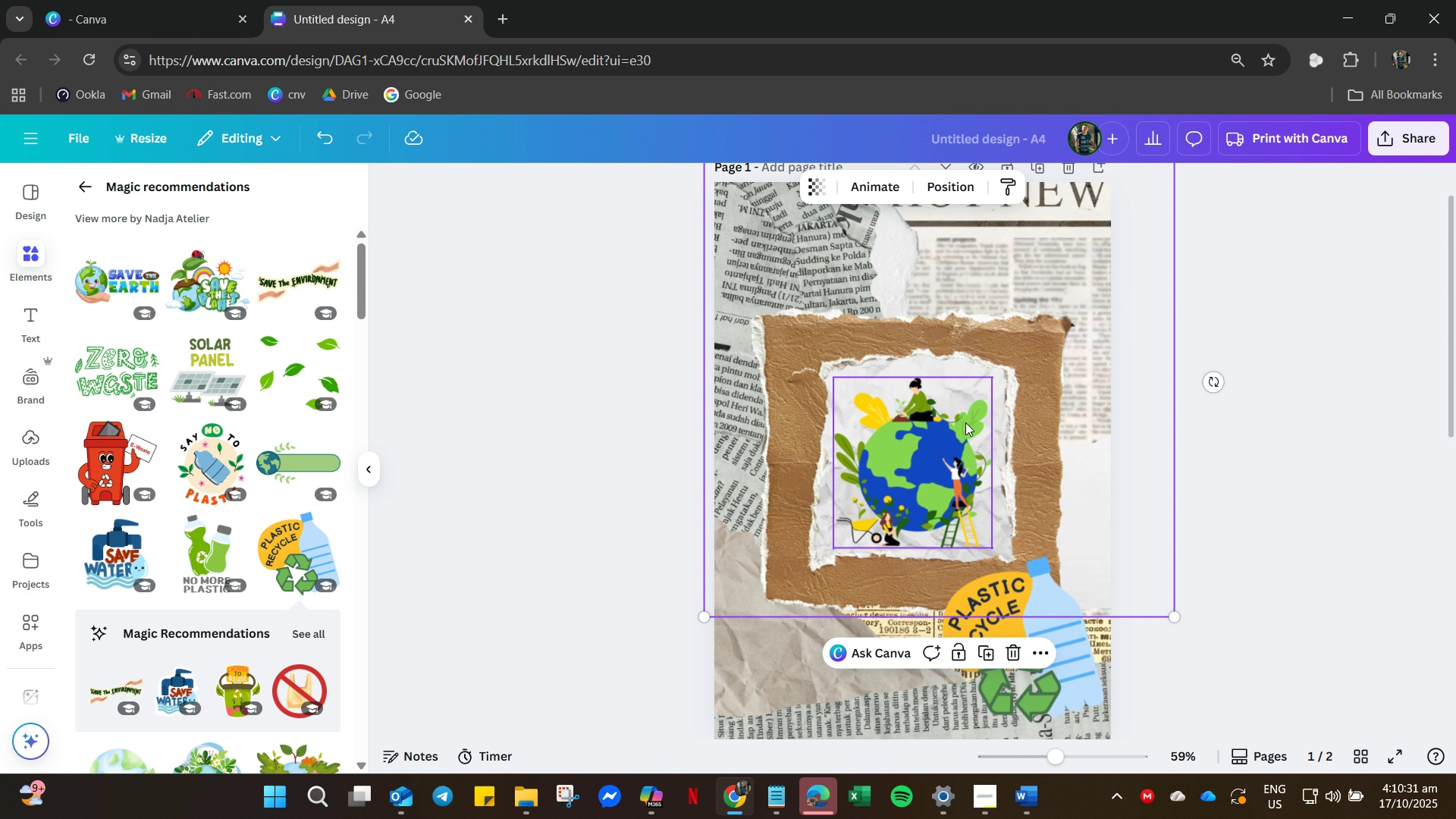 
hold_key(key=ControlLeft, duration=0.5)
scroll: coordinate [958, 438], scroll_direction: down, amount: 6.0
 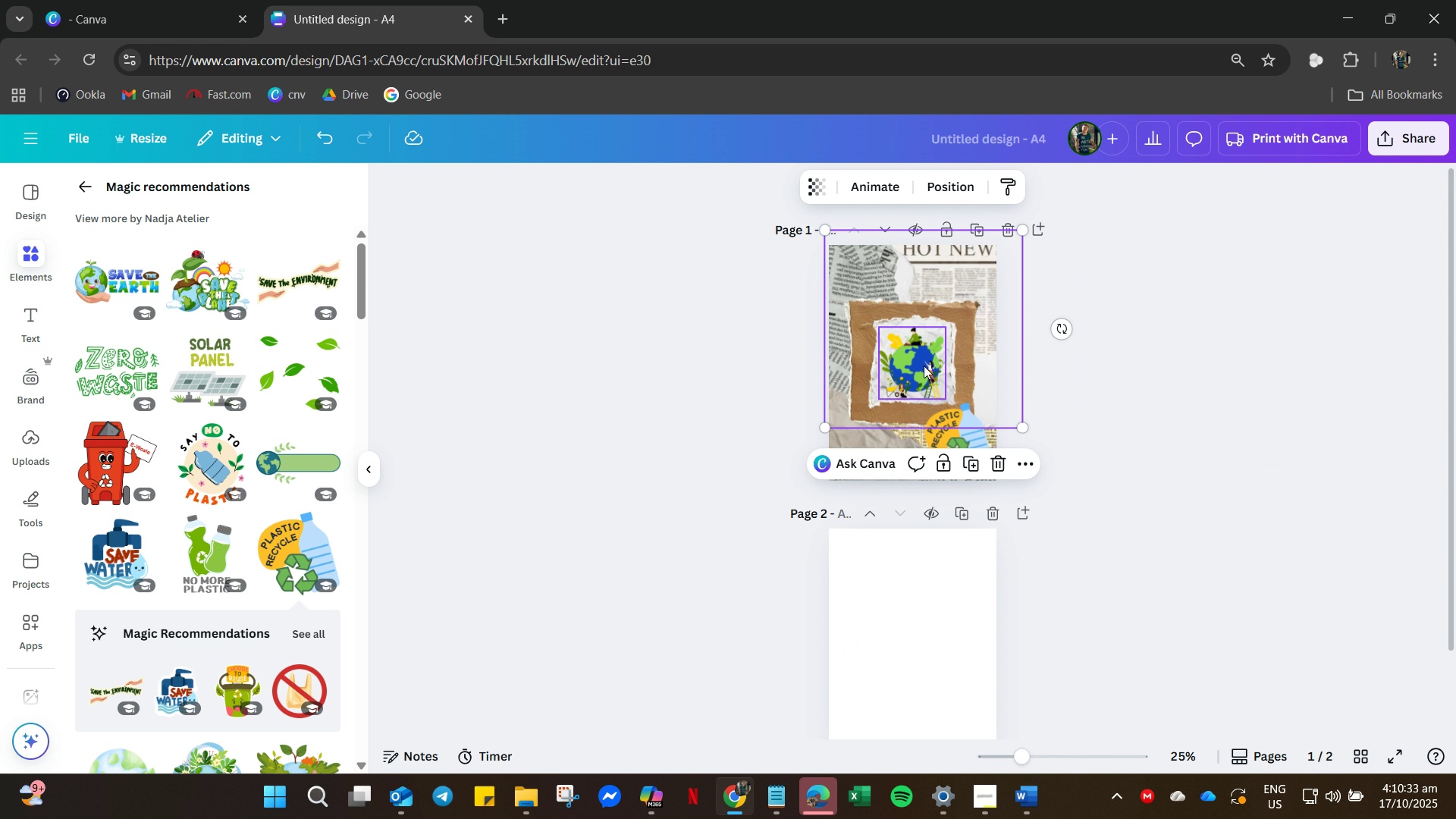 
left_click_drag(start_coordinate=[924, 366], to_coordinate=[904, 701])
 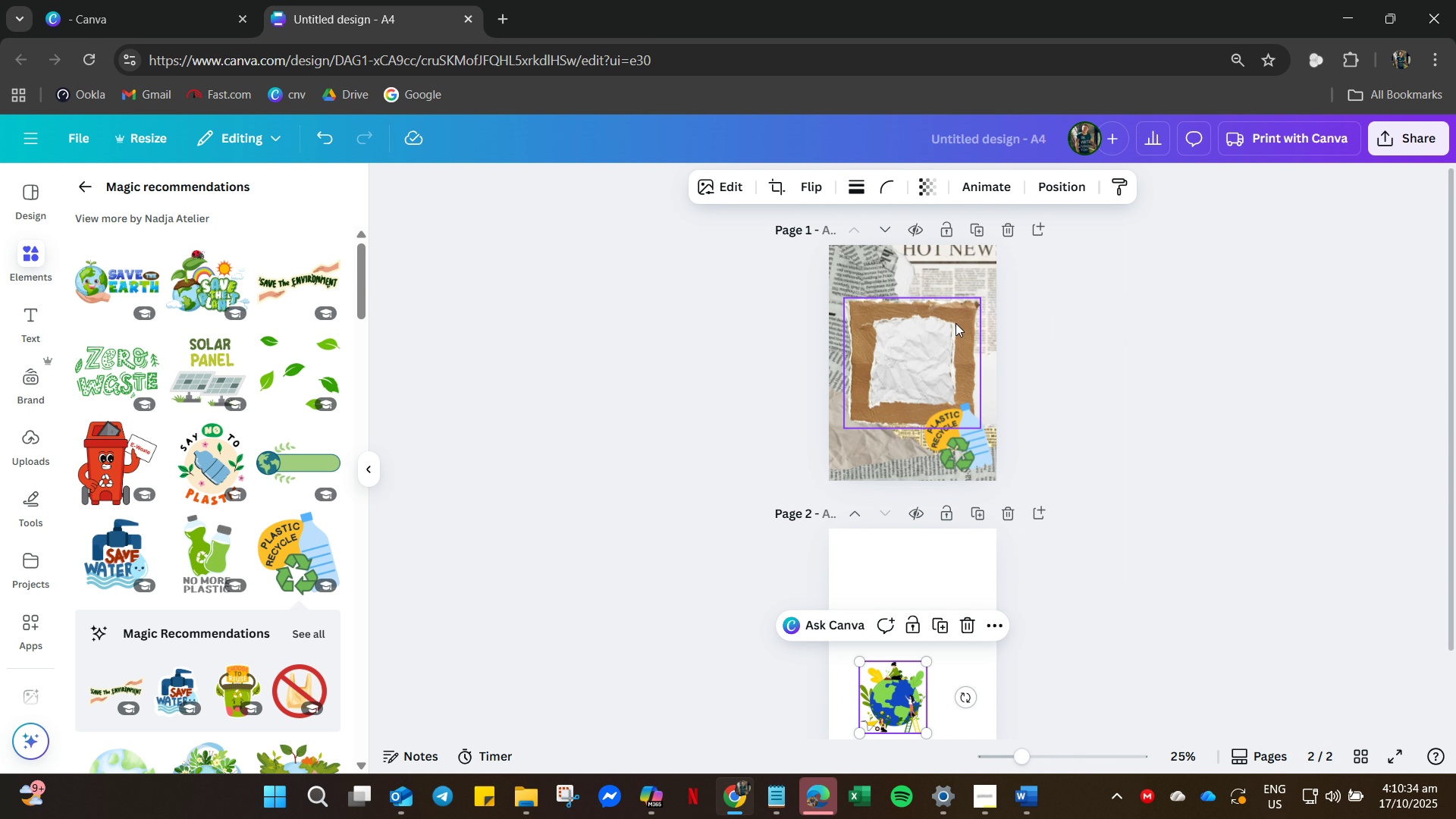 
left_click_drag(start_coordinate=[943, 339], to_coordinate=[930, 689])
 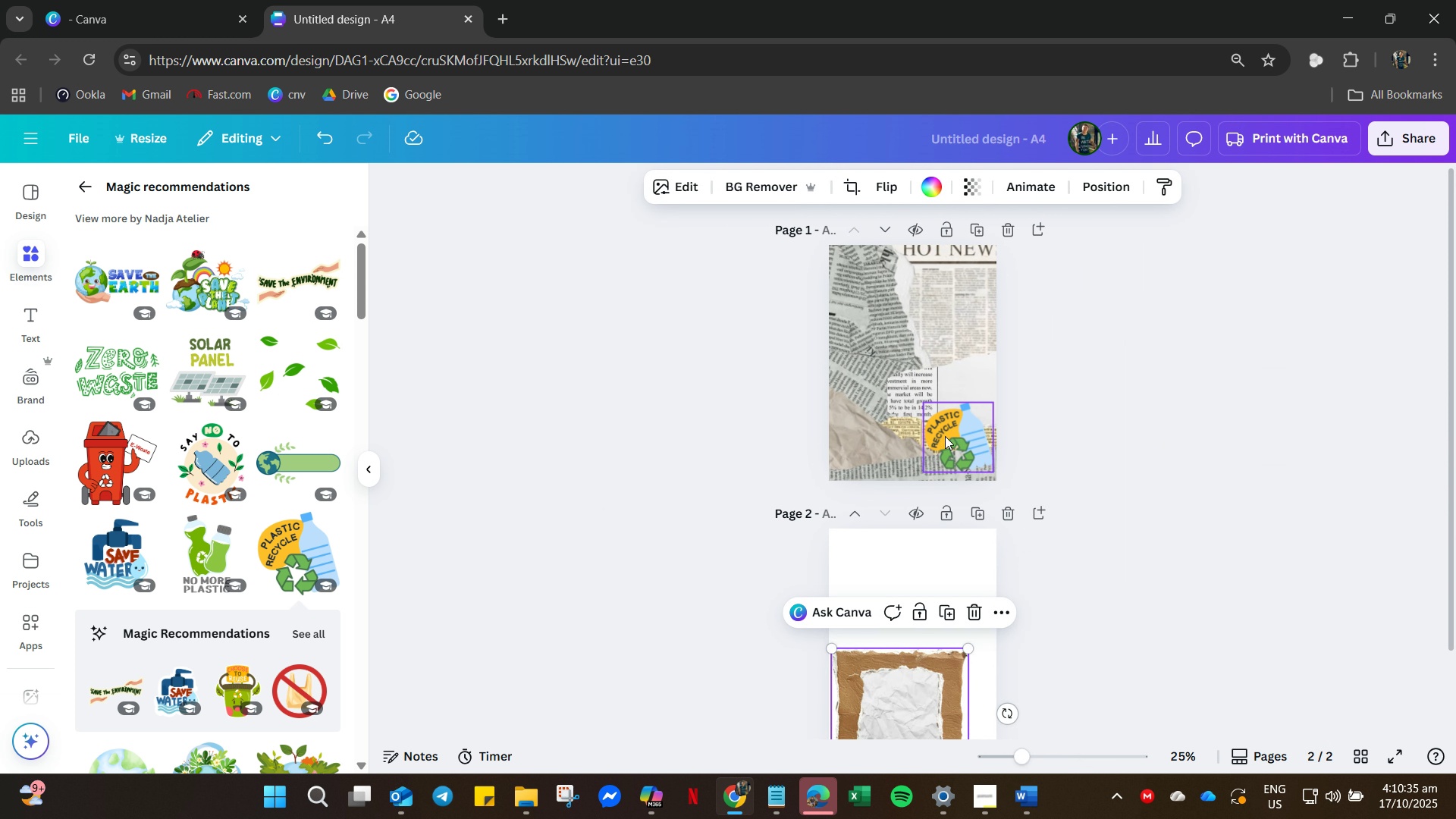 
left_click_drag(start_coordinate=[945, 431], to_coordinate=[920, 618])
 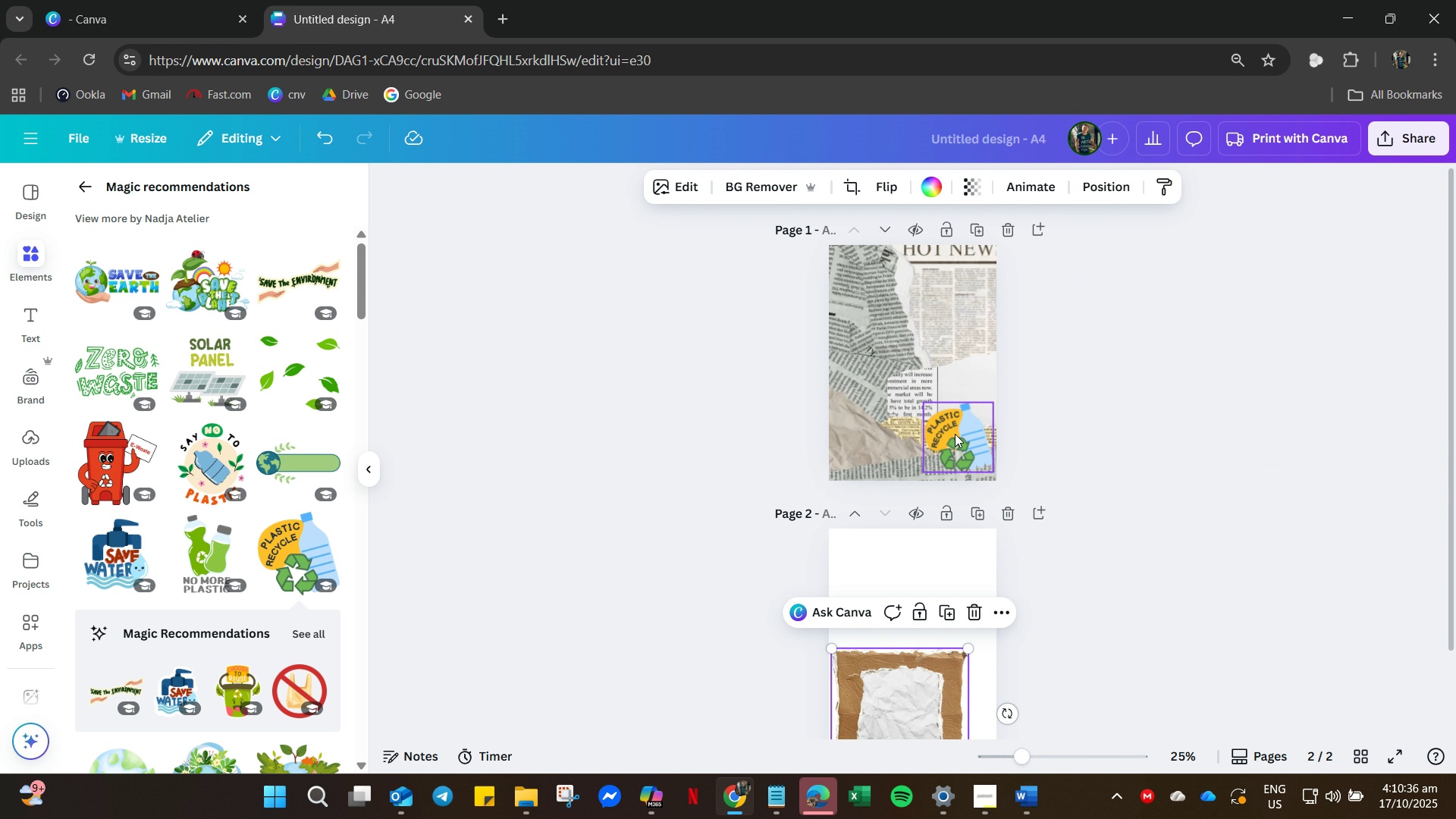 
left_click_drag(start_coordinate=[956, 432], to_coordinate=[940, 629])
 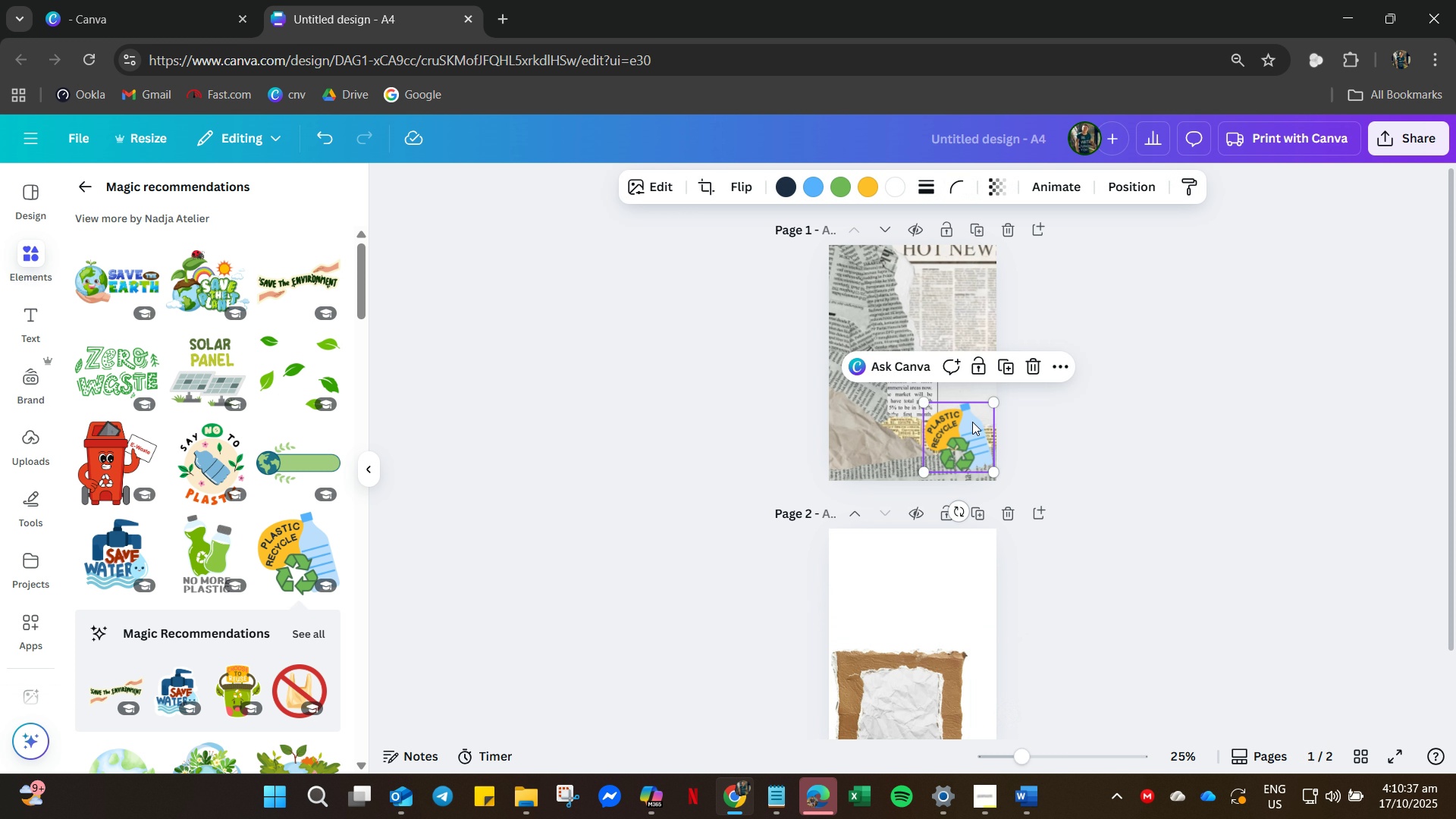 
left_click([972, 422])
 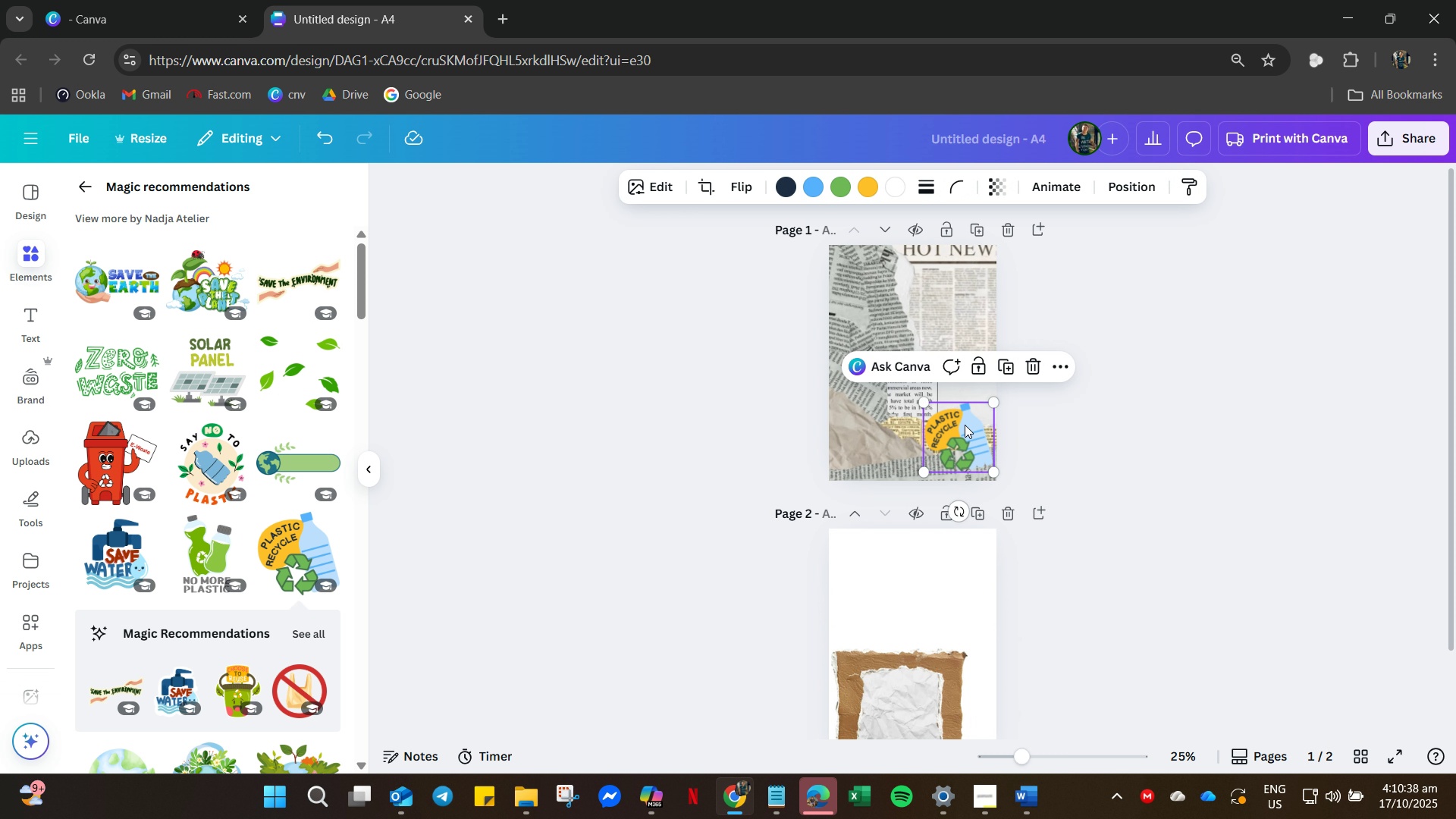 
left_click_drag(start_coordinate=[965, 423], to_coordinate=[905, 582])
 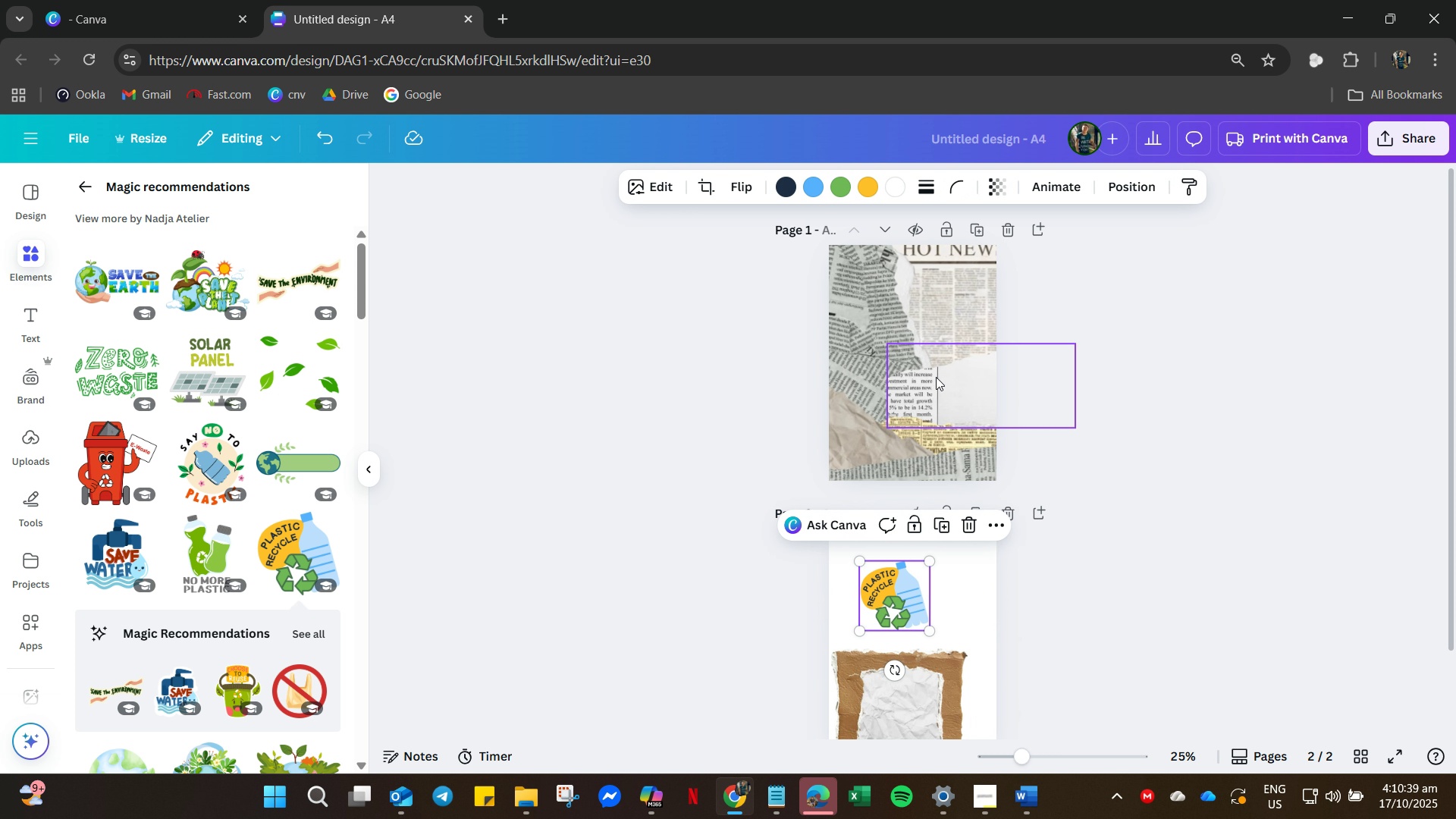 
left_click([936, 377])
 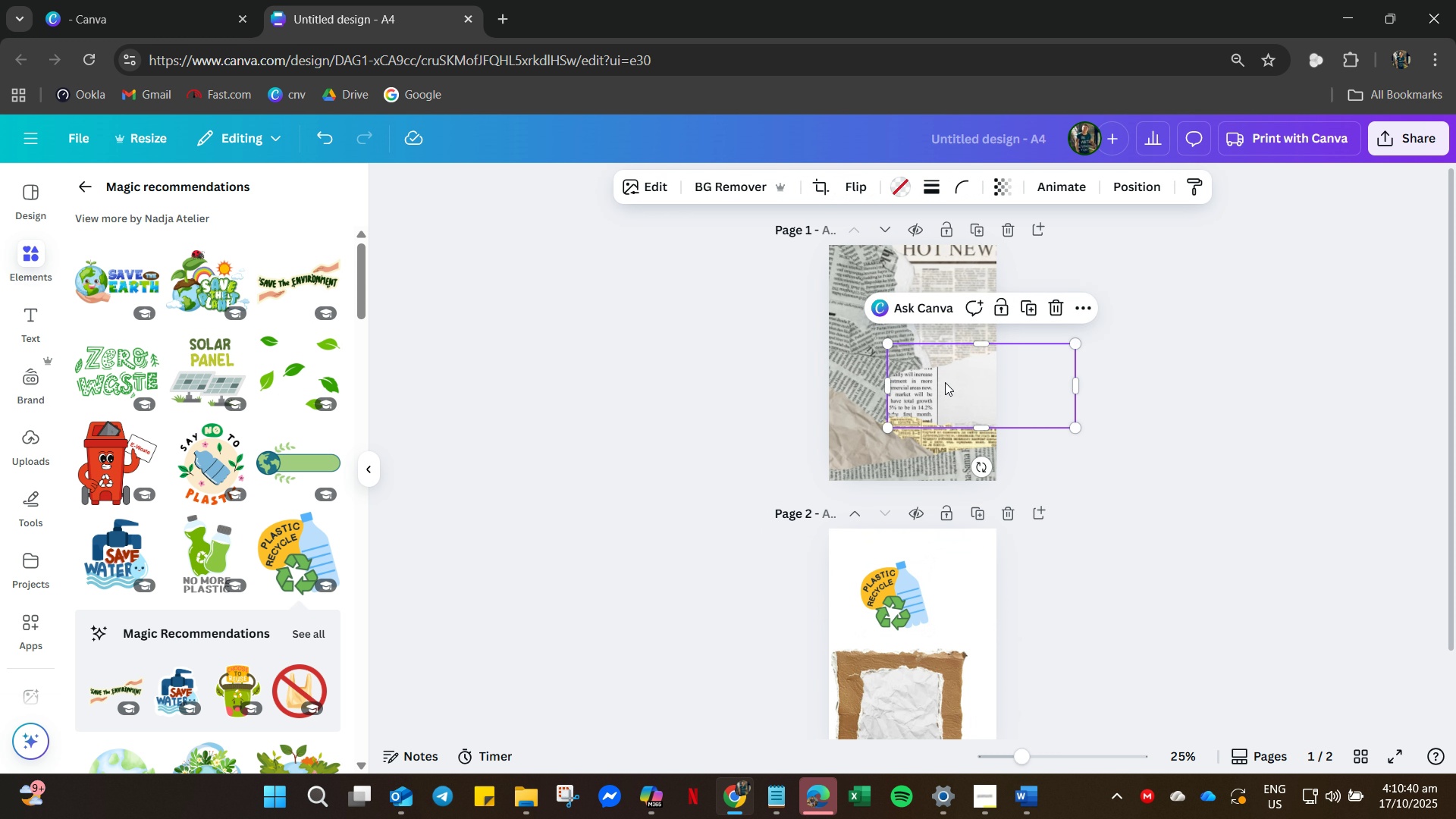 
left_click_drag(start_coordinate=[943, 381], to_coordinate=[981, 380])
 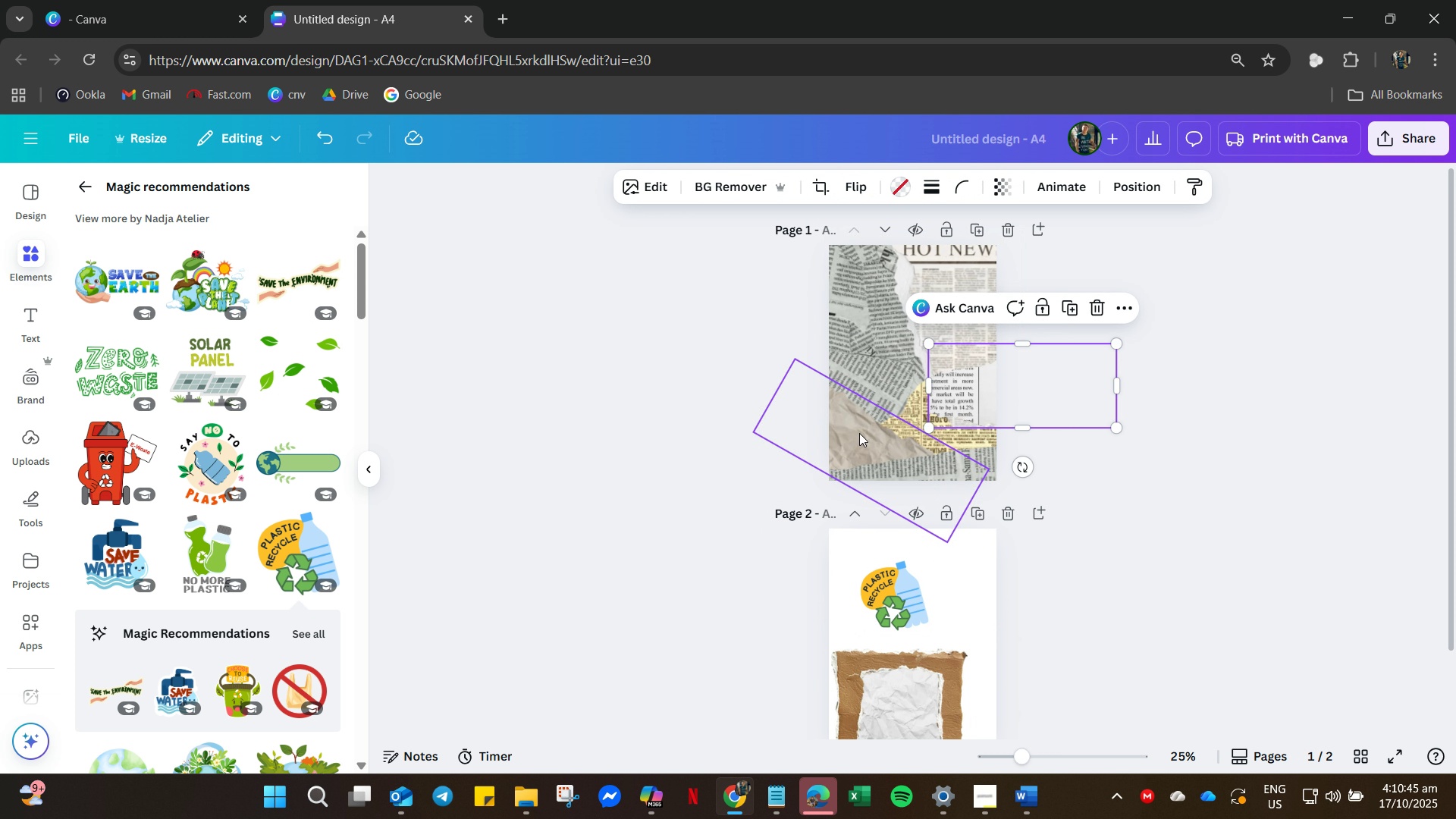 
left_click([890, 465])
 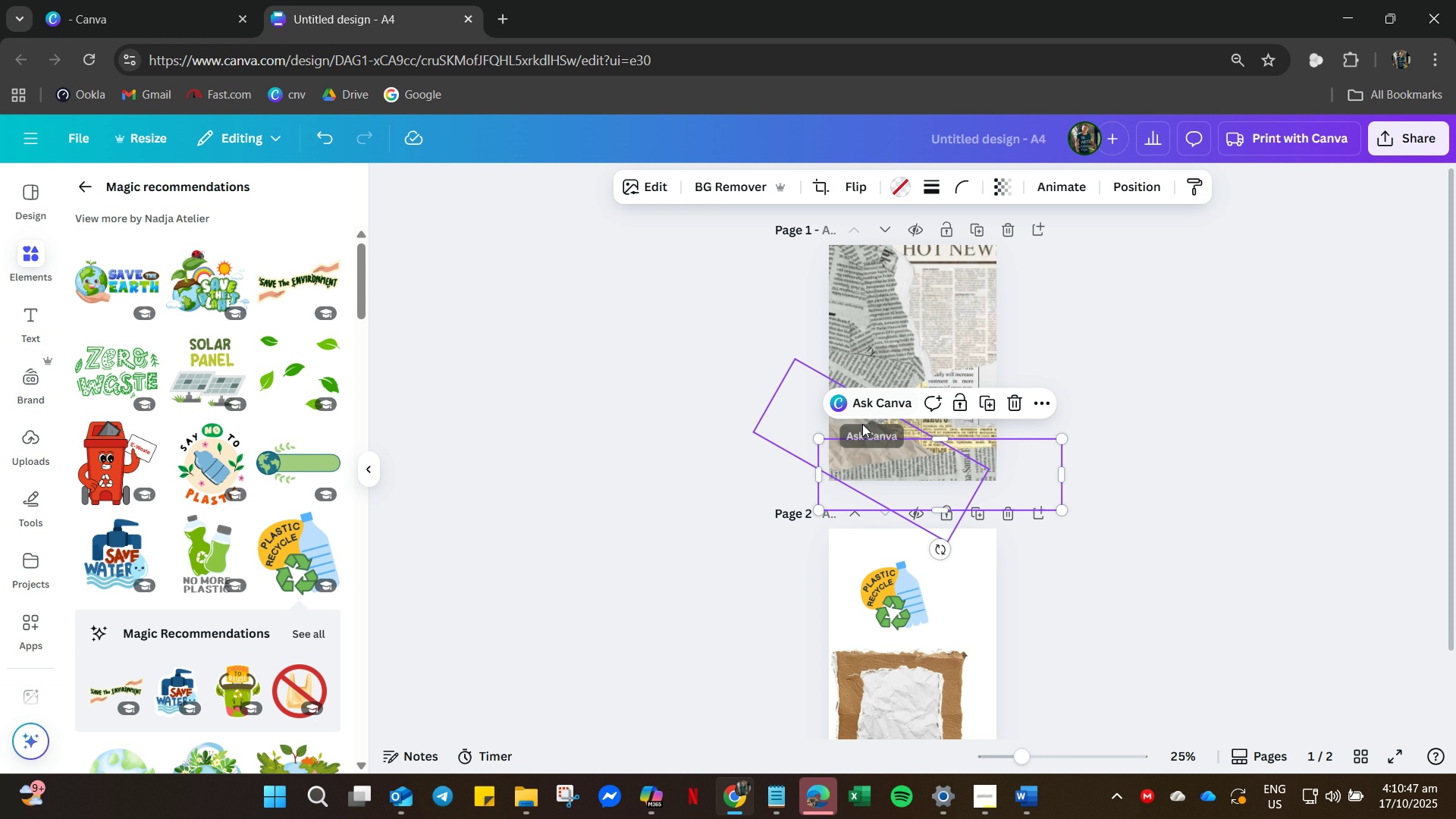 
left_click([862, 424])
 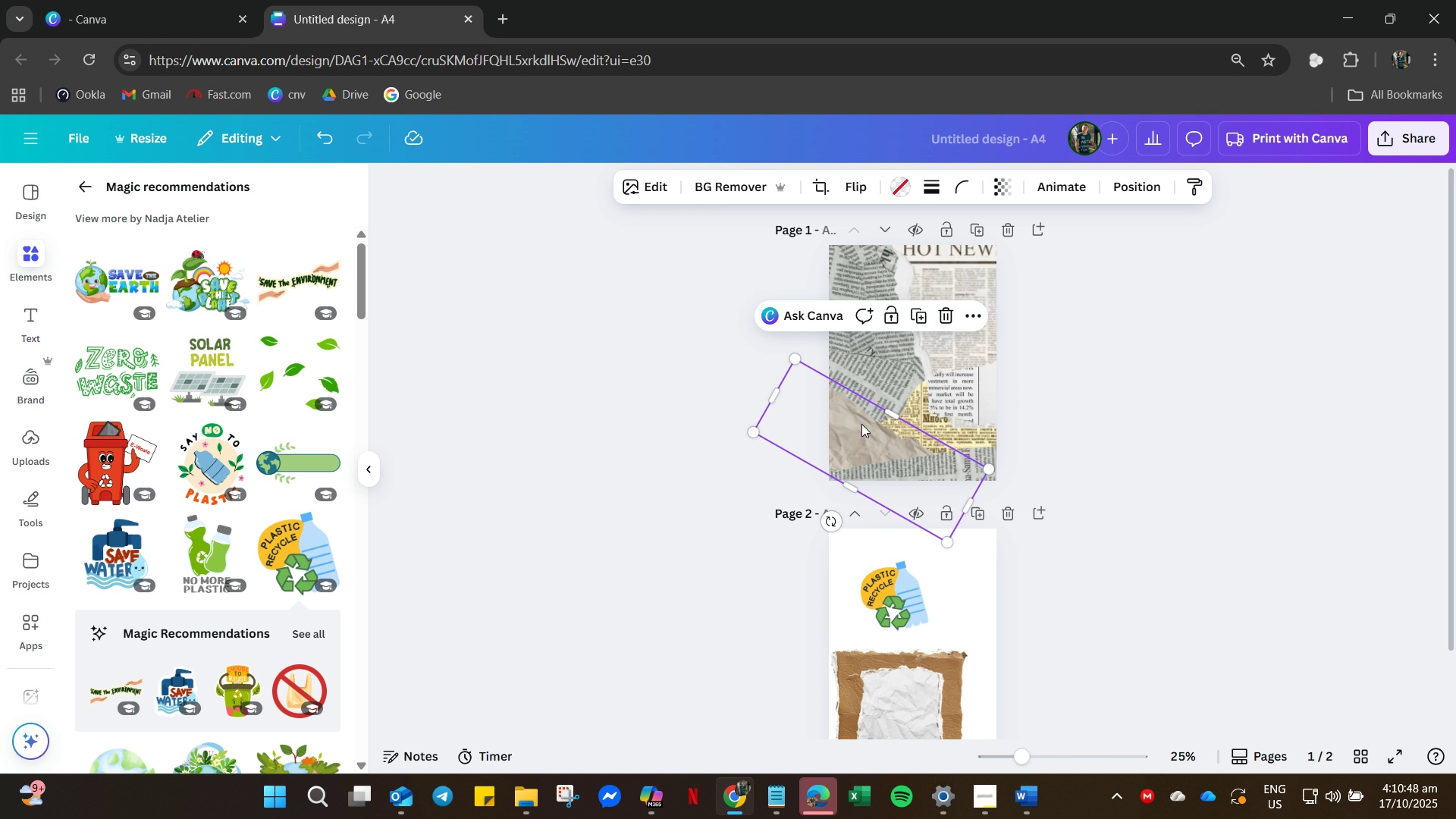 
key(Control+C)
 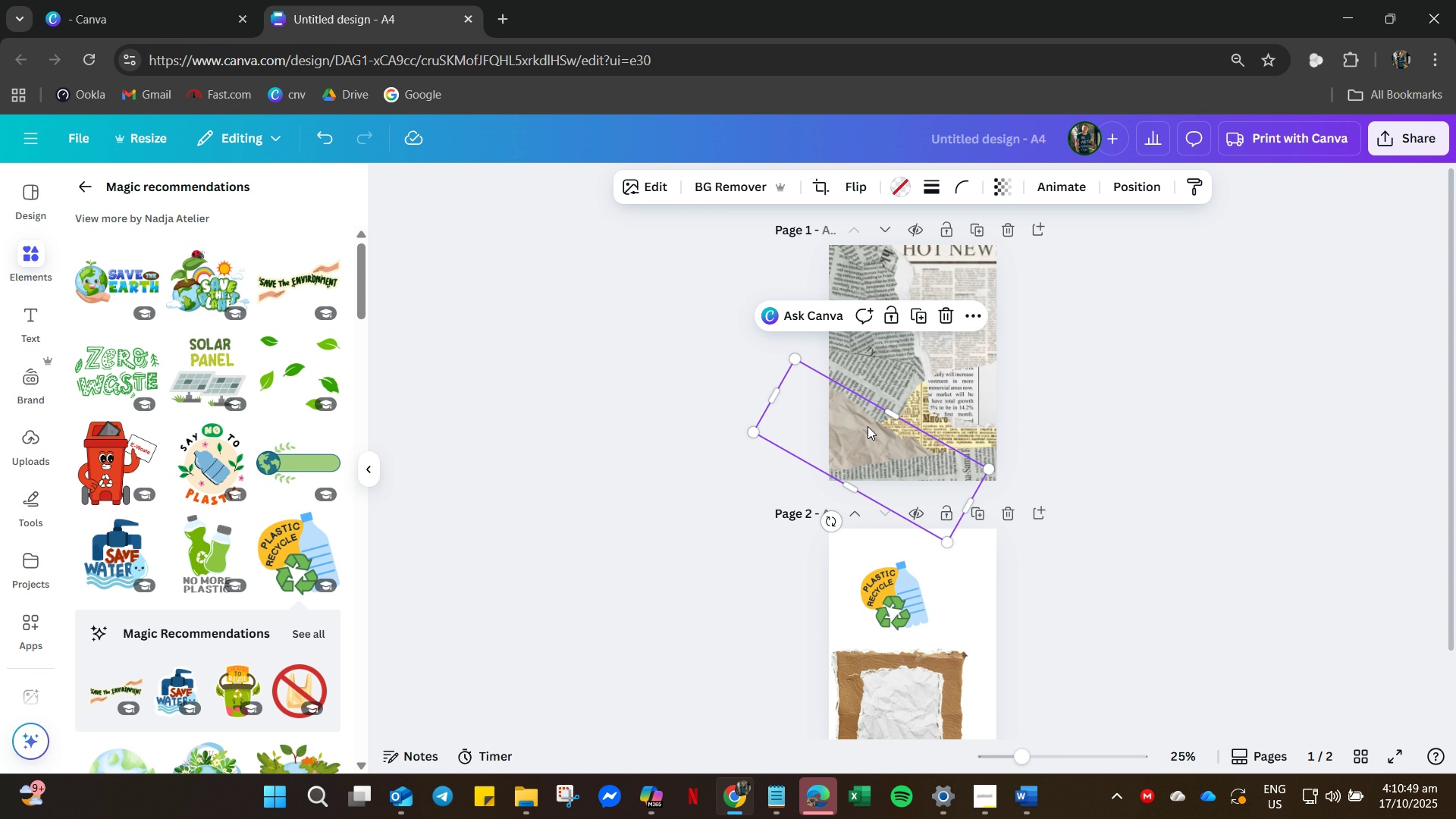 
key(Control+V)
 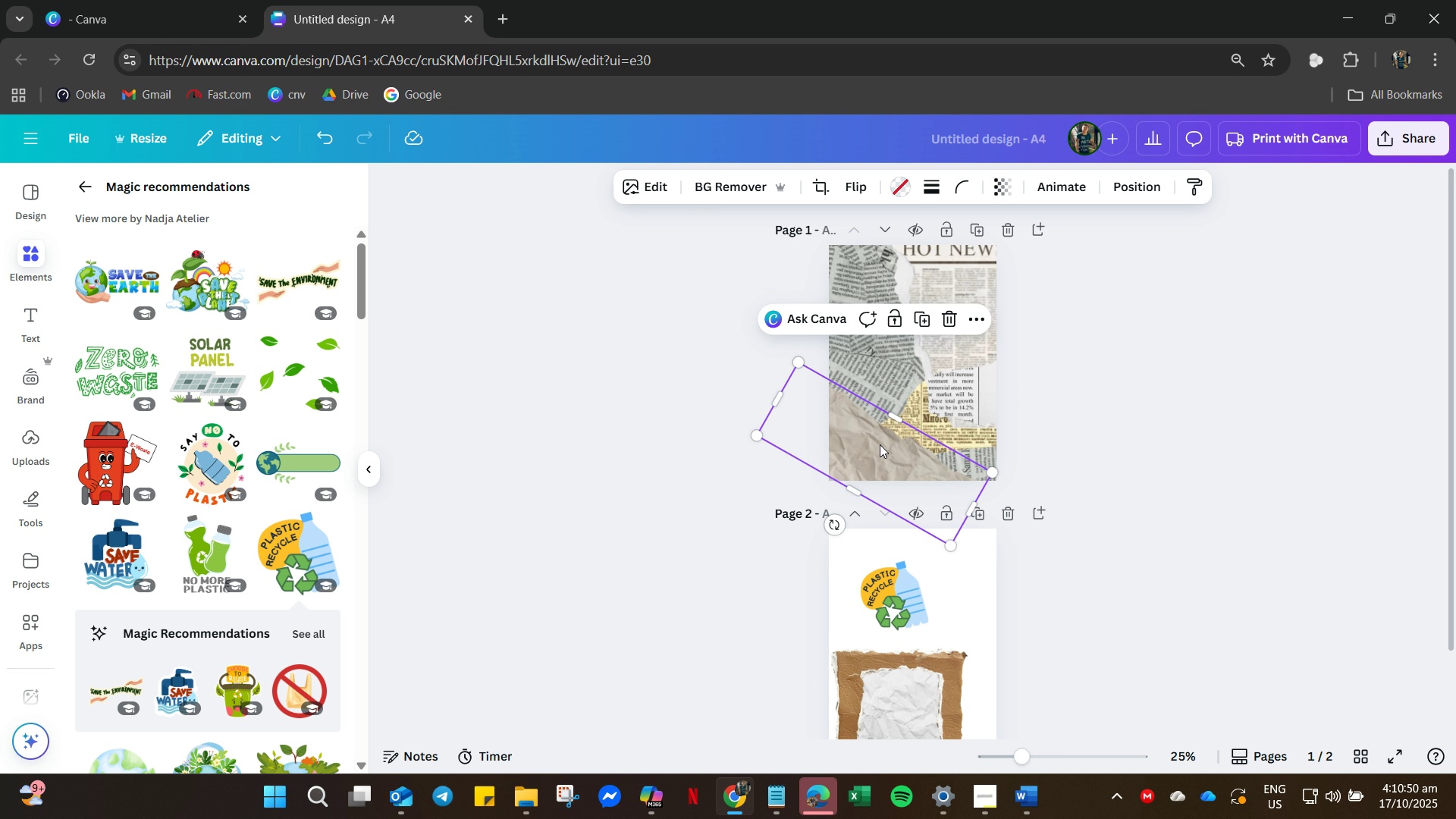 
left_click_drag(start_coordinate=[880, 444], to_coordinate=[1018, 399])
 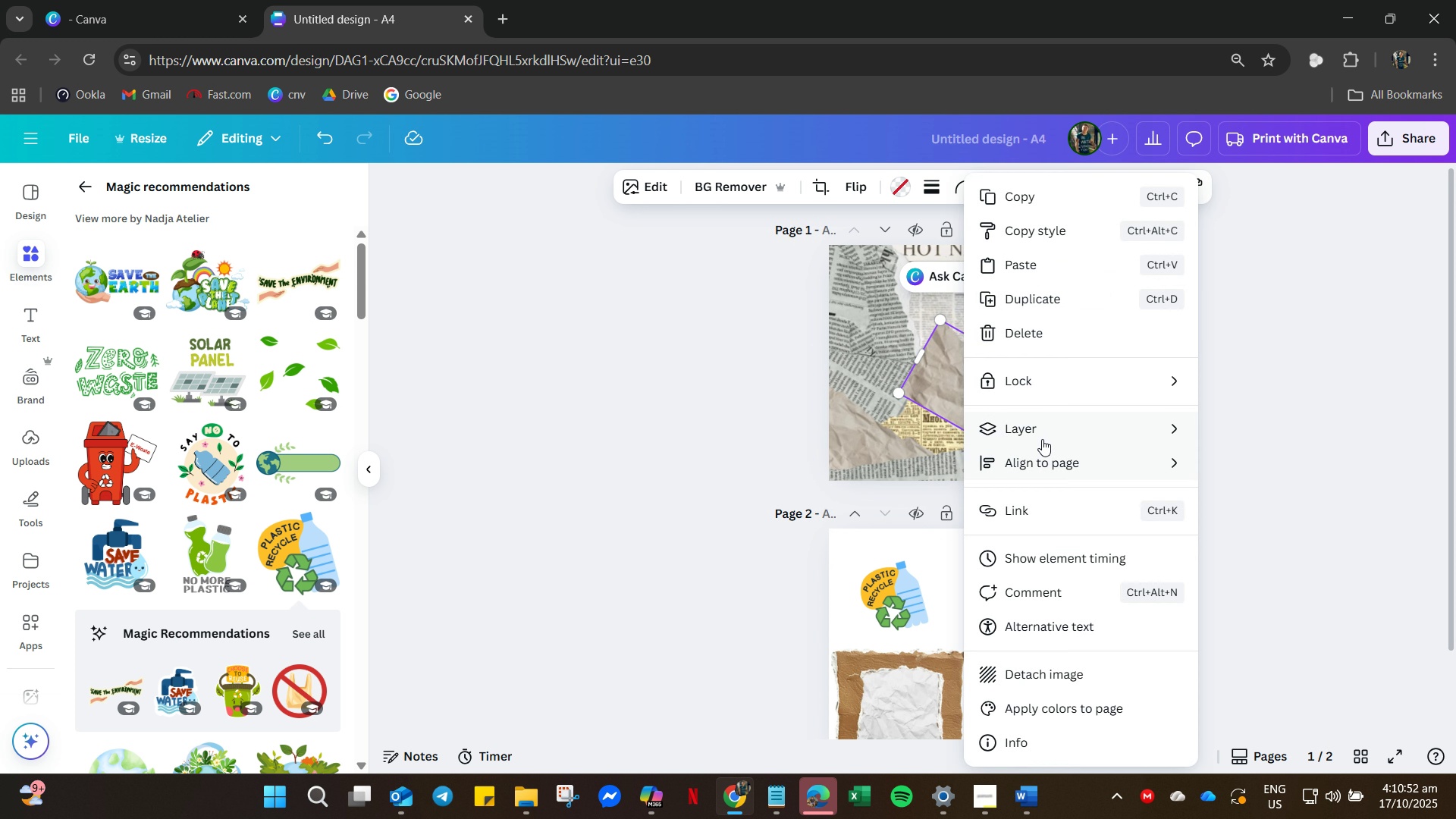 
left_click([1042, 429])
 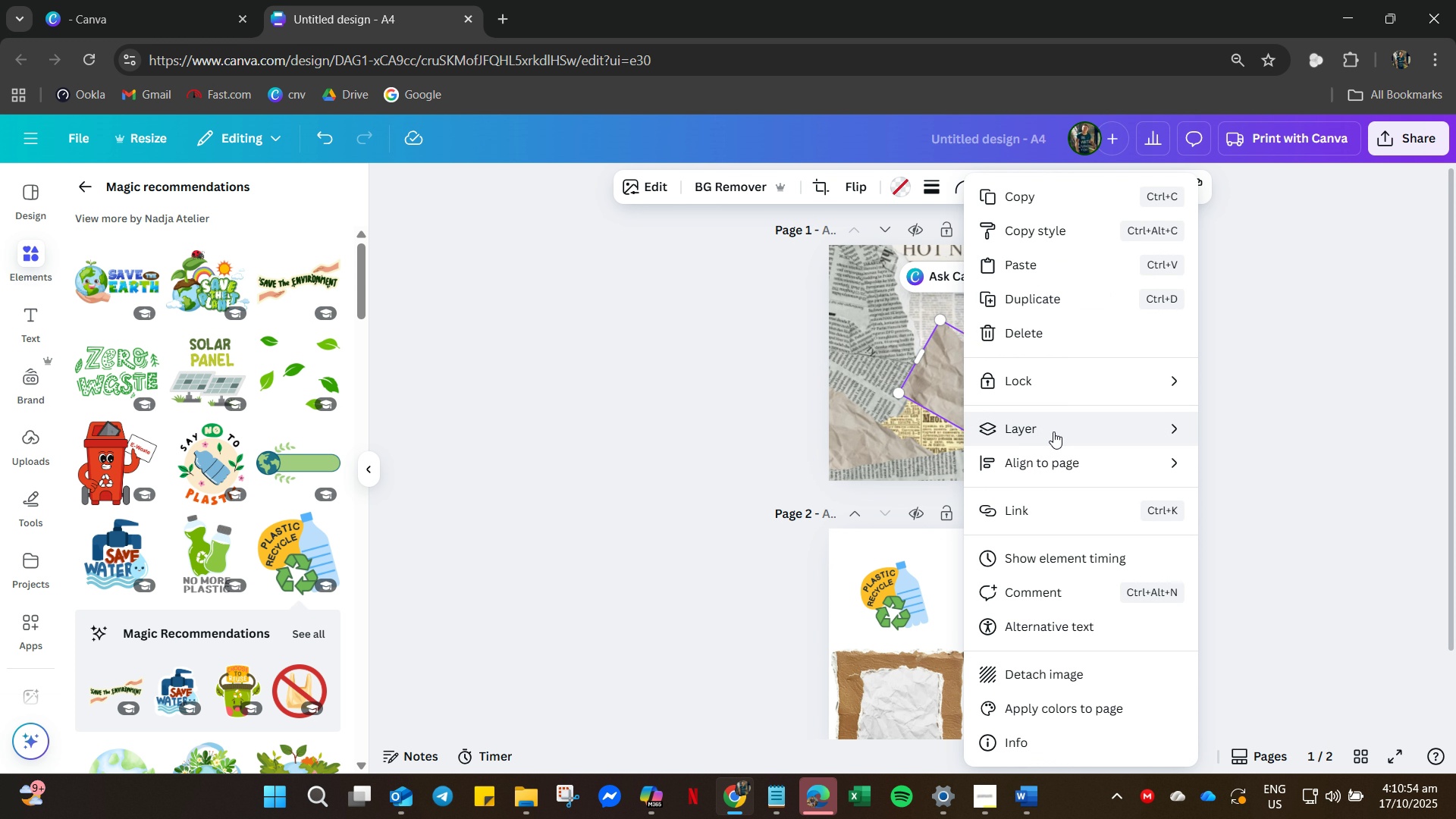 
left_click([1053, 431])
 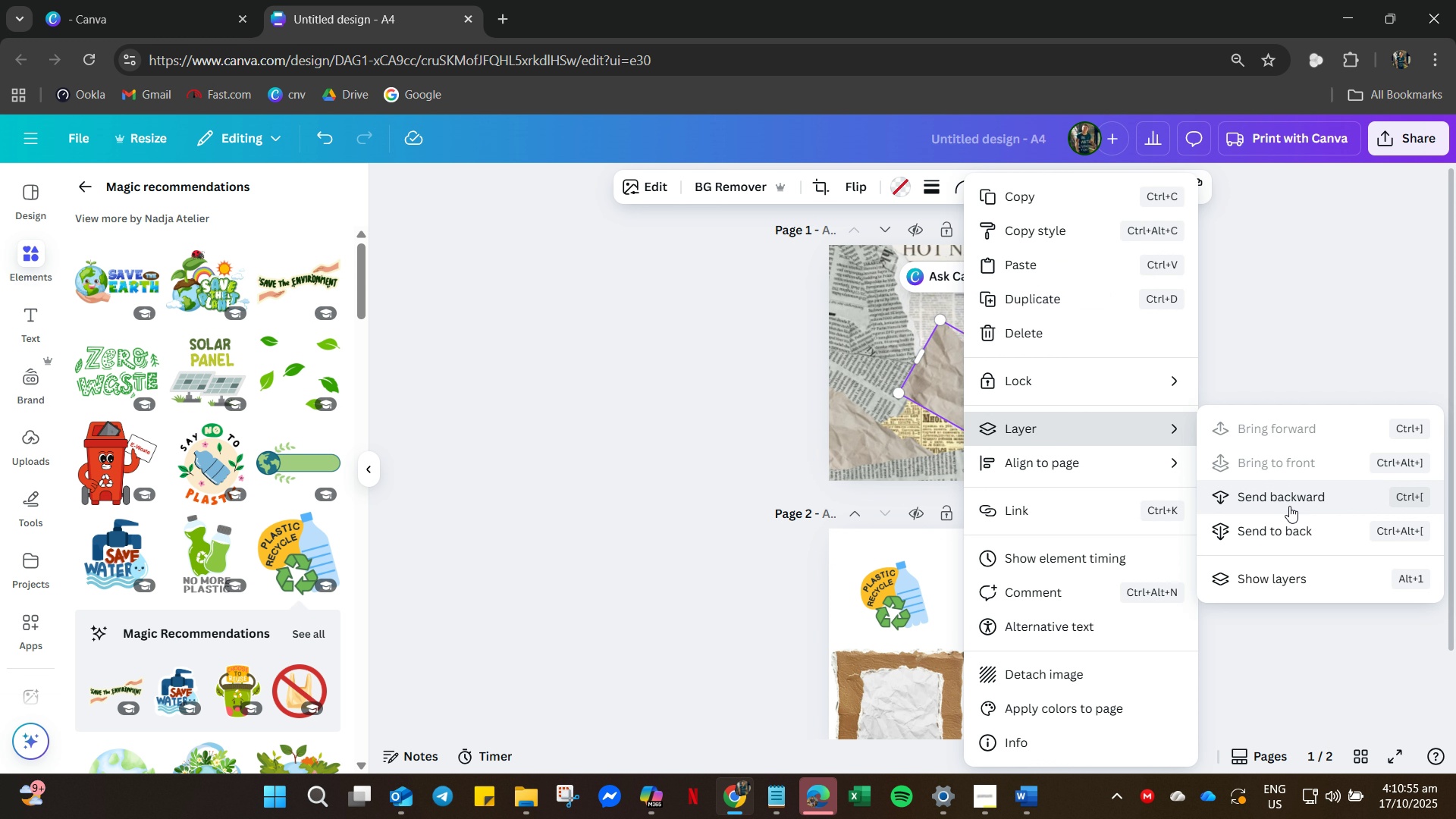 
left_click([1289, 506])
 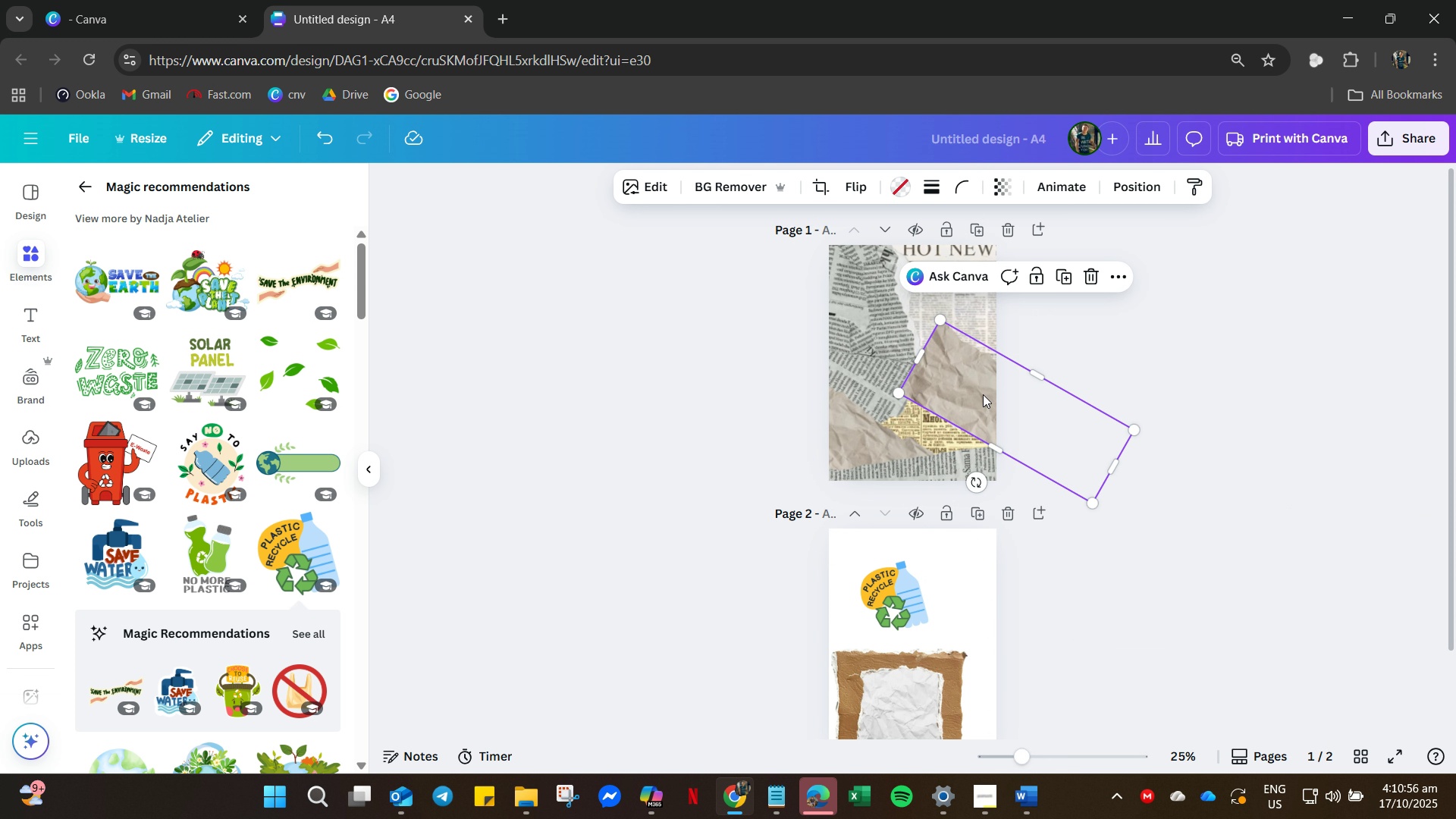 
right_click([983, 394])
 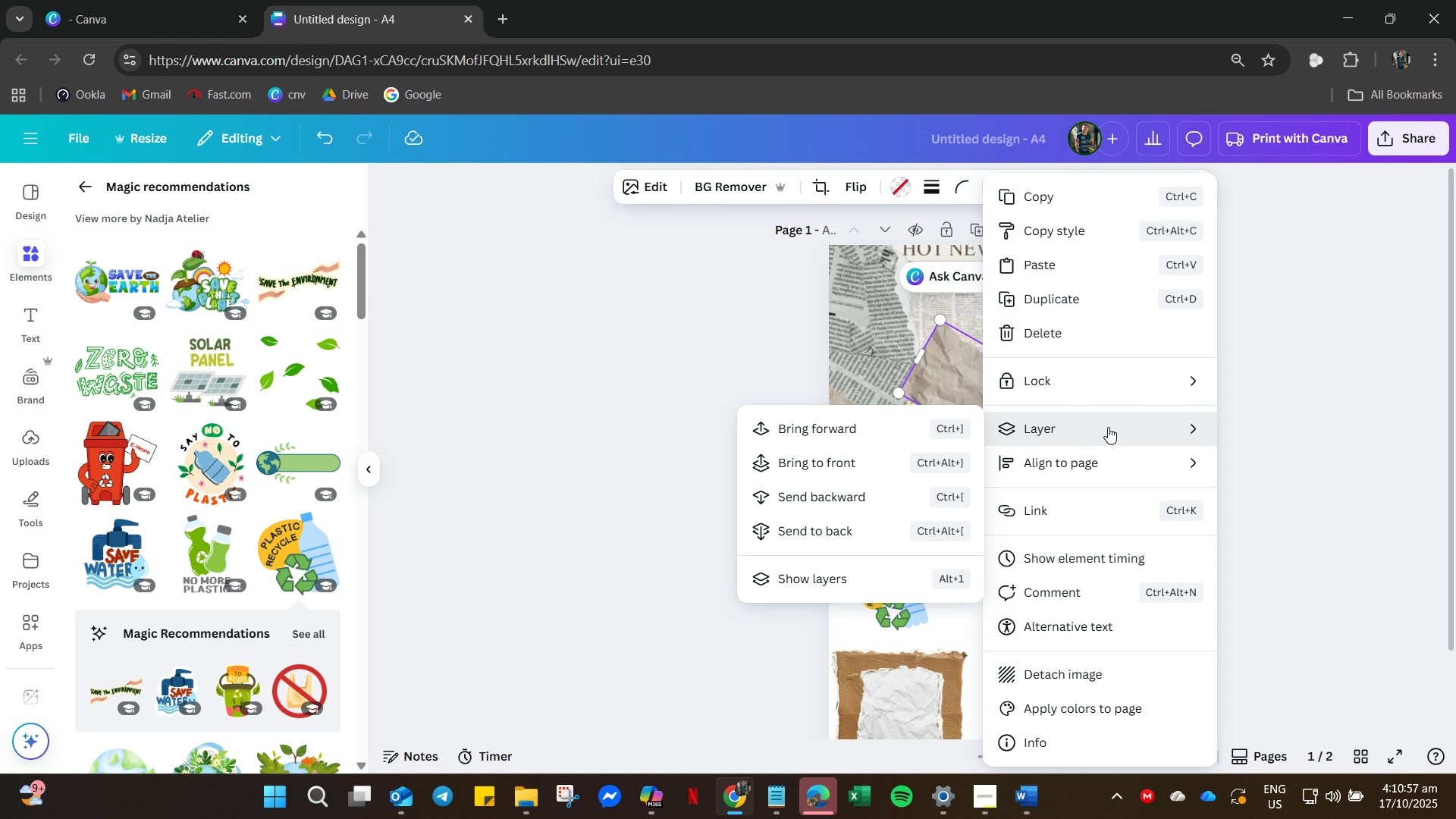 
left_click([1108, 427])
 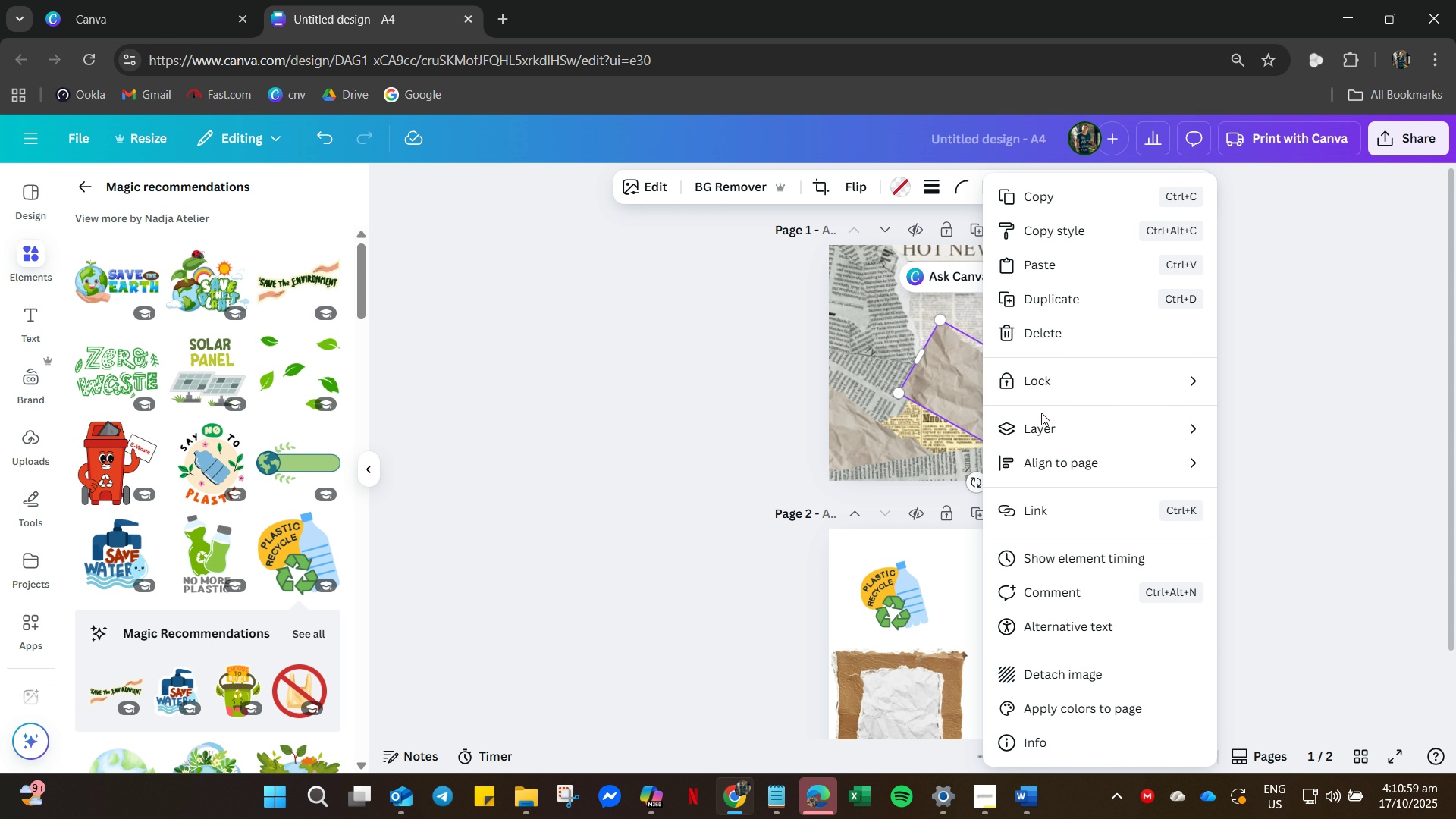 
left_click([1035, 424])
 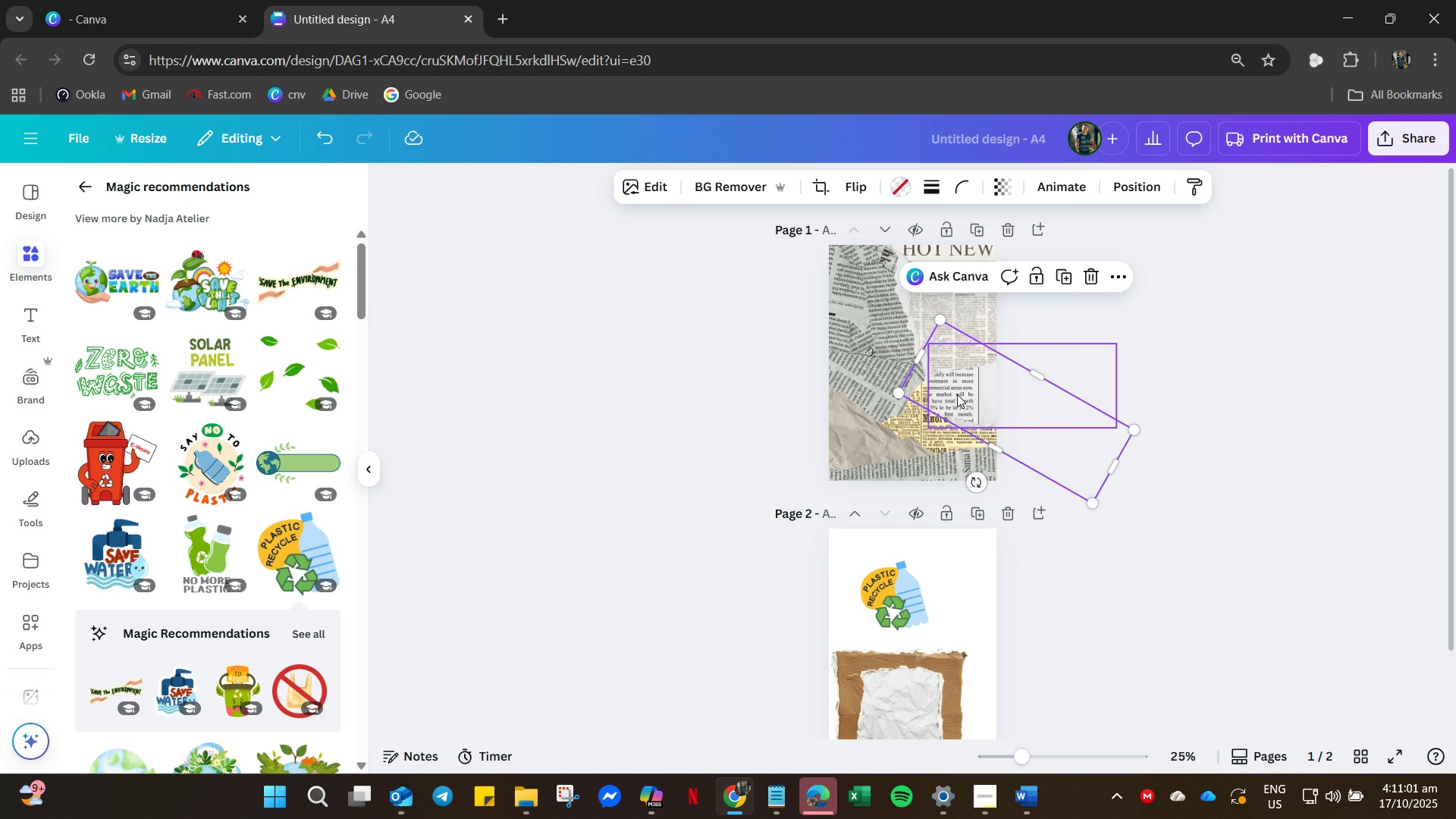 
left_click([958, 394])
 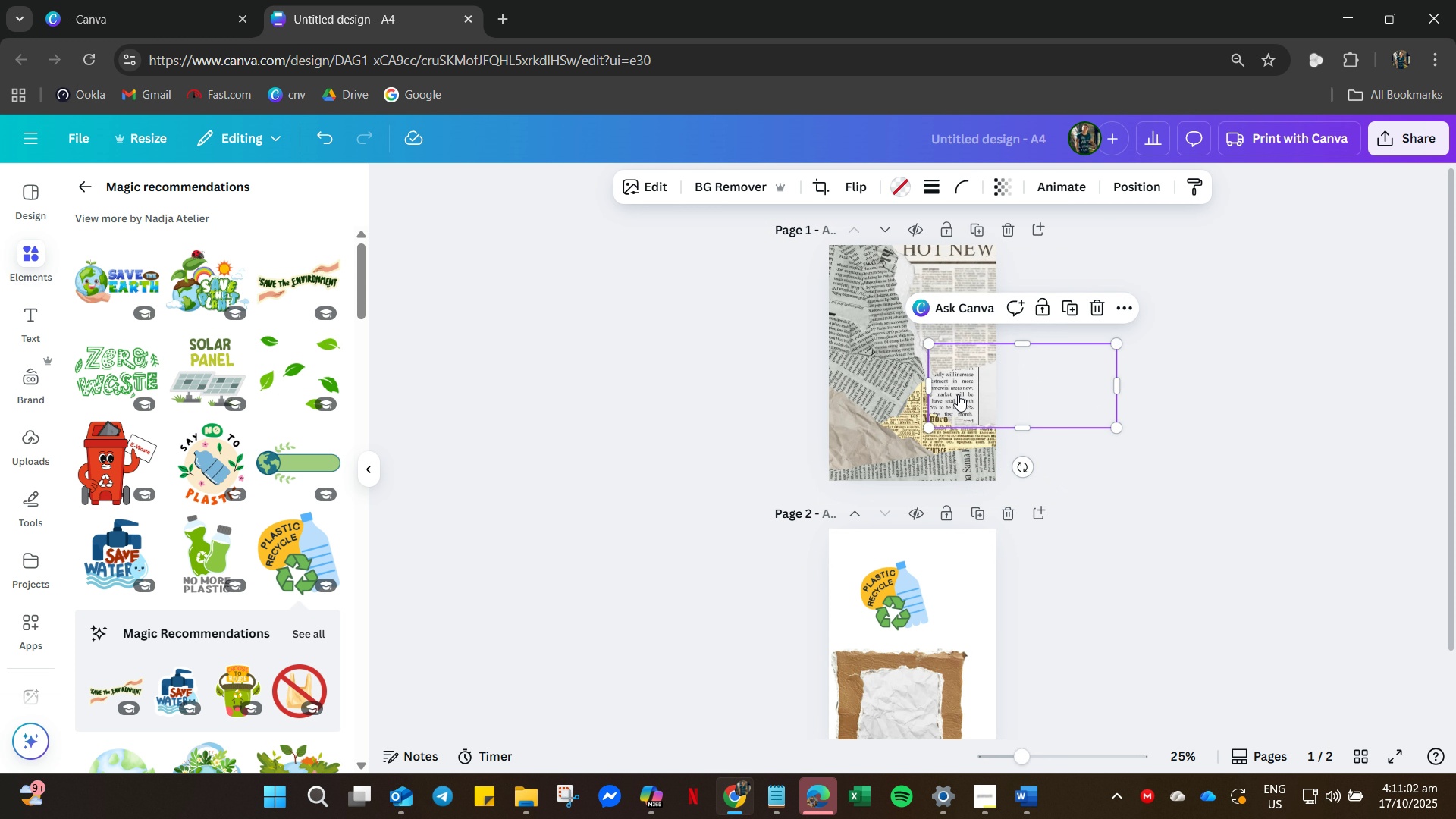 
right_click([958, 394])
 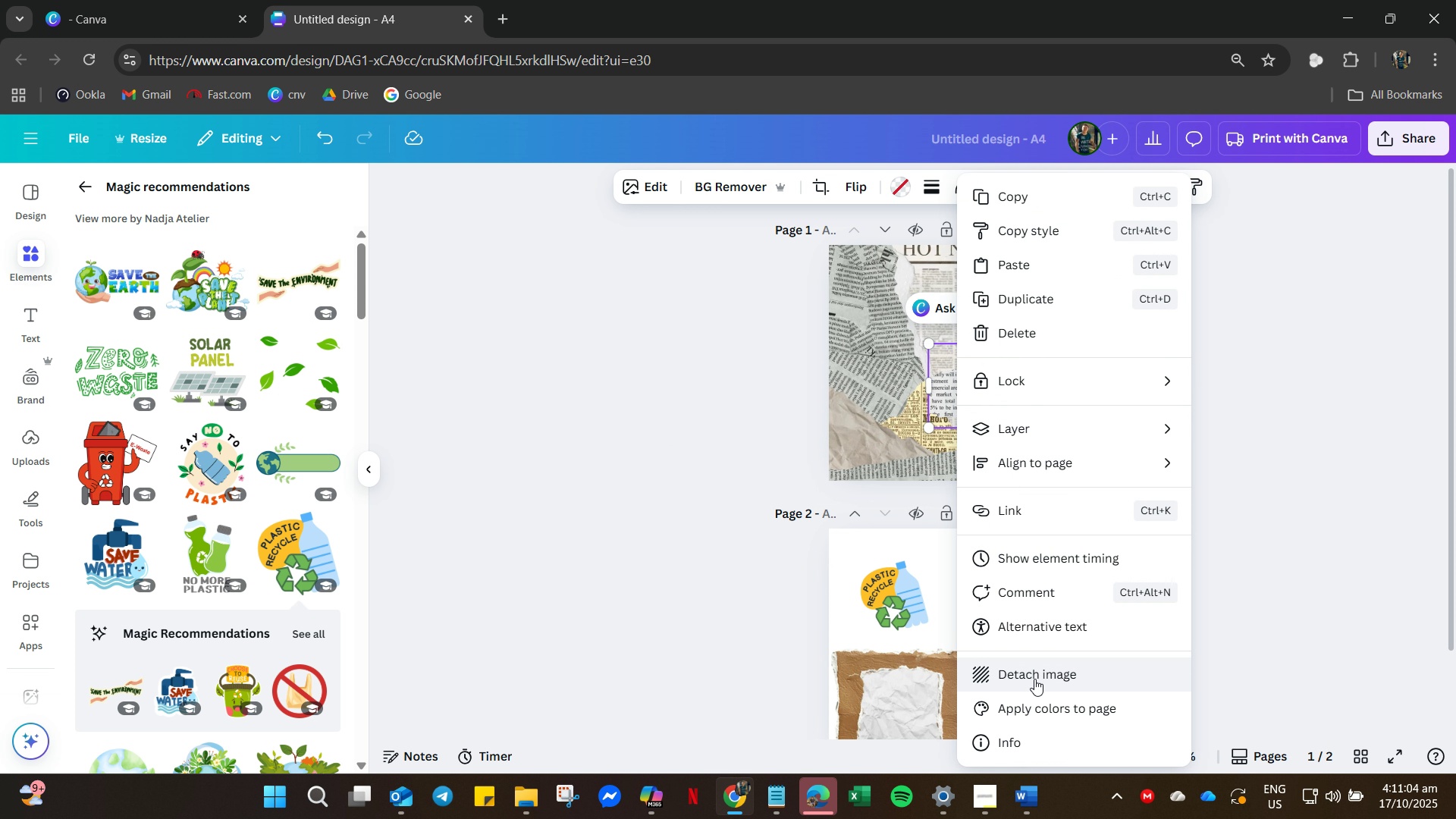 
left_click([1034, 677])
 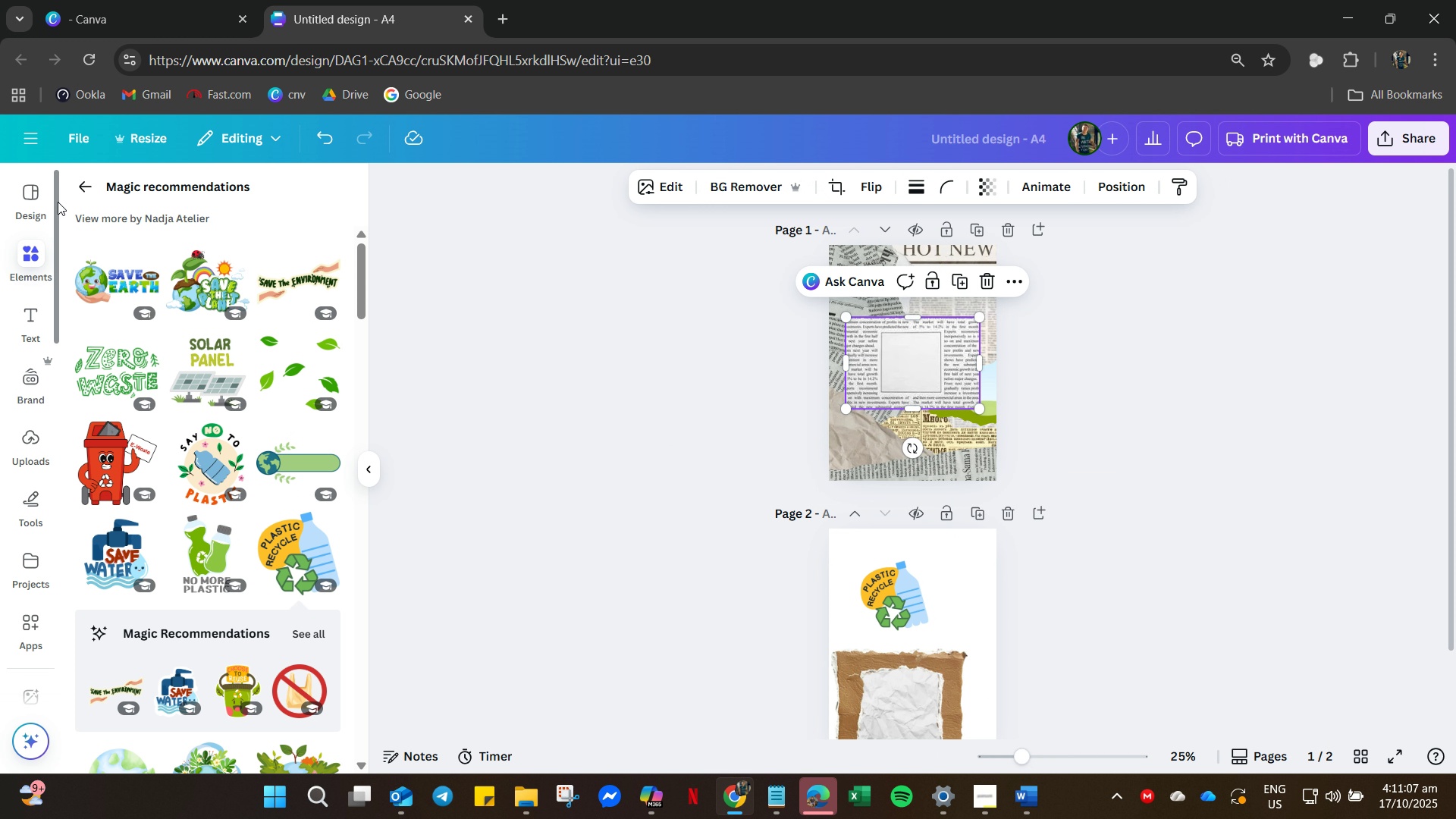 
left_click([82, 195])
 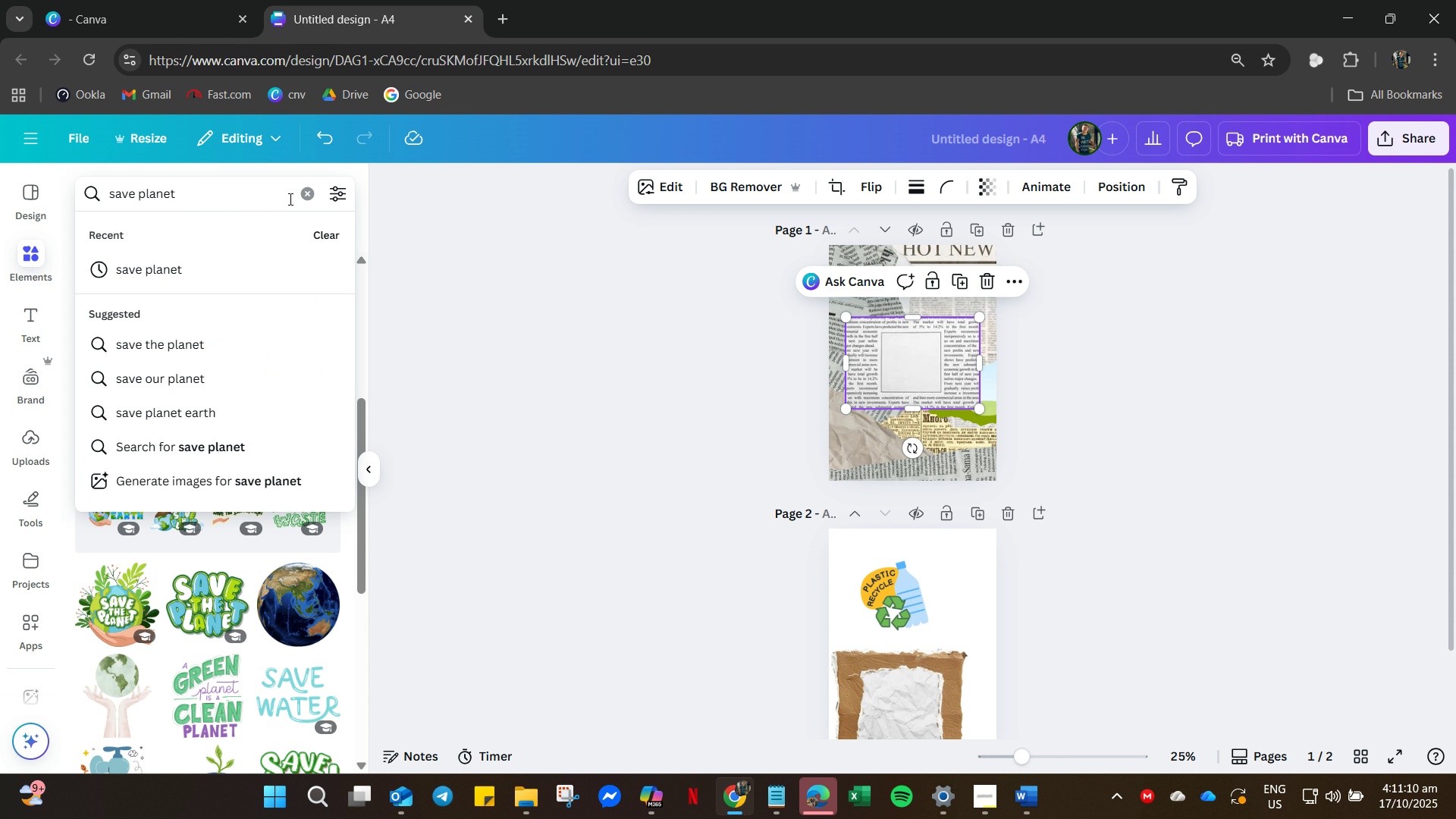 
left_click([301, 199])
 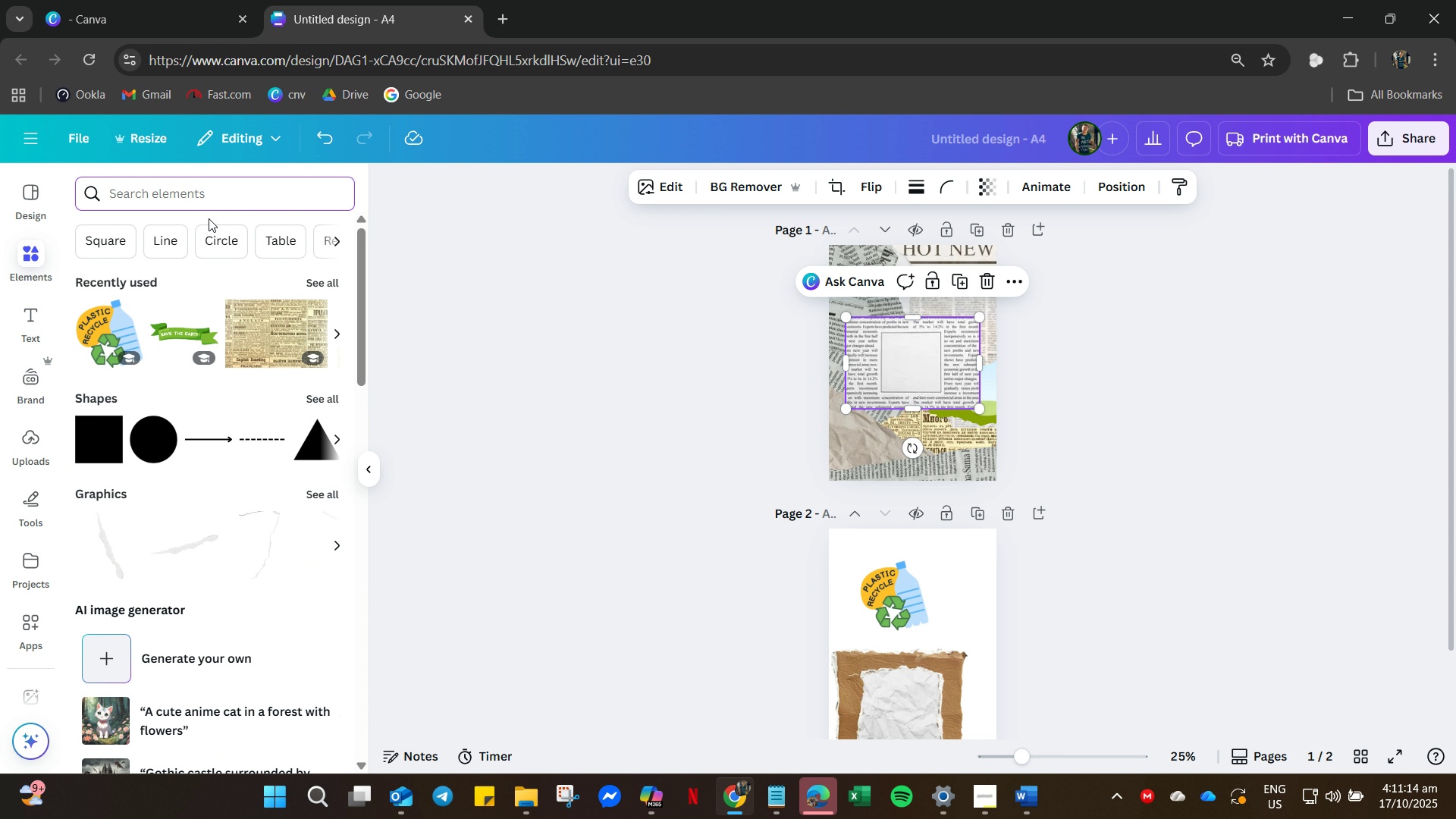 
left_click([276, 308])
 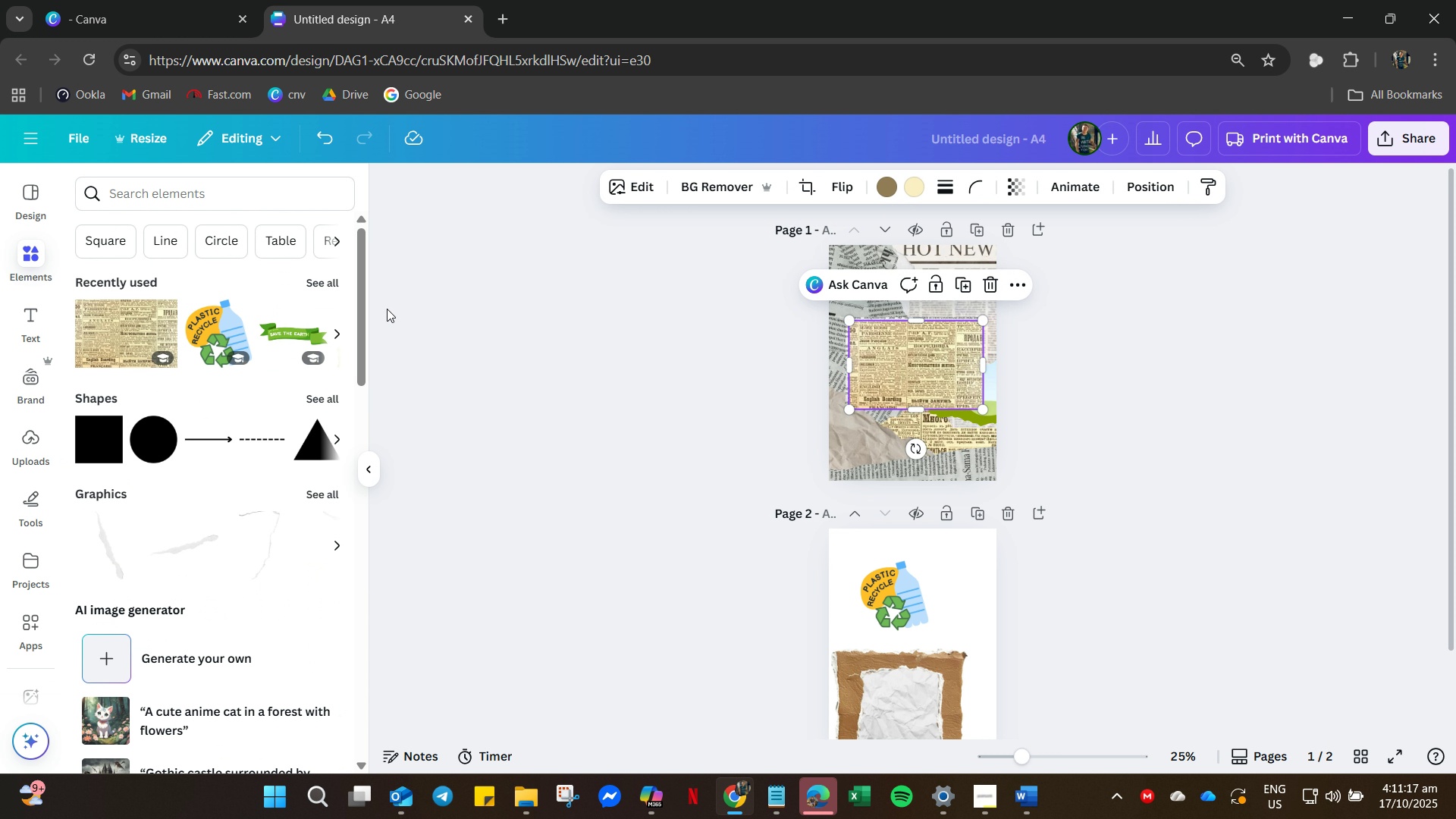 
key(Control+ControlLeft)
 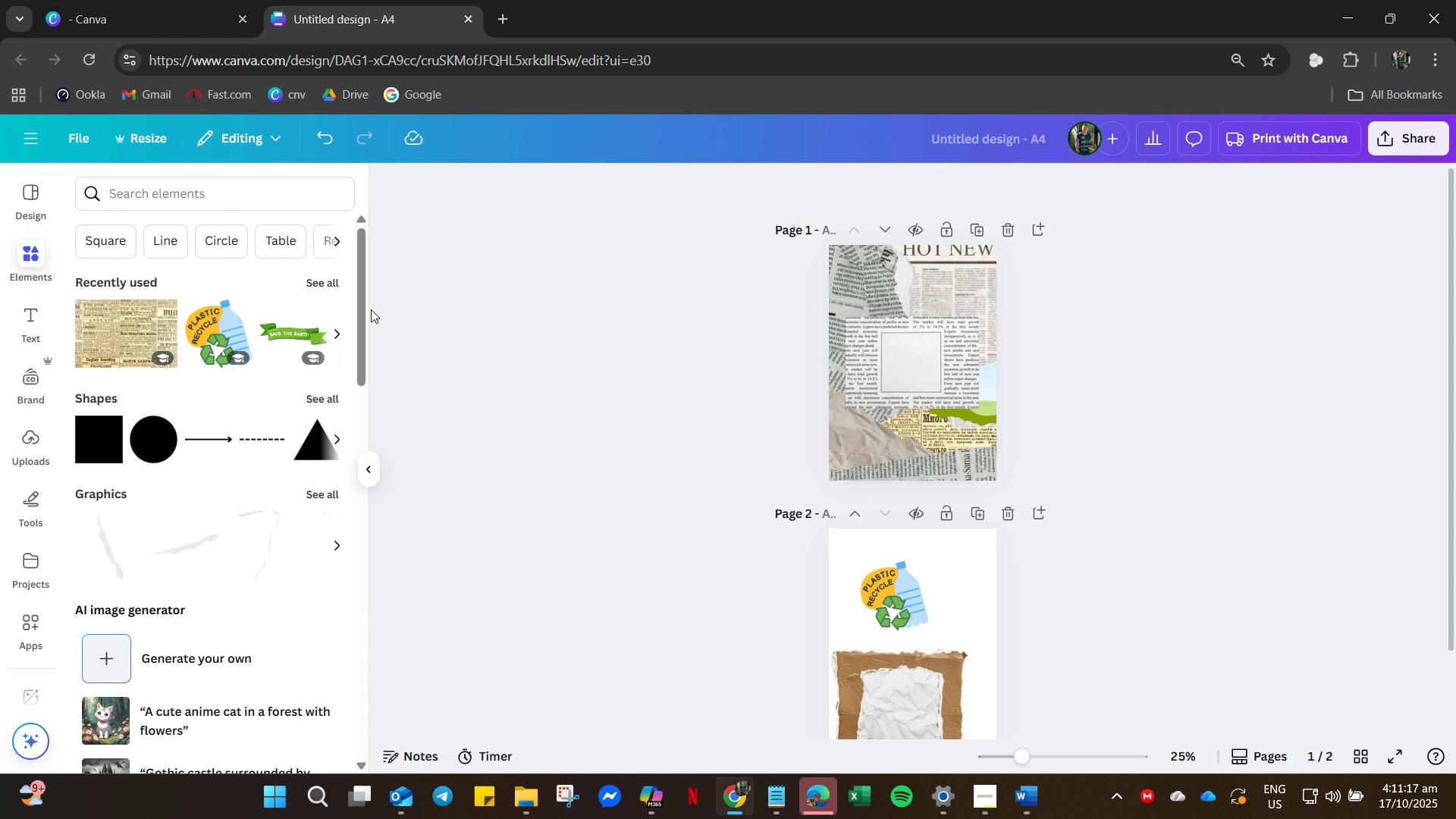 
key(Control+Z)
 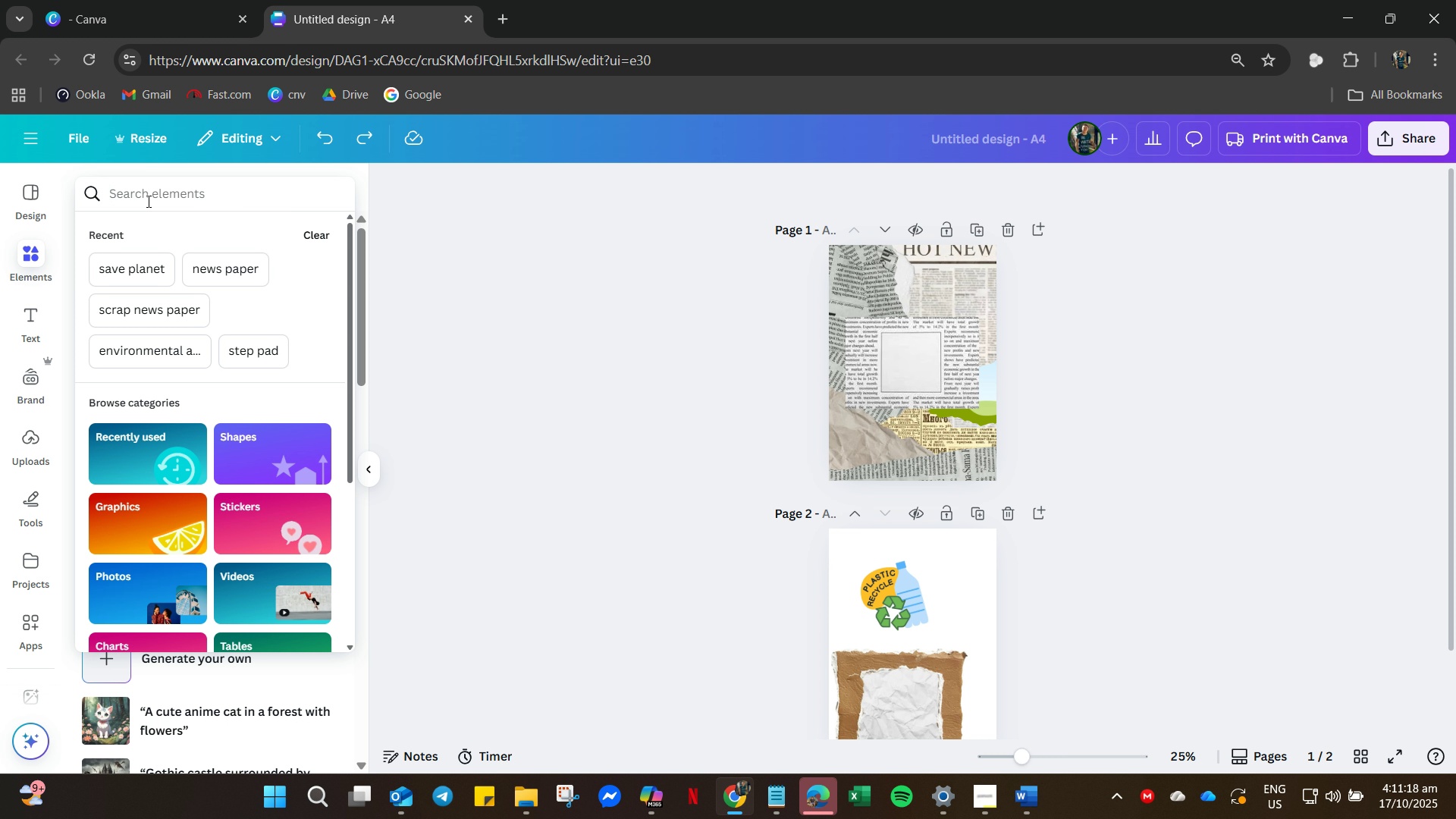 
type(news paper)
 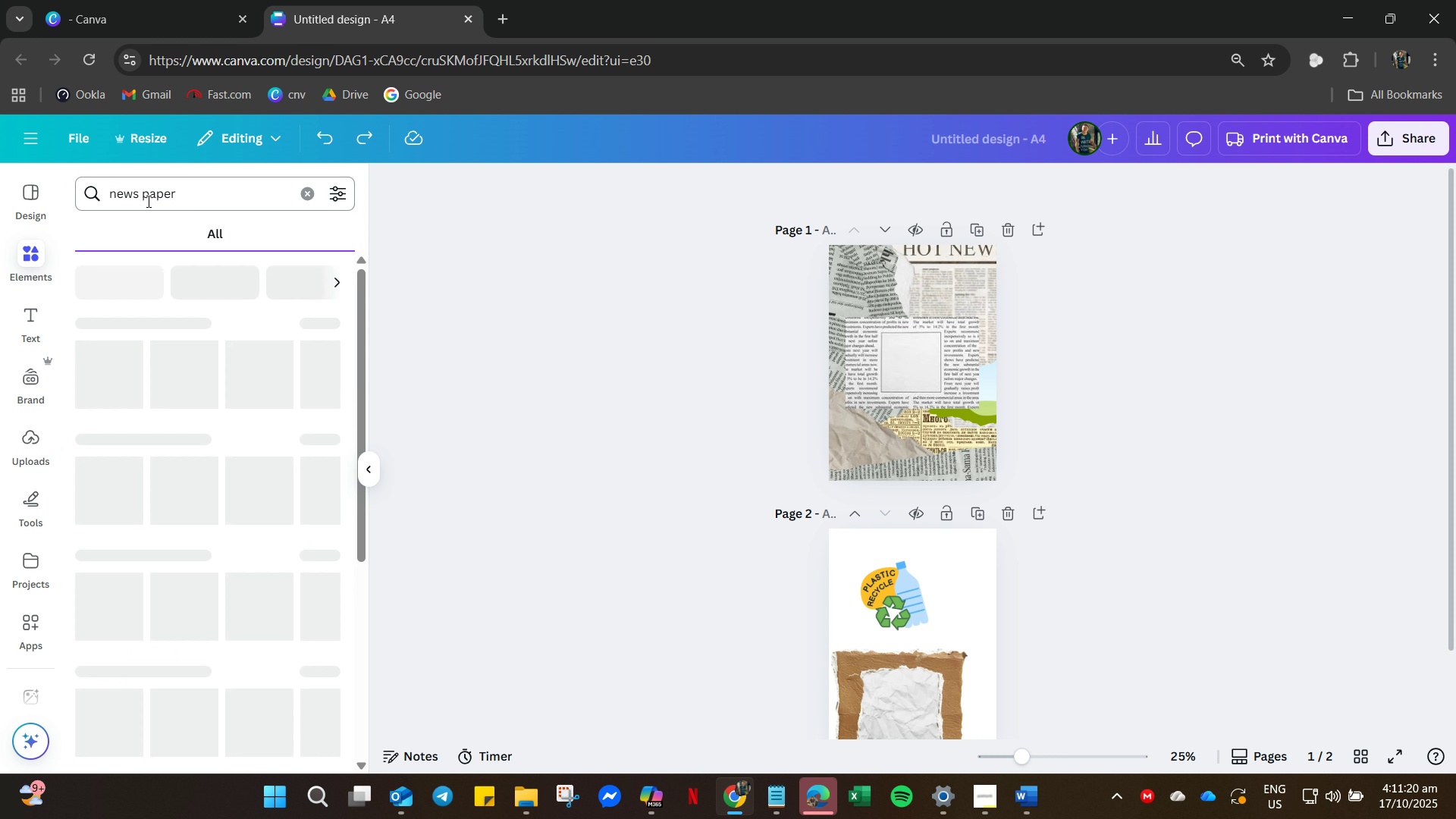 
key(Enter)
 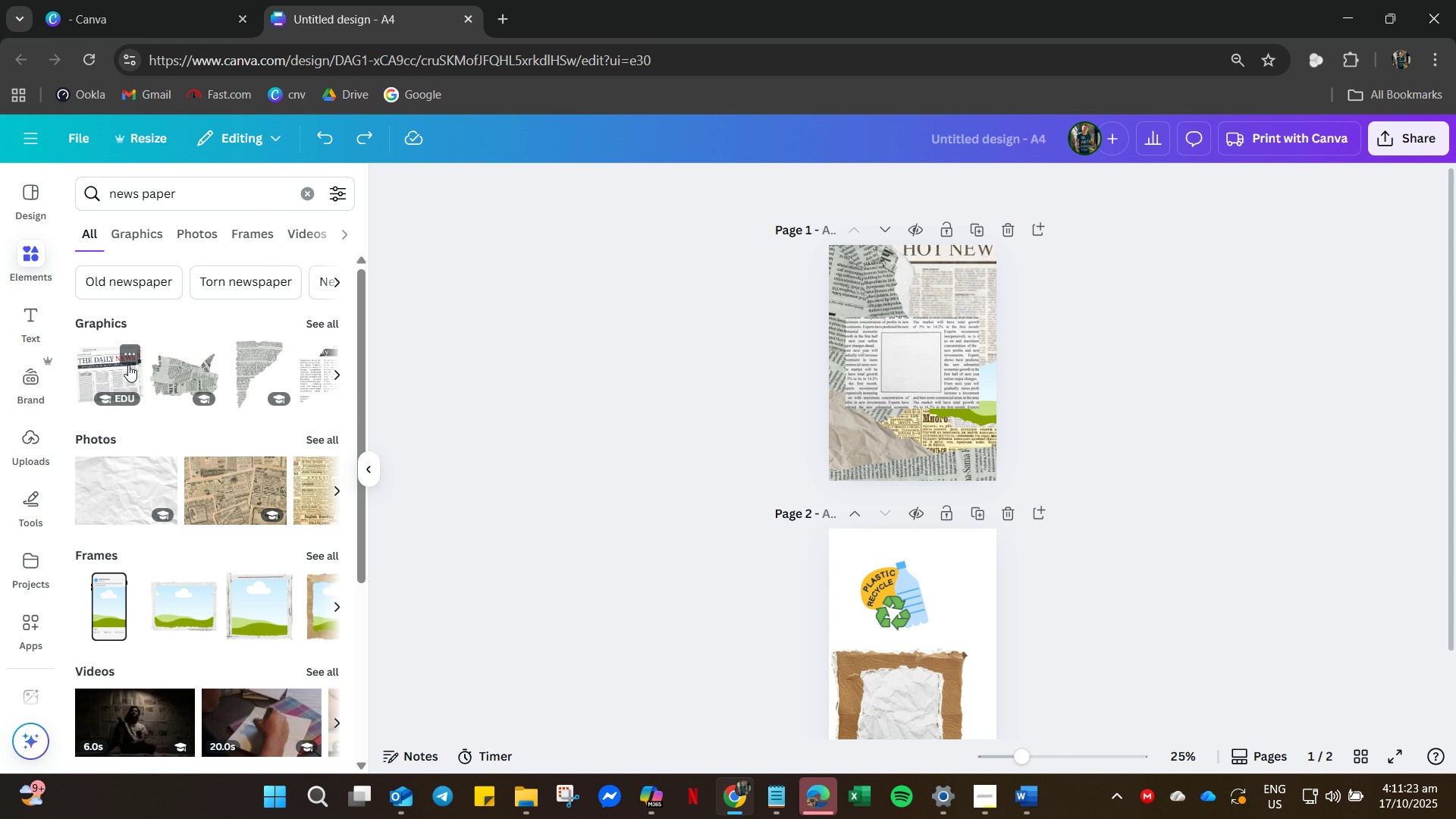 
scroll: coordinate [340, 428], scroll_direction: up, amount: 1.0
 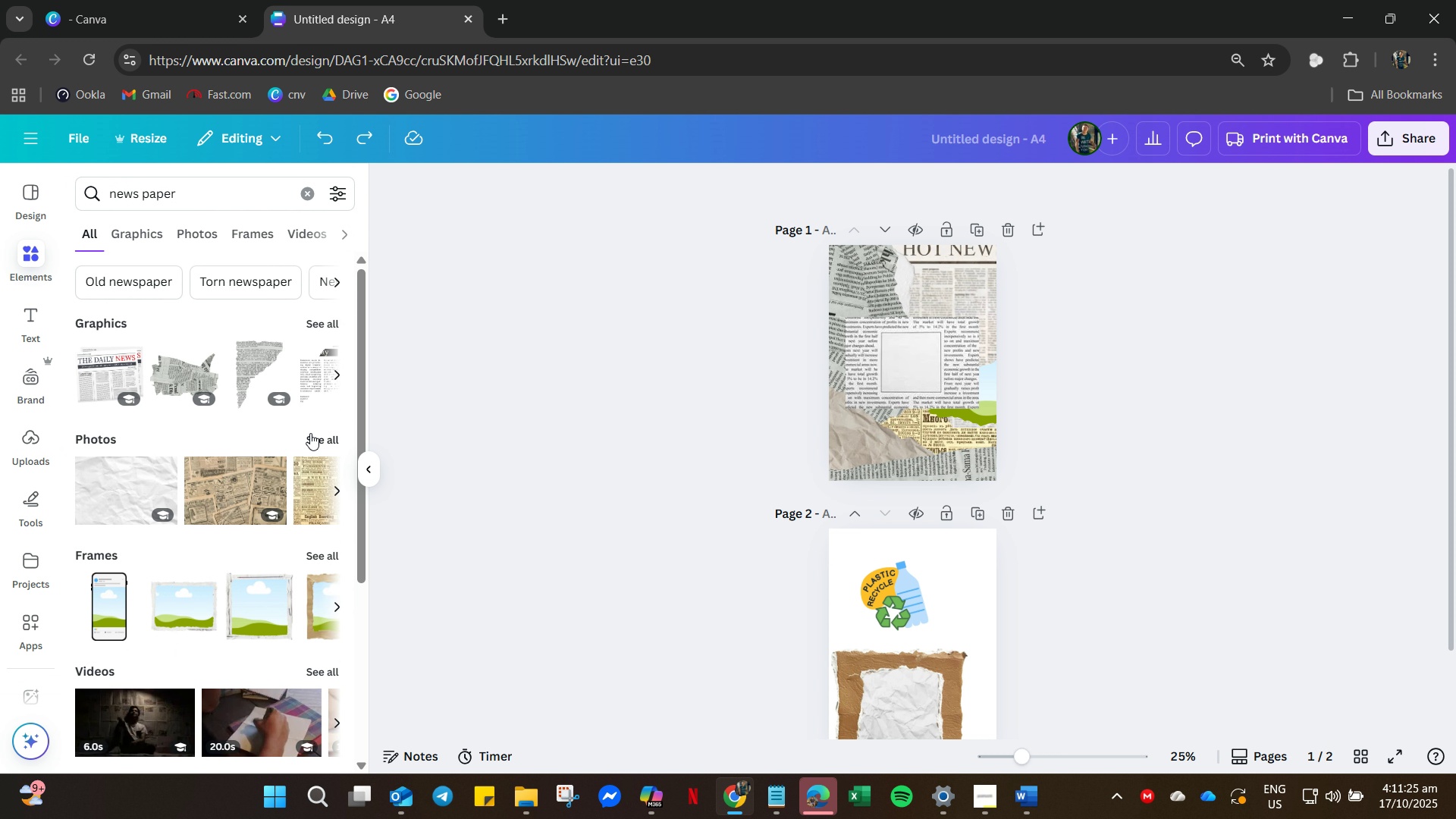 
mouse_move([315, 439])
 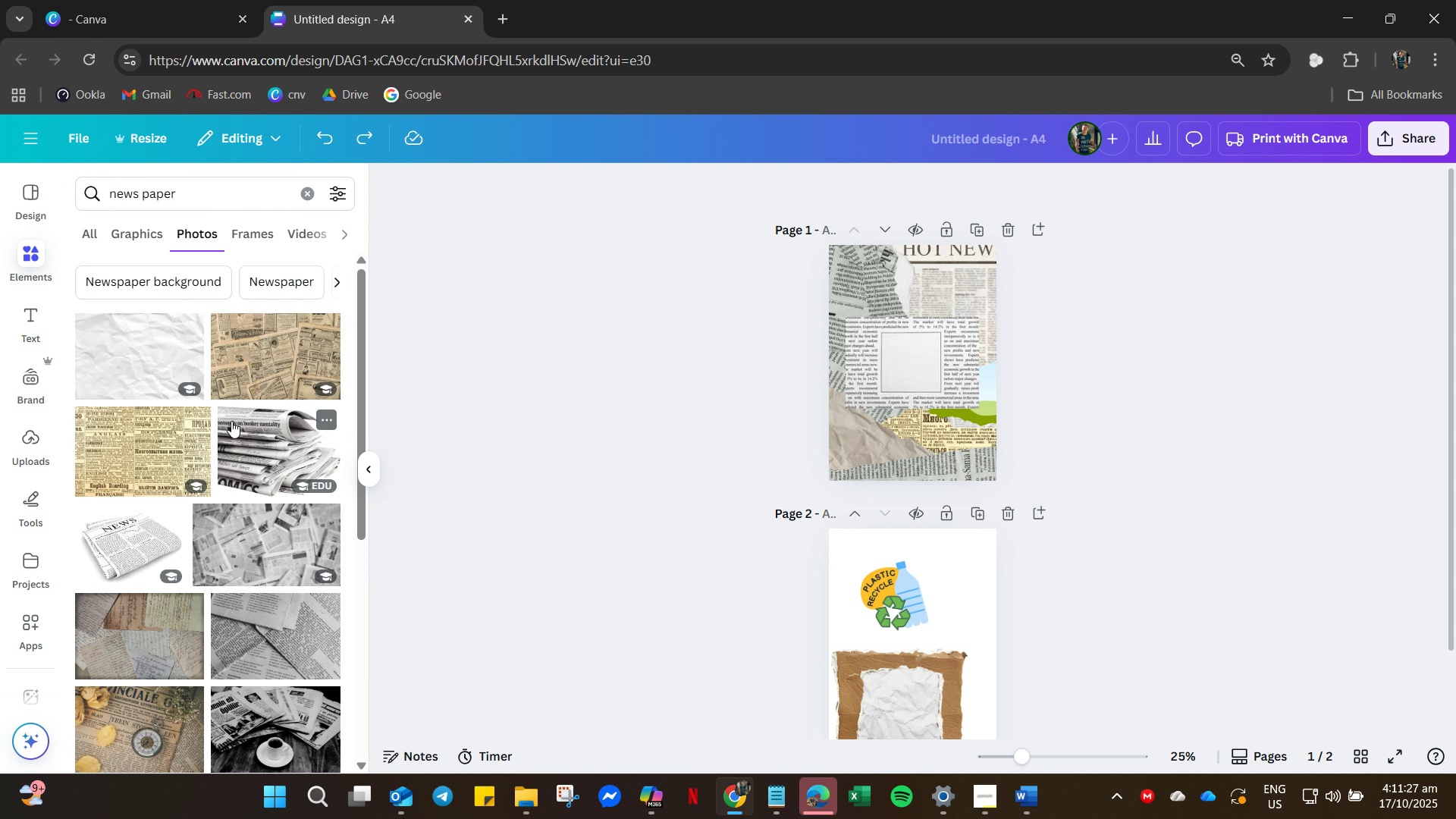 
scroll: coordinate [117, 565], scroll_direction: down, amount: 37.0
 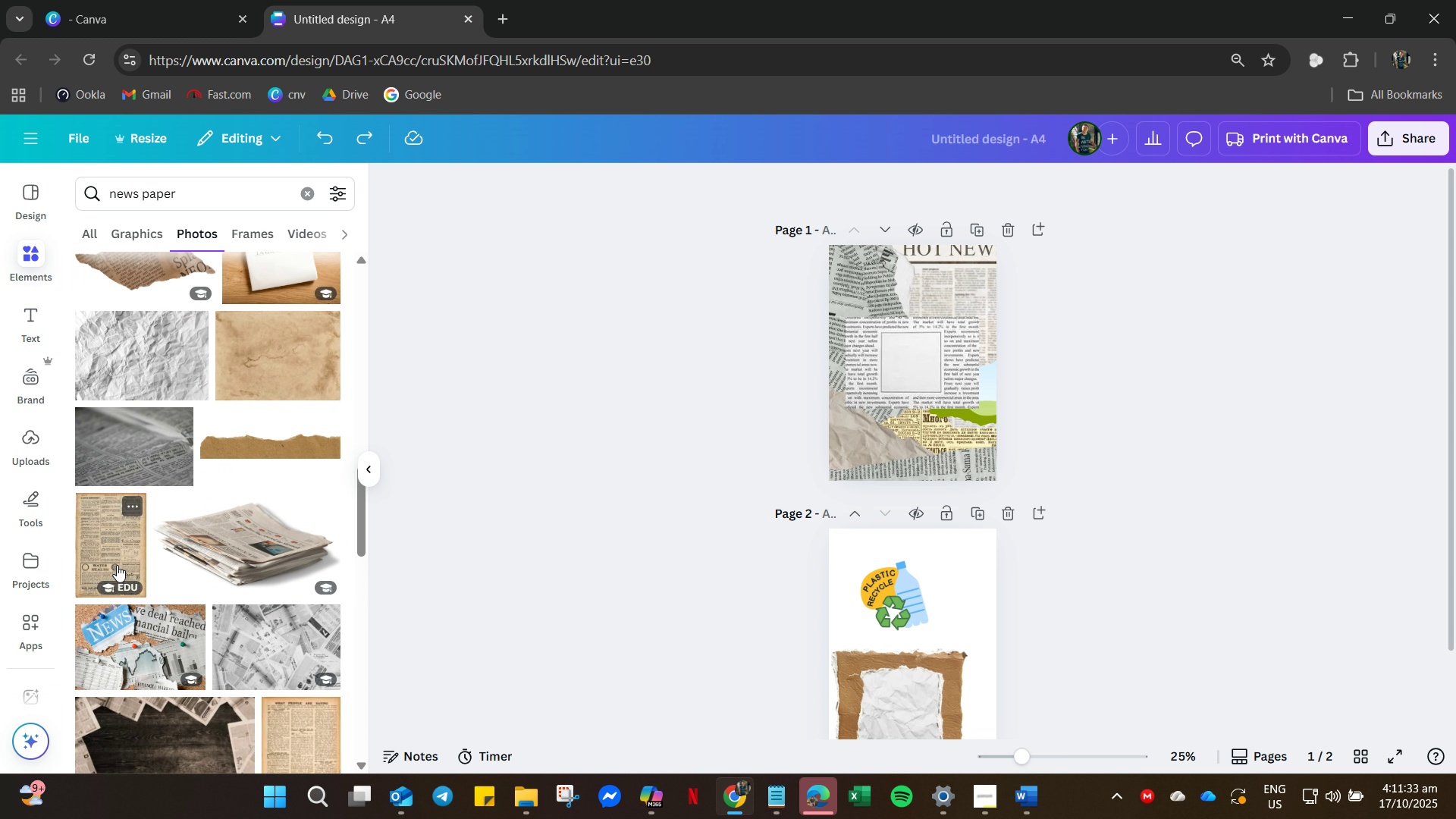 
scroll: coordinate [111, 567], scroll_direction: down, amount: 34.0
 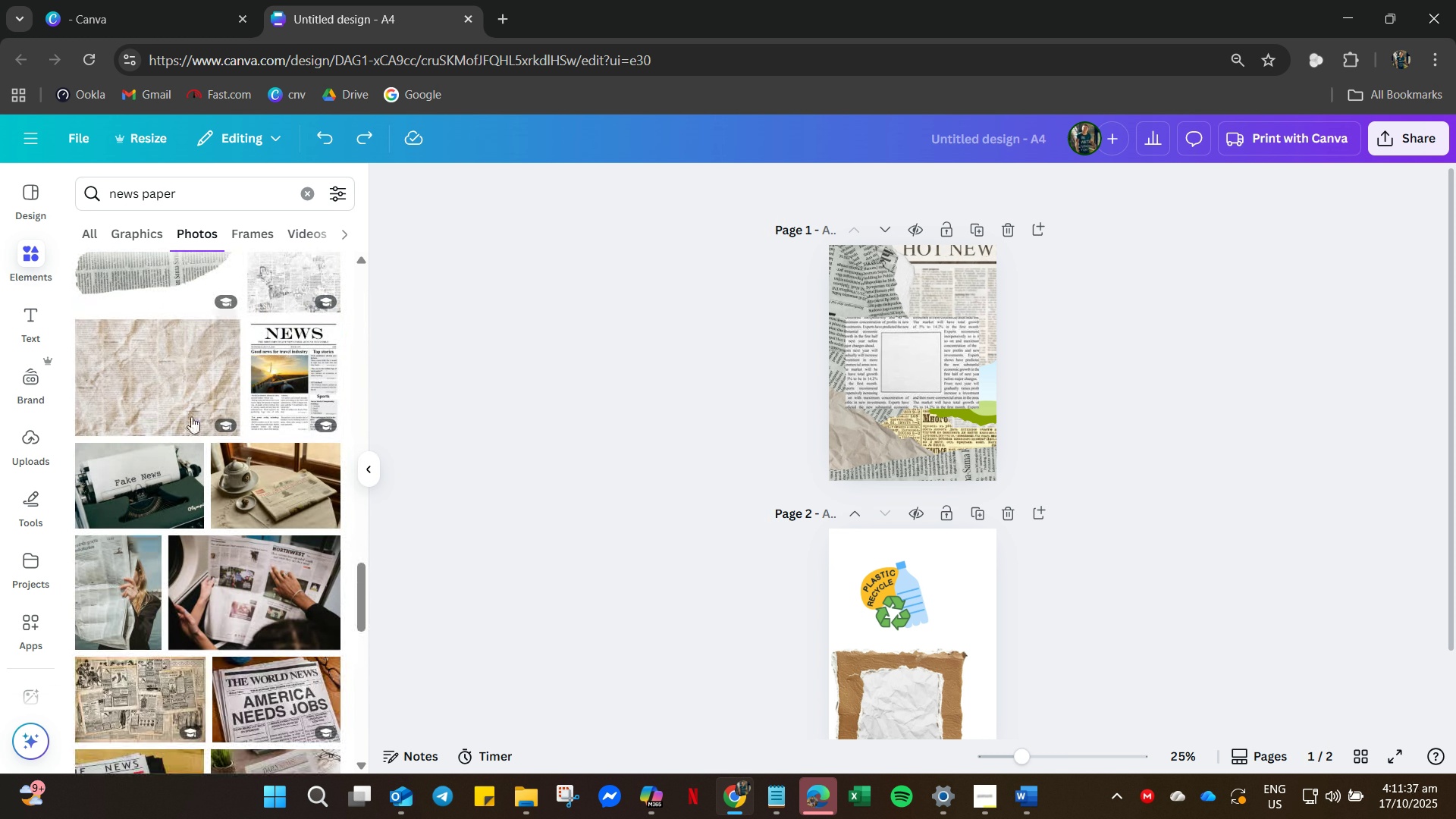 
left_click_drag(start_coordinate=[191, 374], to_coordinate=[985, 415])
 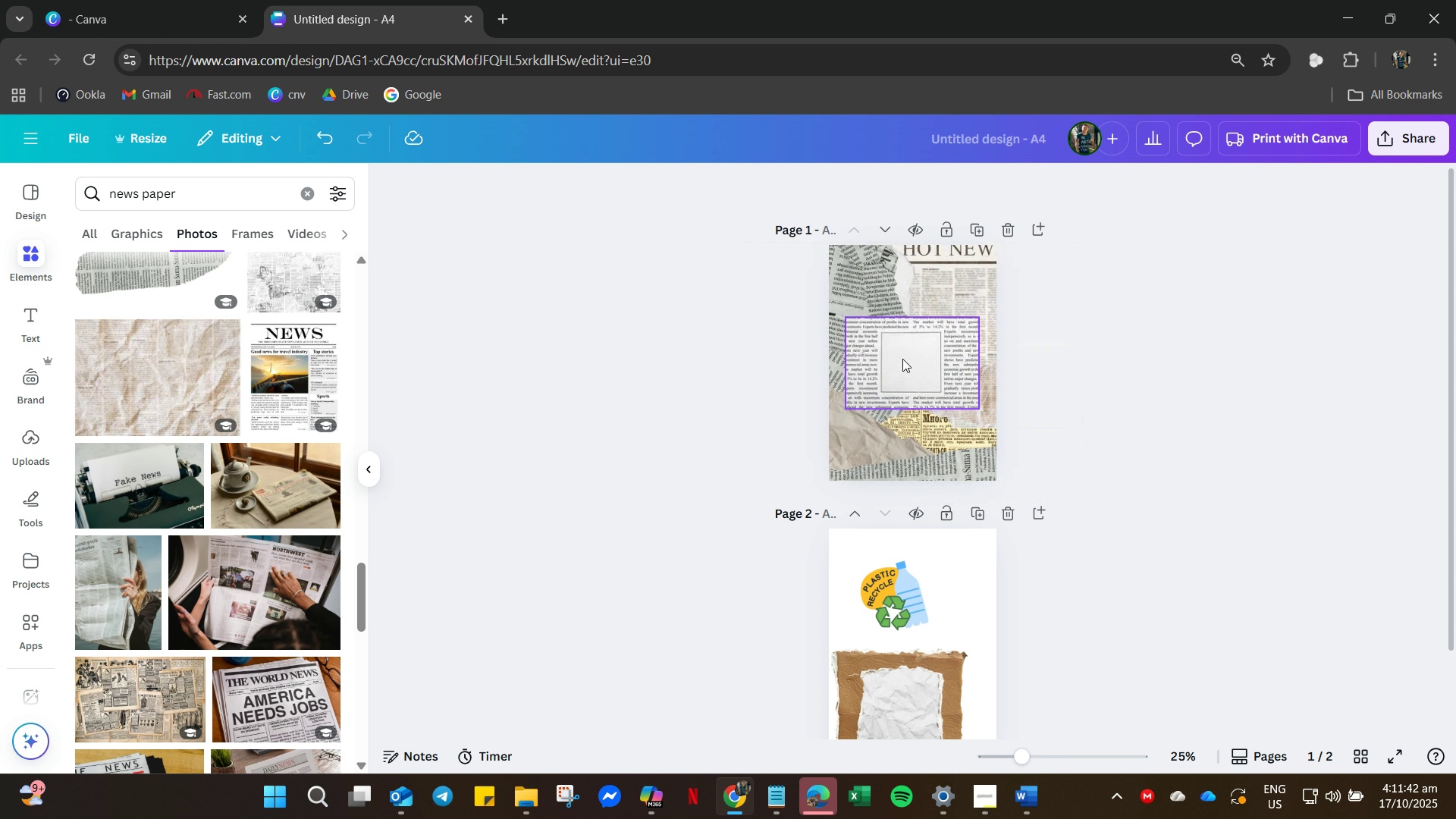 
left_click([902, 359])
 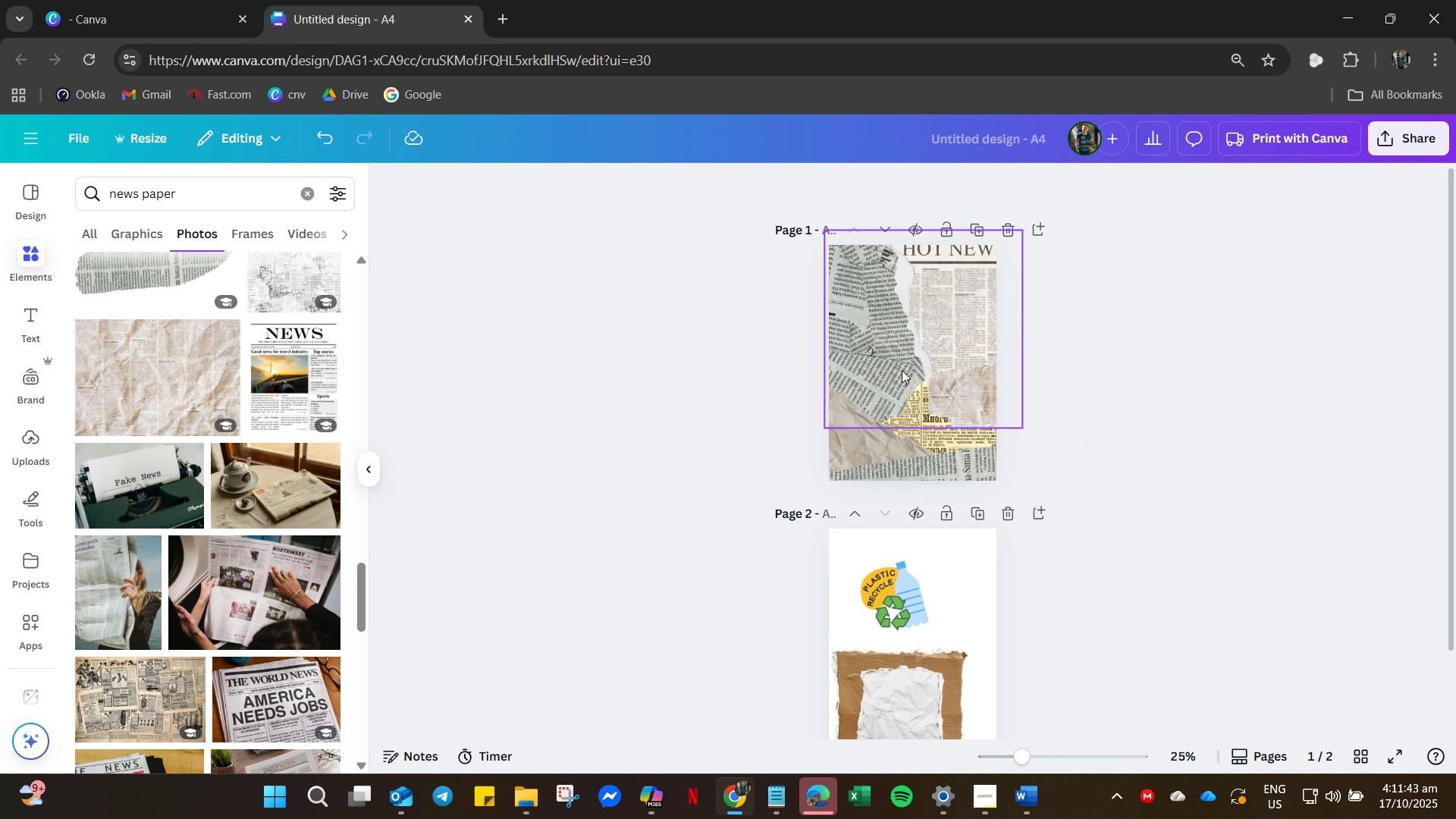 
key(Delete)
 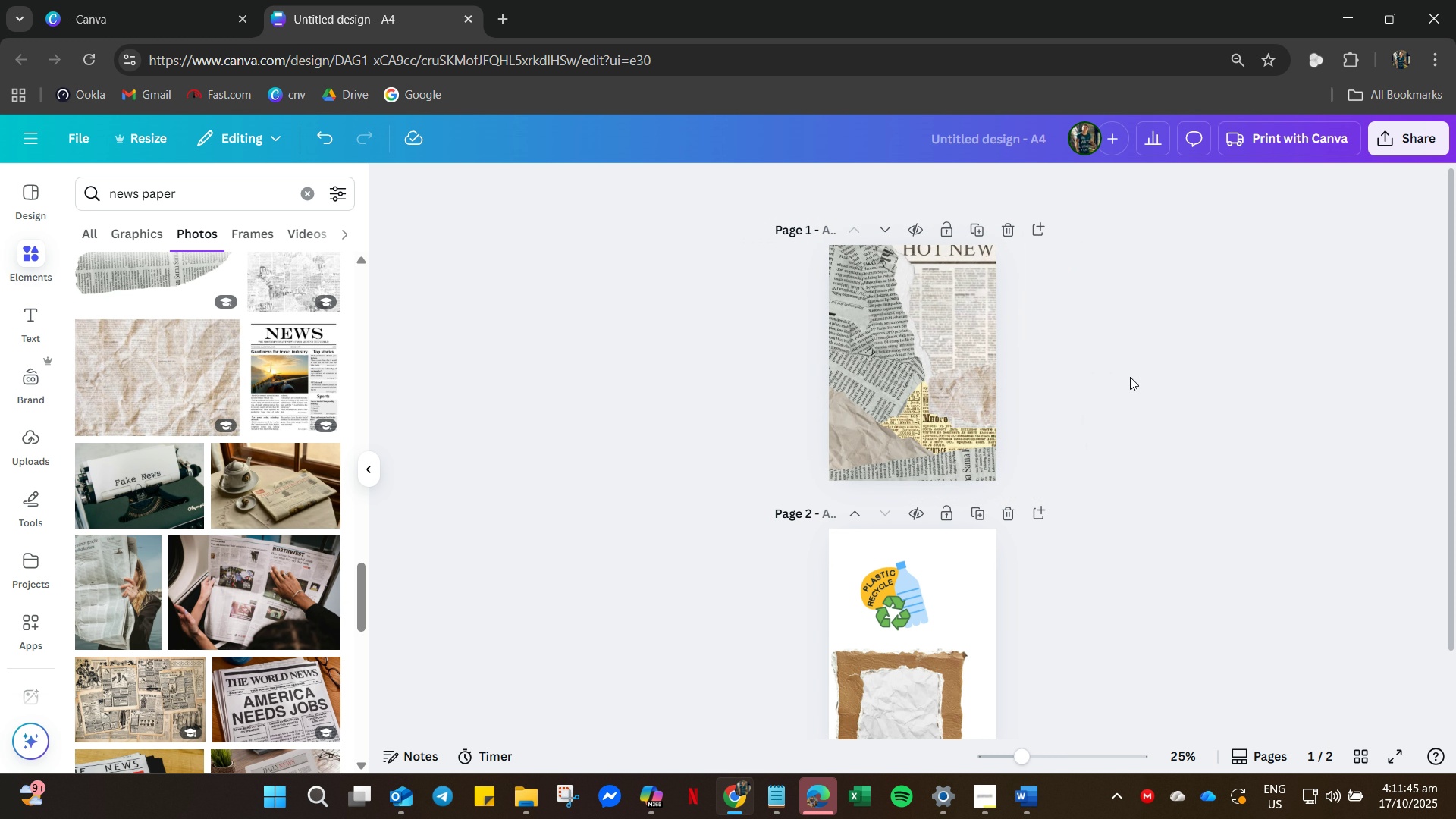 
left_click([1133, 377])
 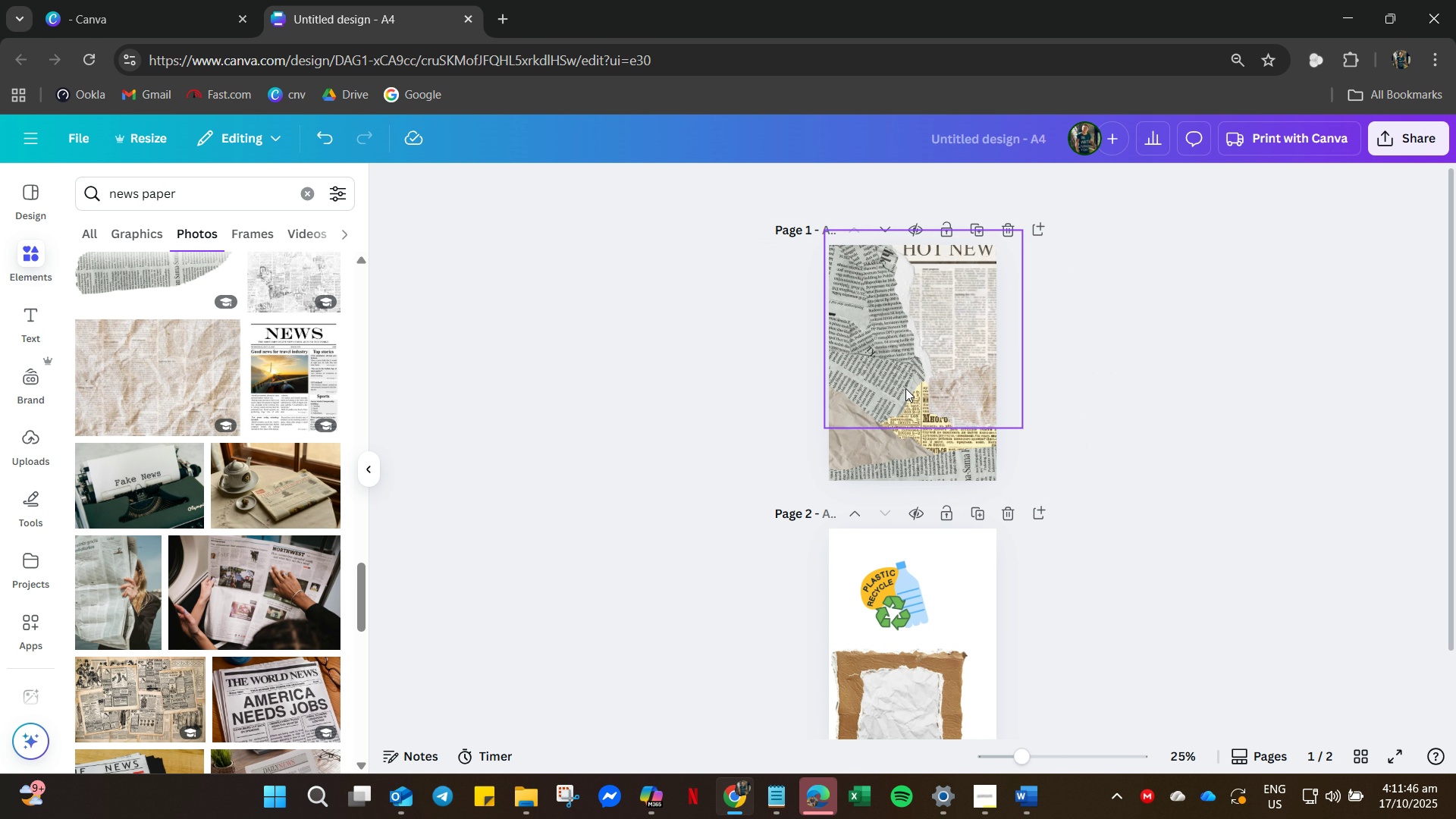 
left_click_drag(start_coordinate=[899, 381], to_coordinate=[893, 351])
 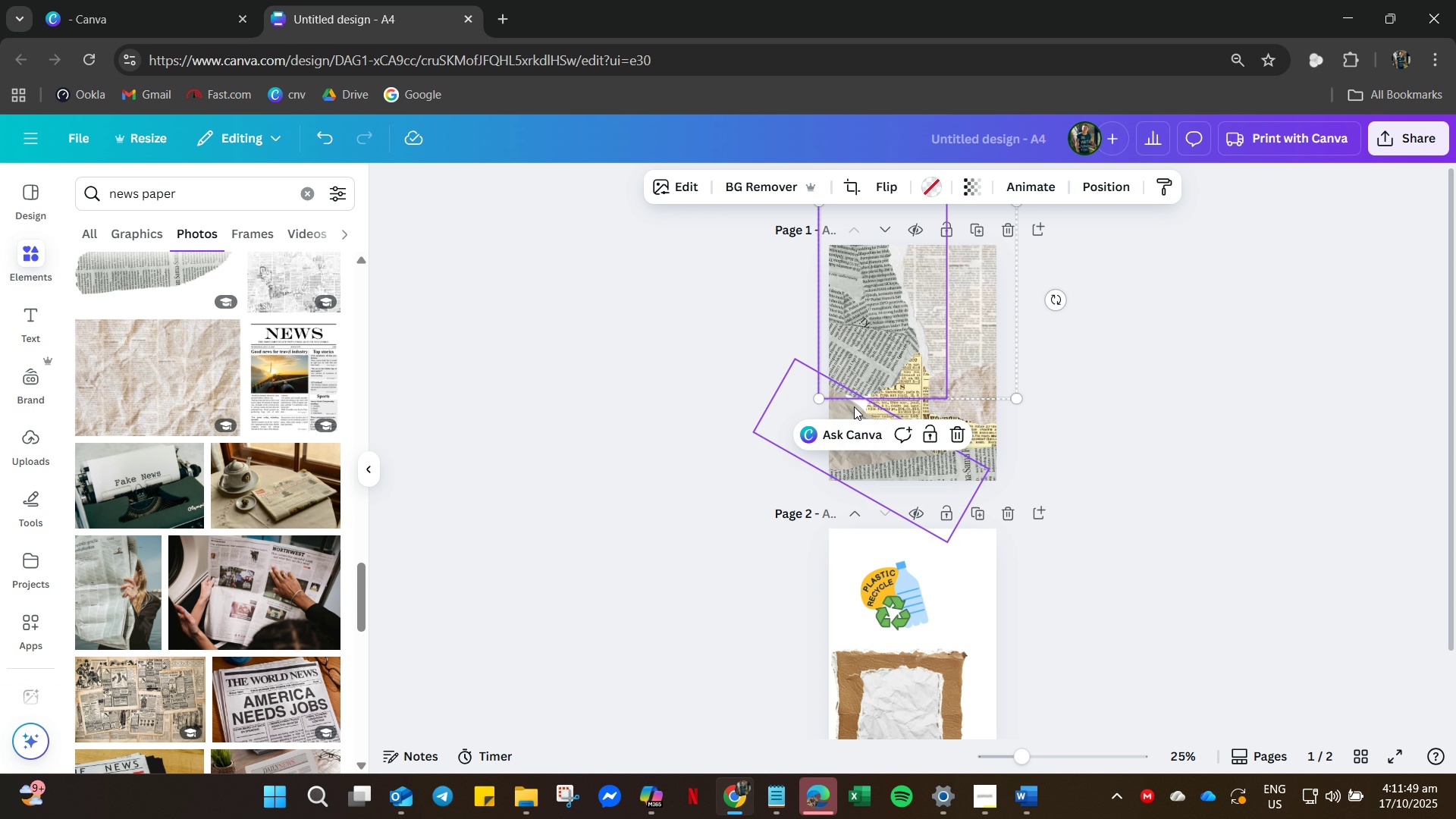 
left_click([854, 406])
 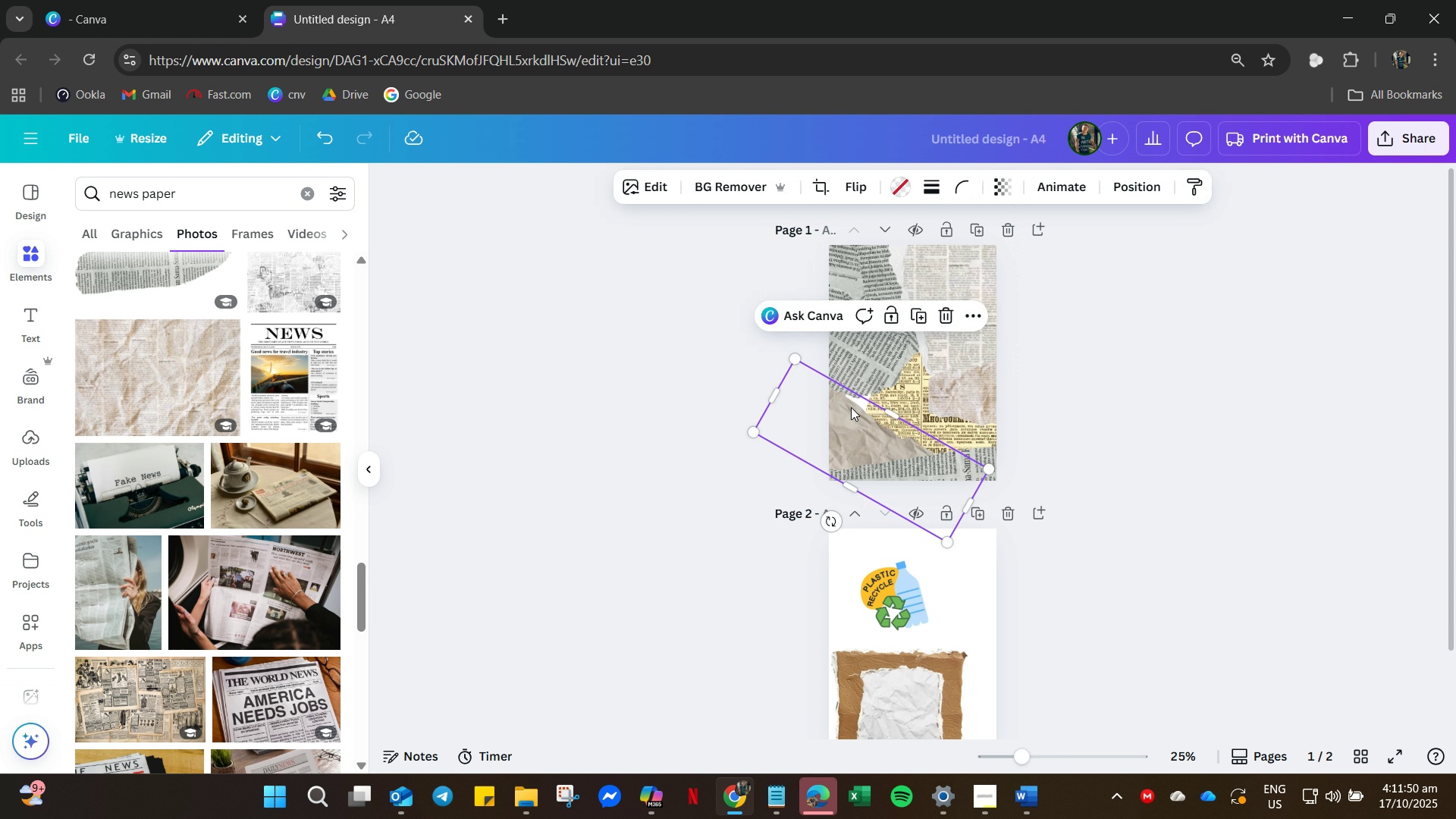 
left_click_drag(start_coordinate=[851, 406], to_coordinate=[871, 378])
 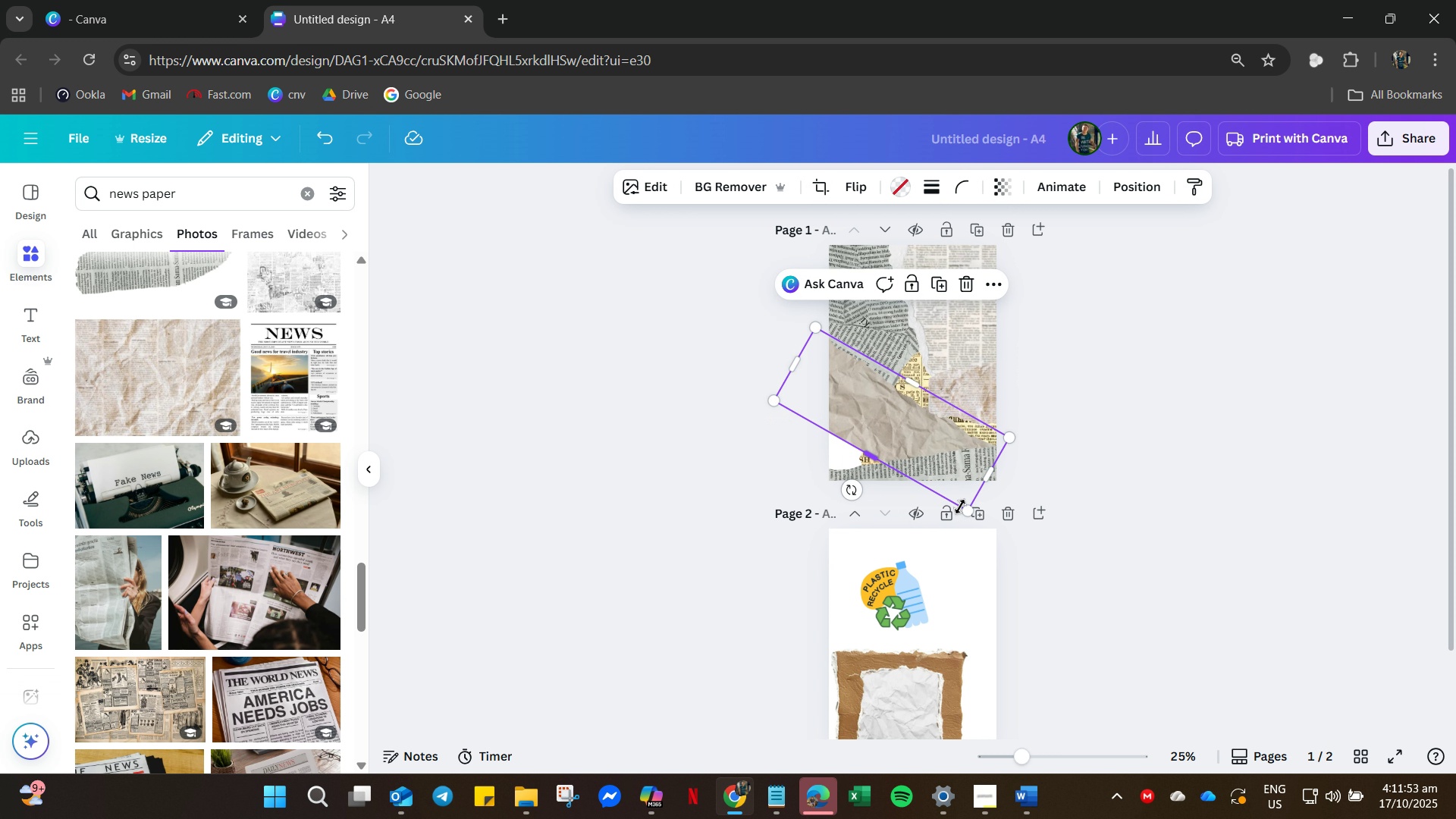 
left_click_drag(start_coordinate=[968, 510], to_coordinate=[991, 592])
 